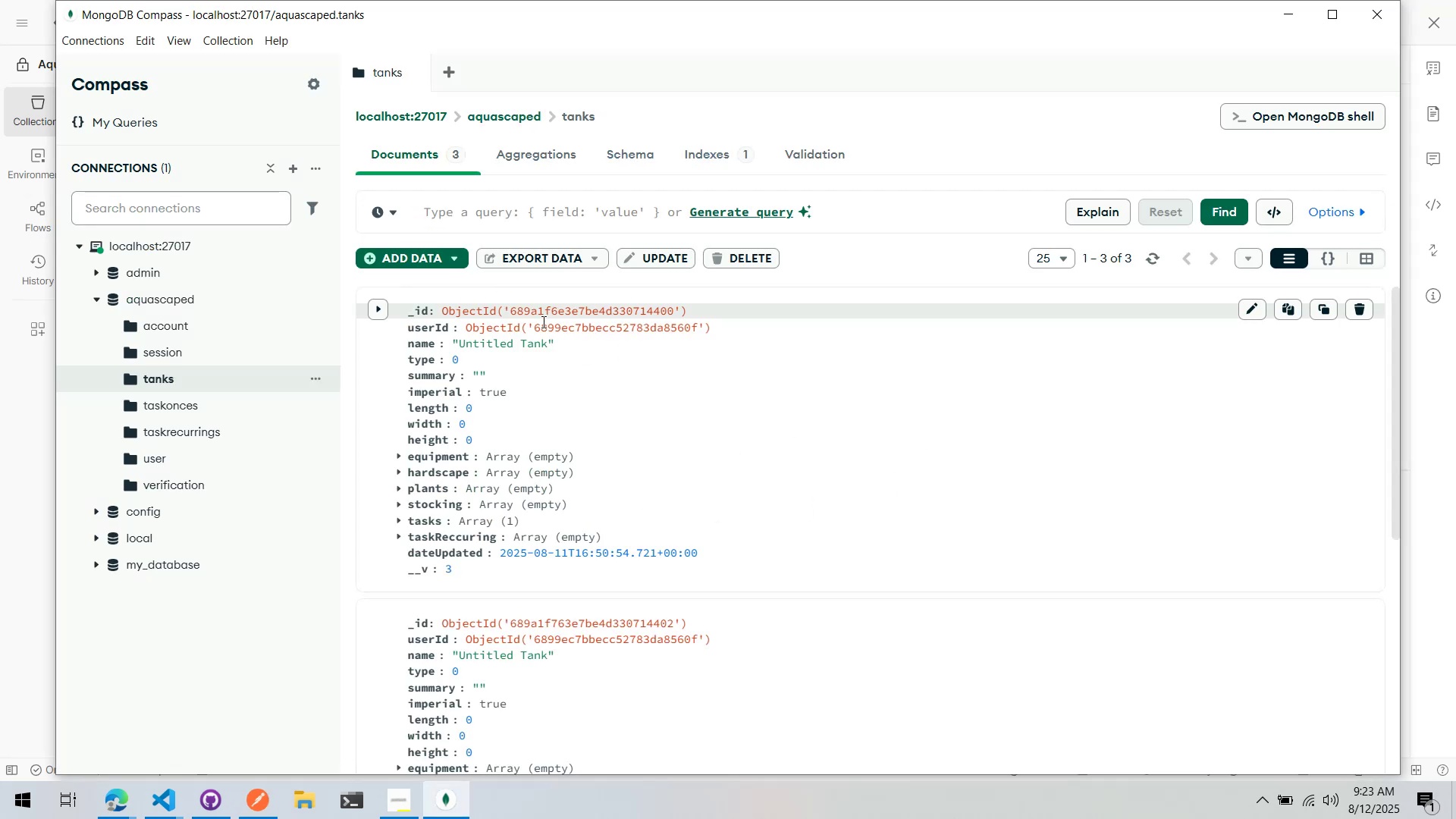 
key(Alt+AltLeft)
 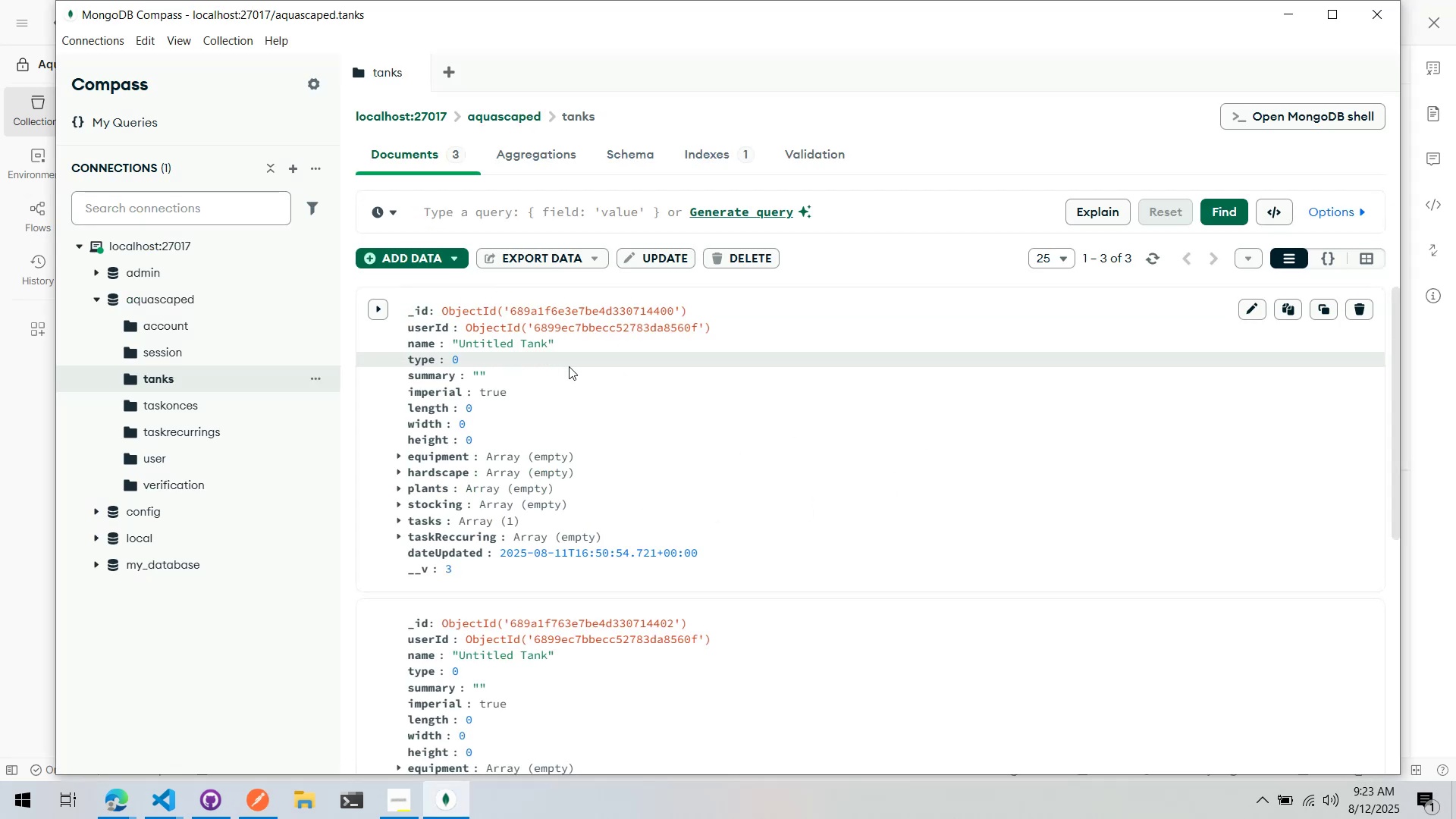 
key(Alt+Tab)
 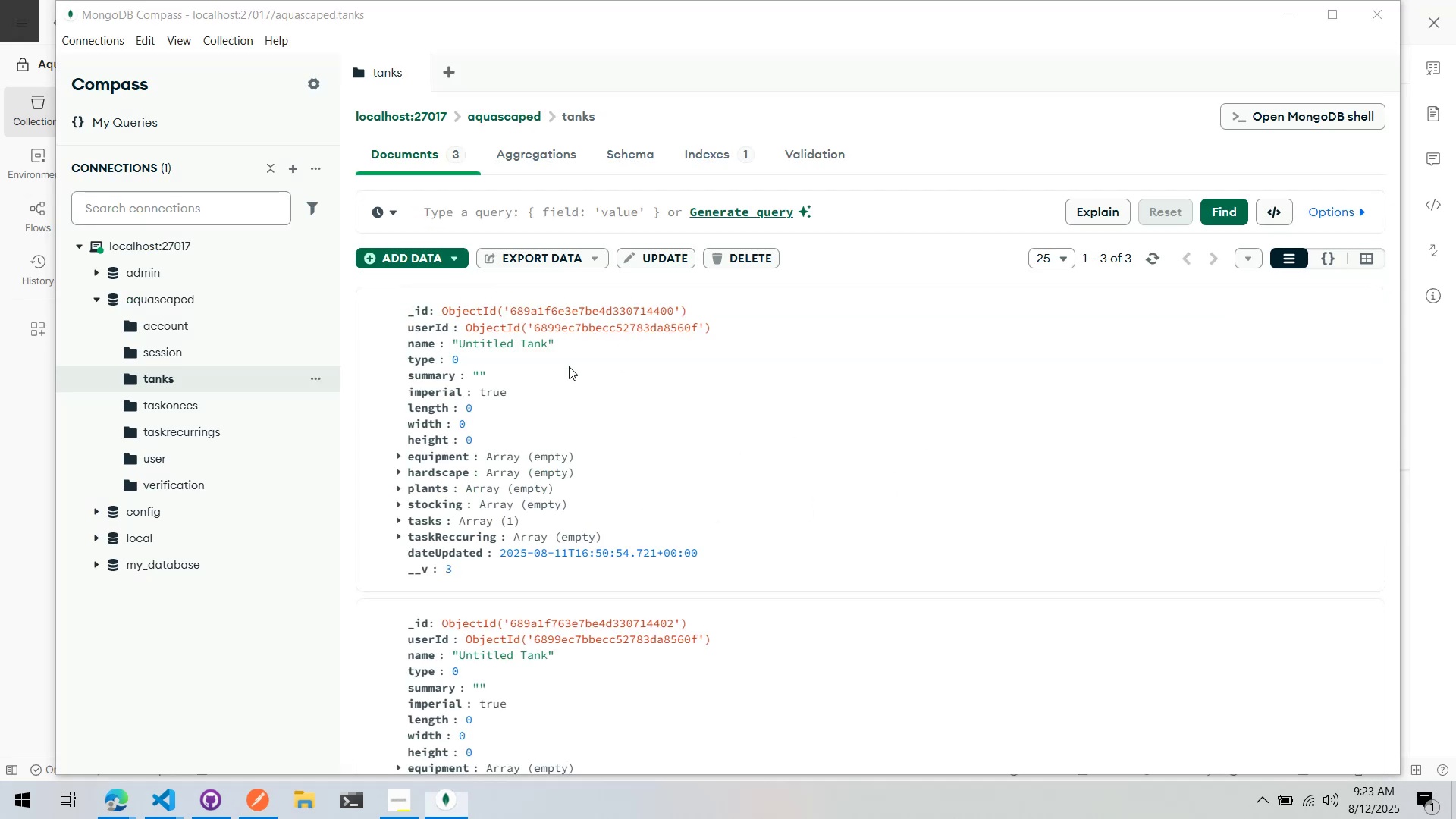 
key(Alt+Tab)
 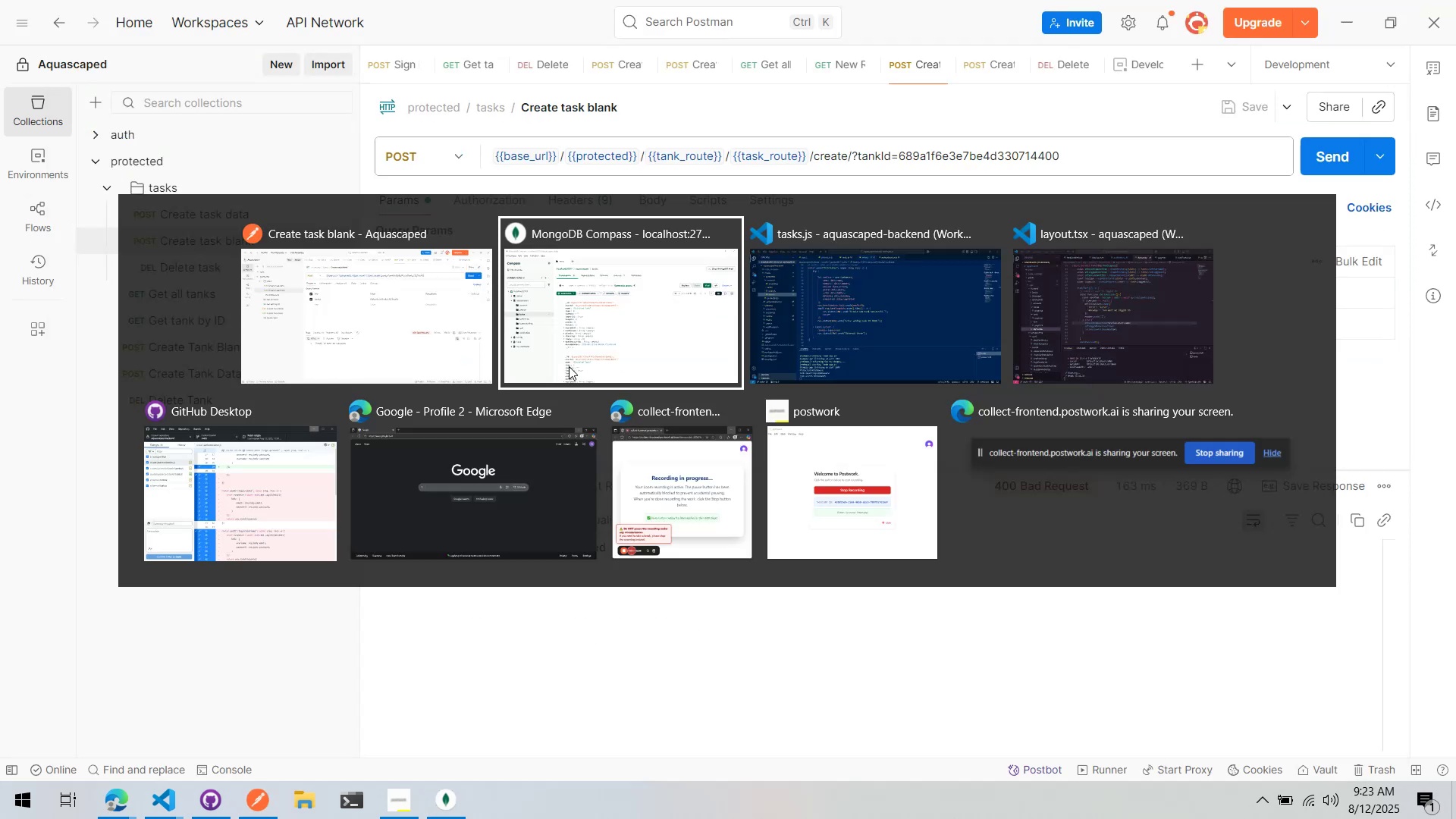 
key(Alt+Tab)
 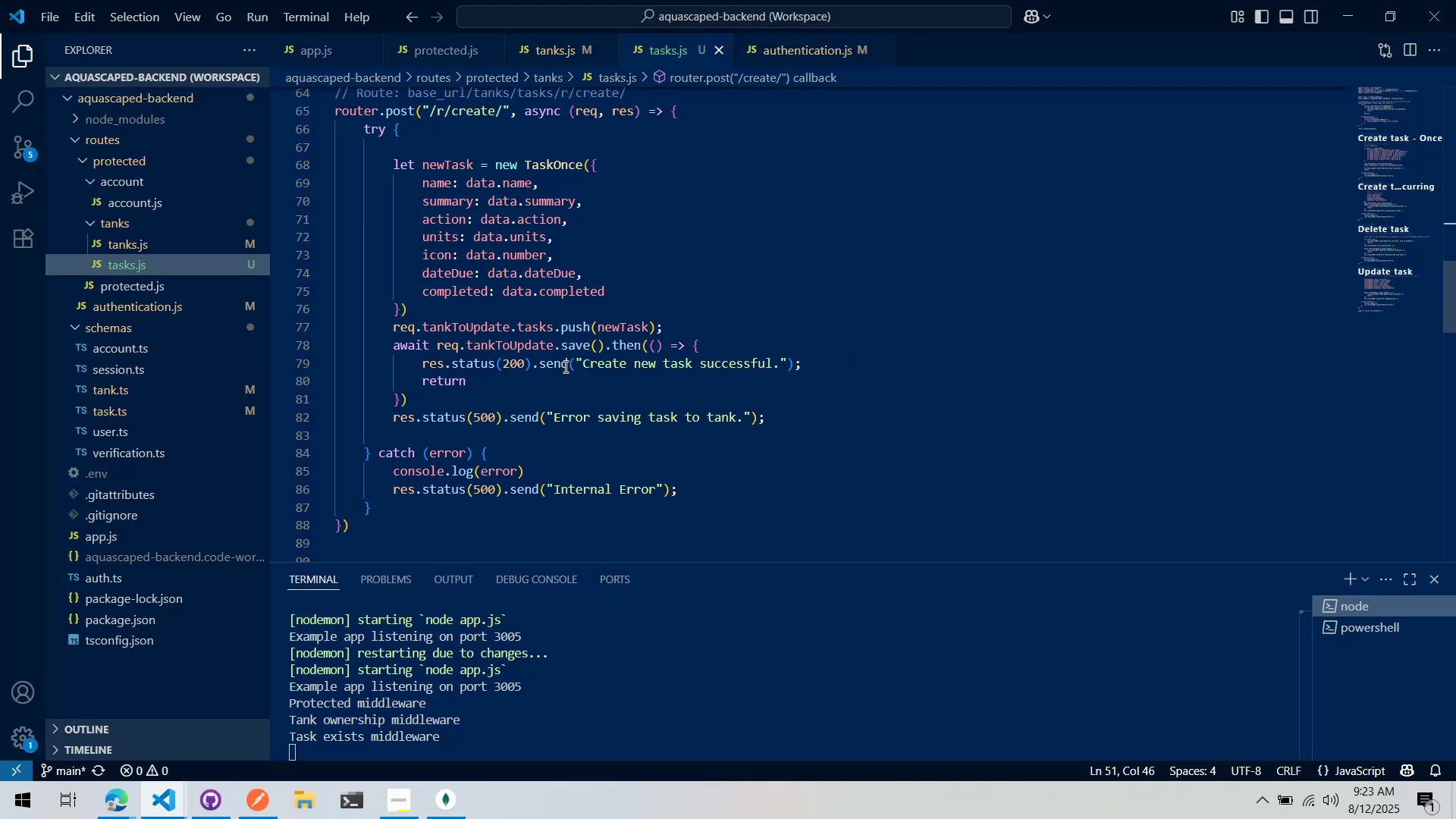 
scroll: coordinate [605, 438], scroll_direction: up, amount: 5.0
 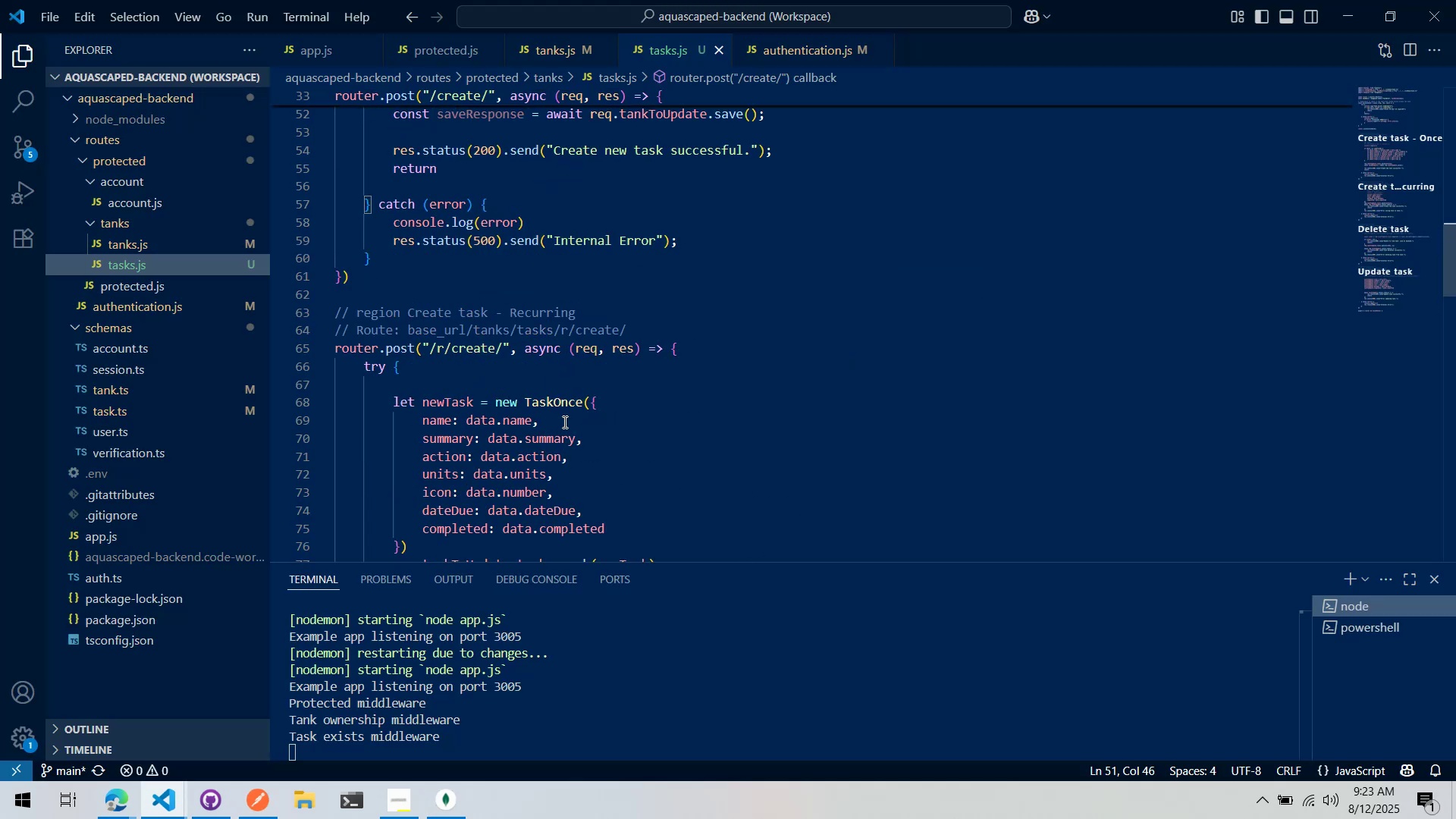 
wait(5.31)
 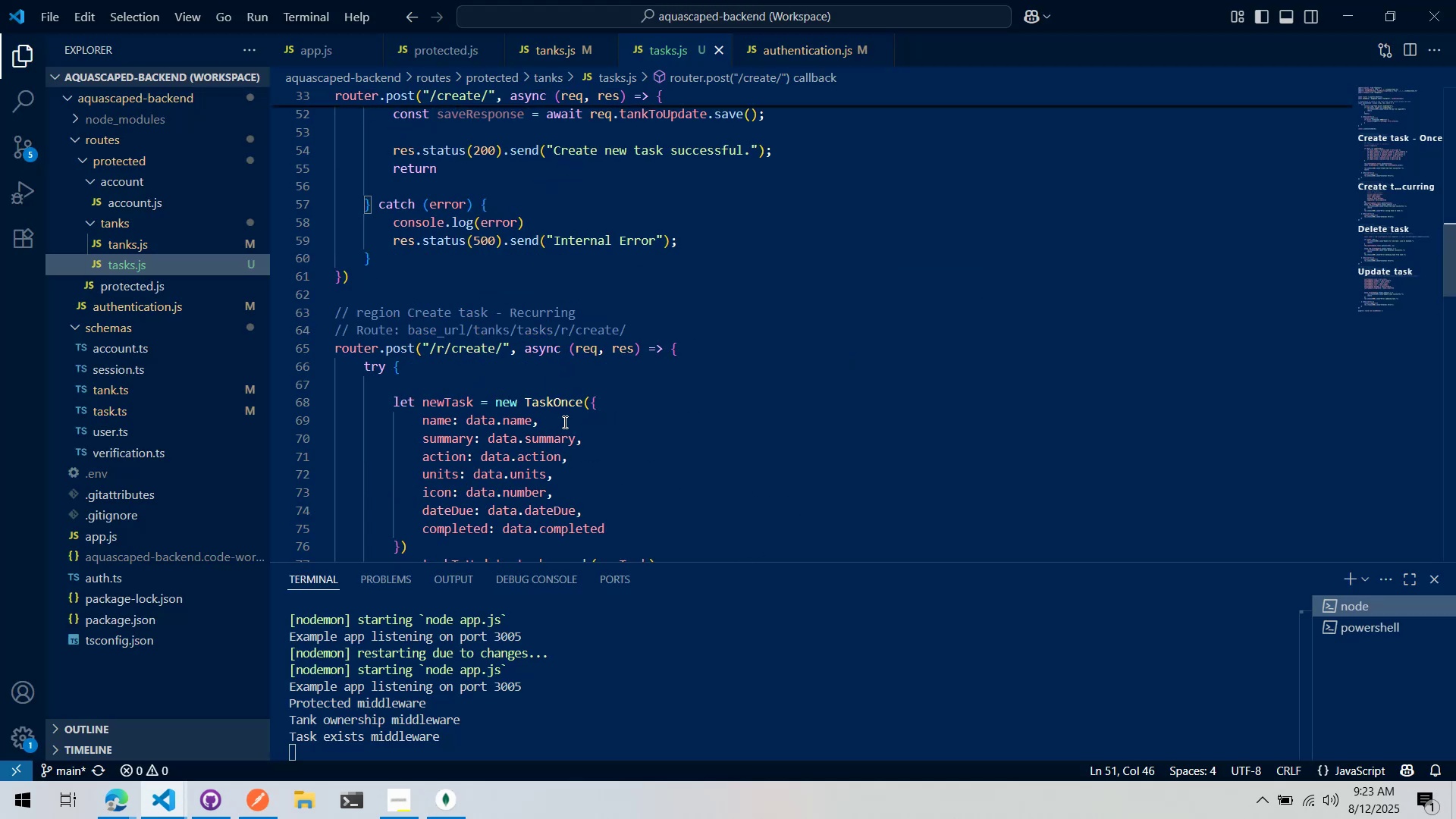 
scroll: coordinate [532, 395], scroll_direction: up, amount: 18.0
 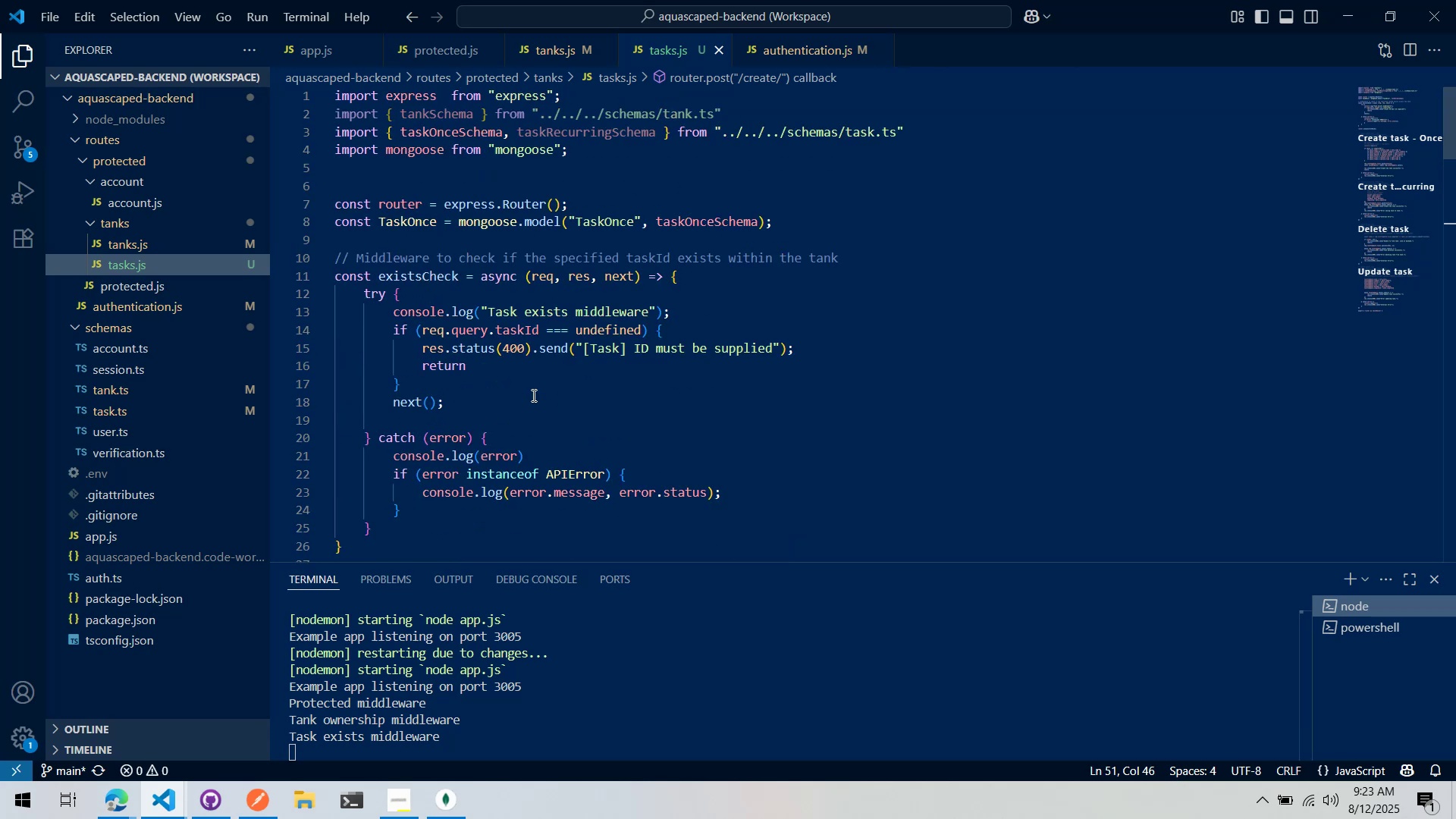 
scroll: coordinate [532, 395], scroll_direction: down, amount: 2.0
 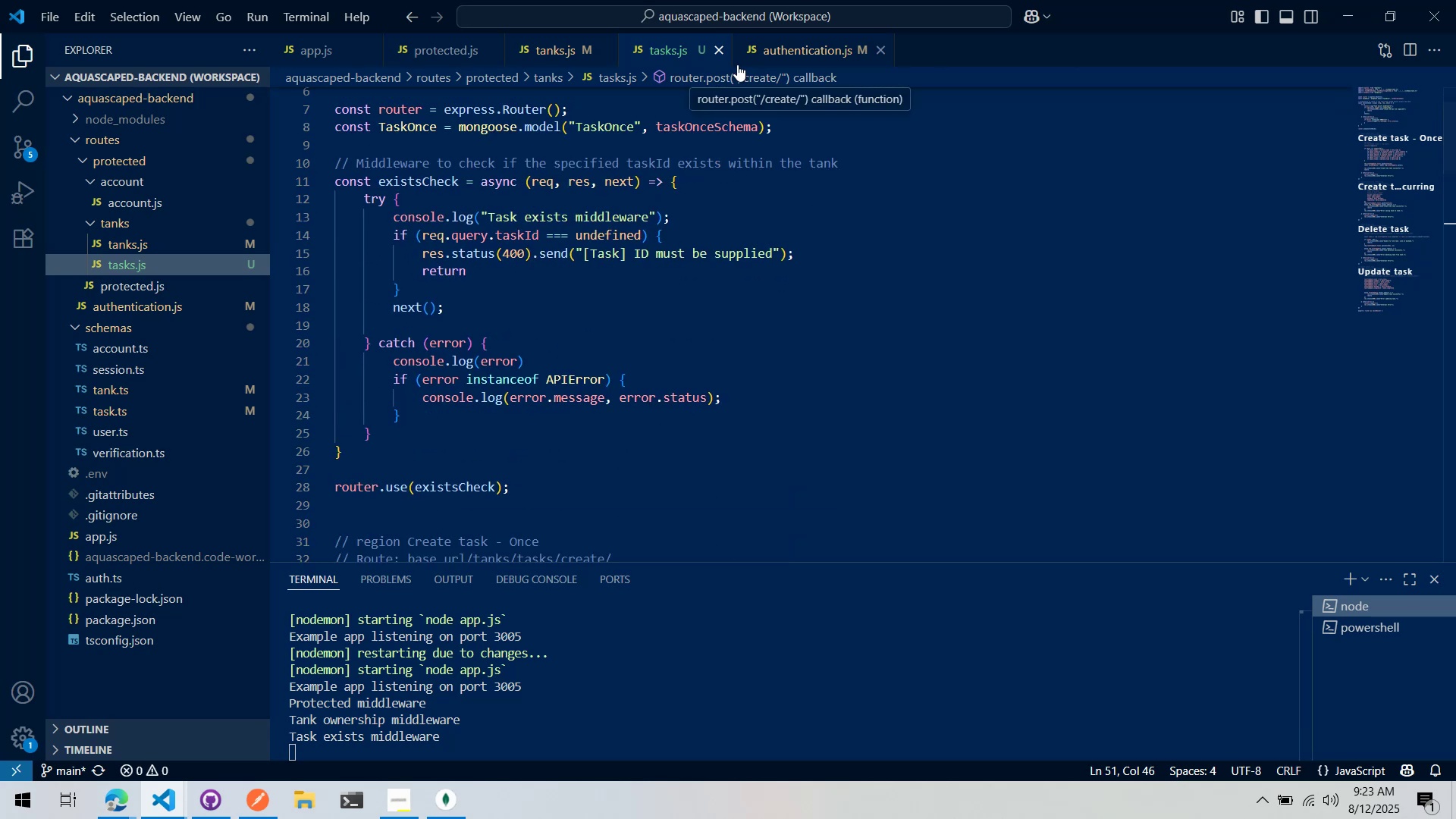 
left_click([772, 56])
 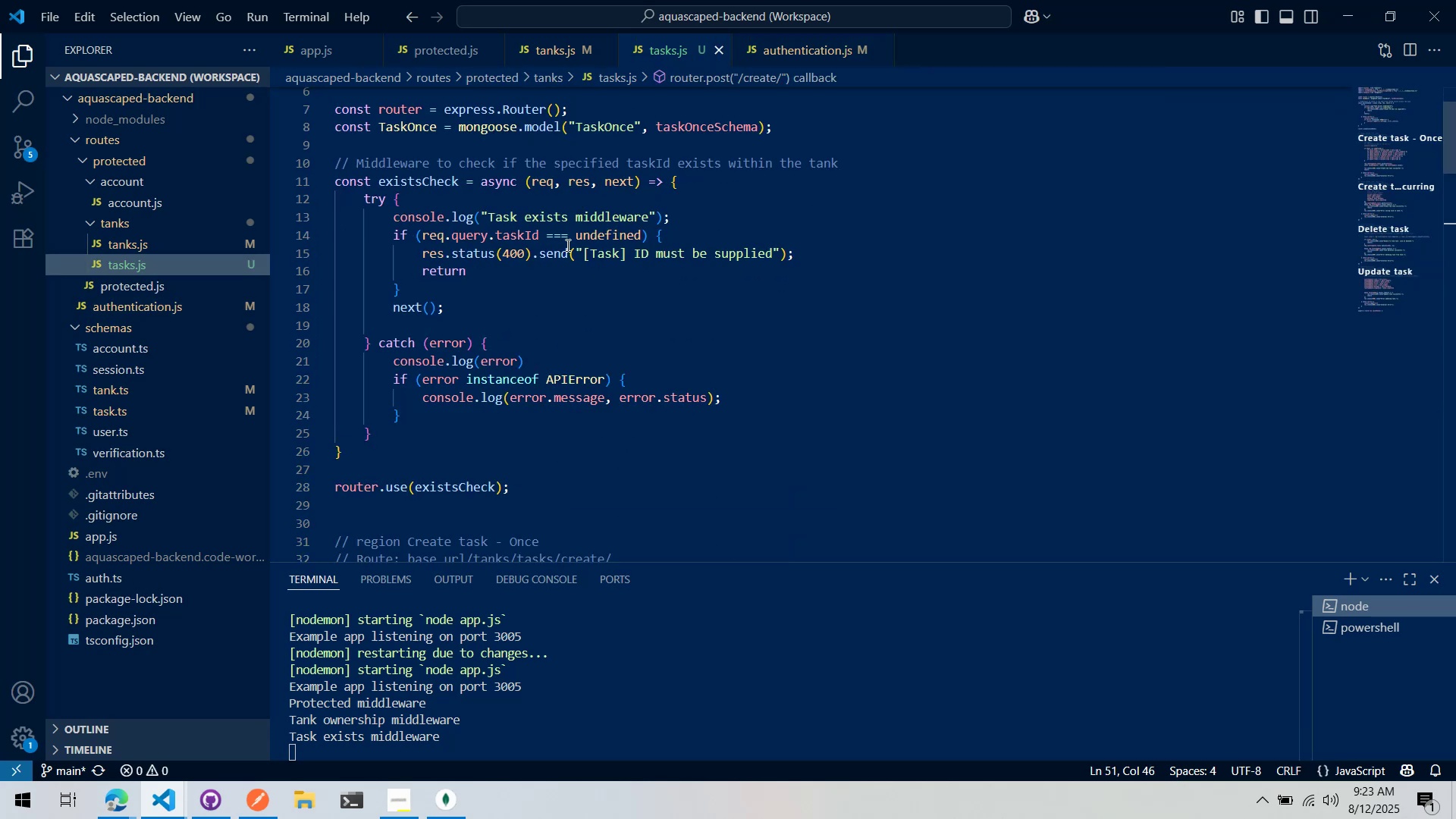 
scroll: coordinate [566, 256], scroll_direction: down, amount: 5.0
 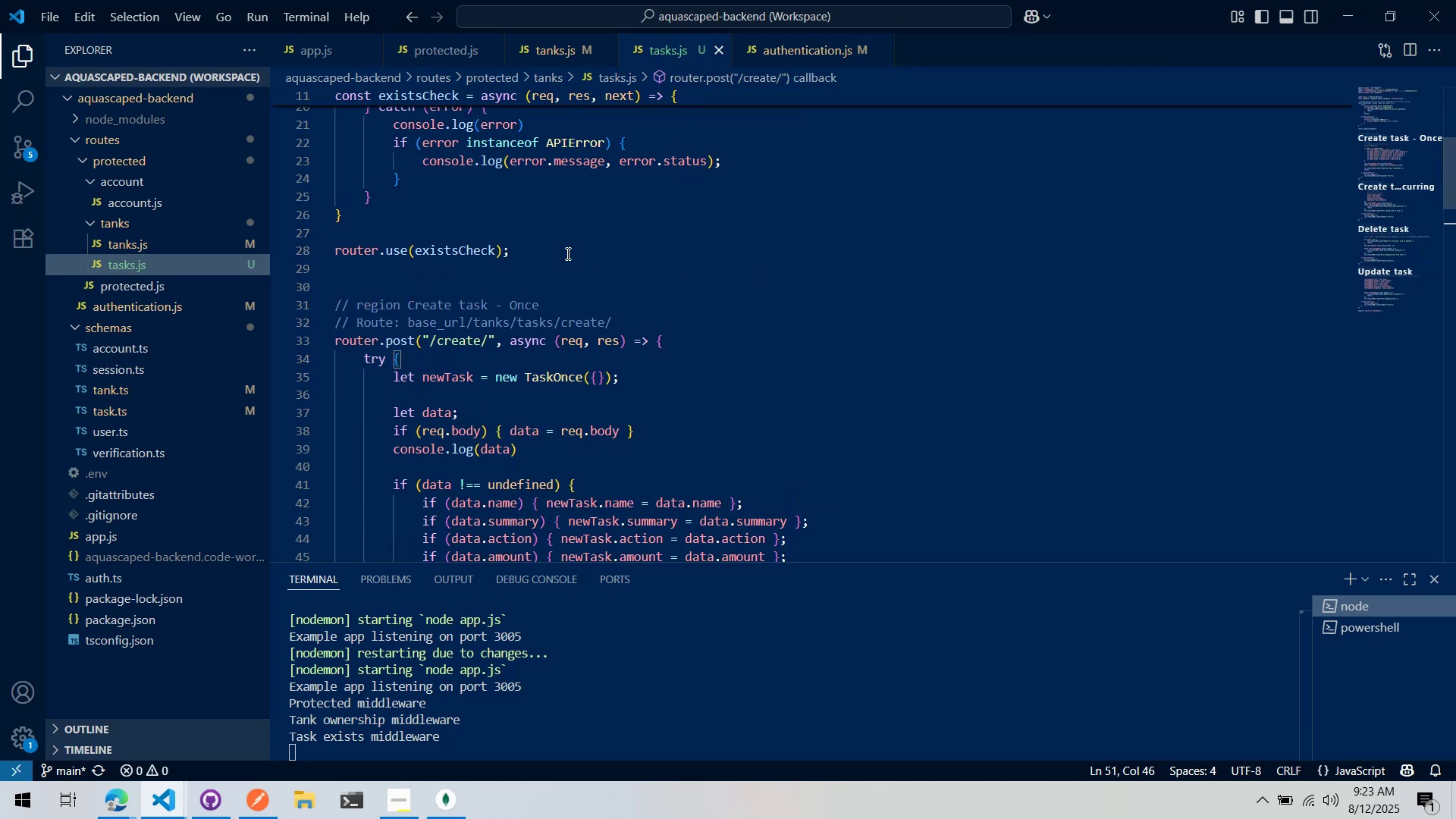 
left_click([566, 253])
 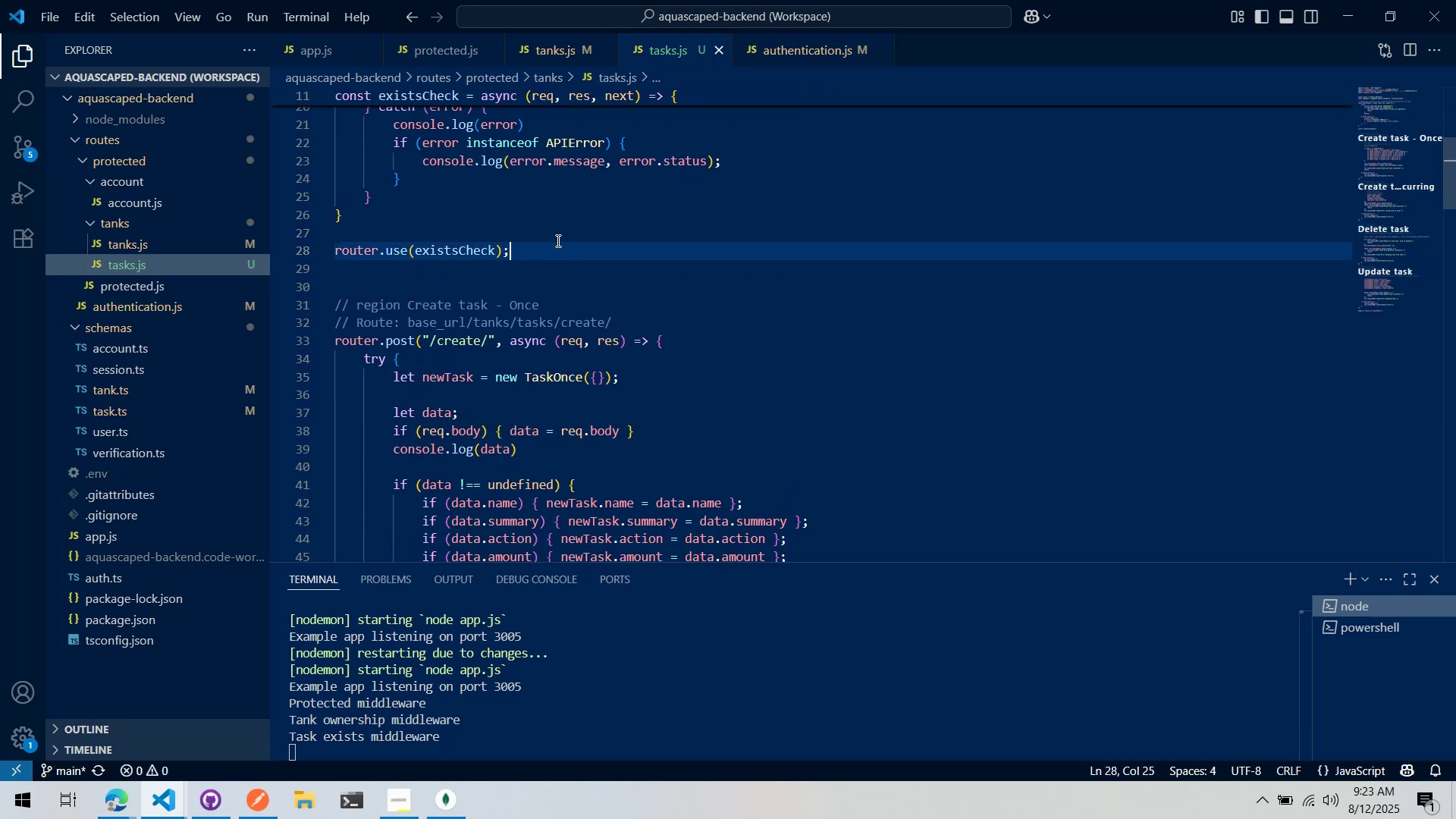 
left_click([562, 234])
 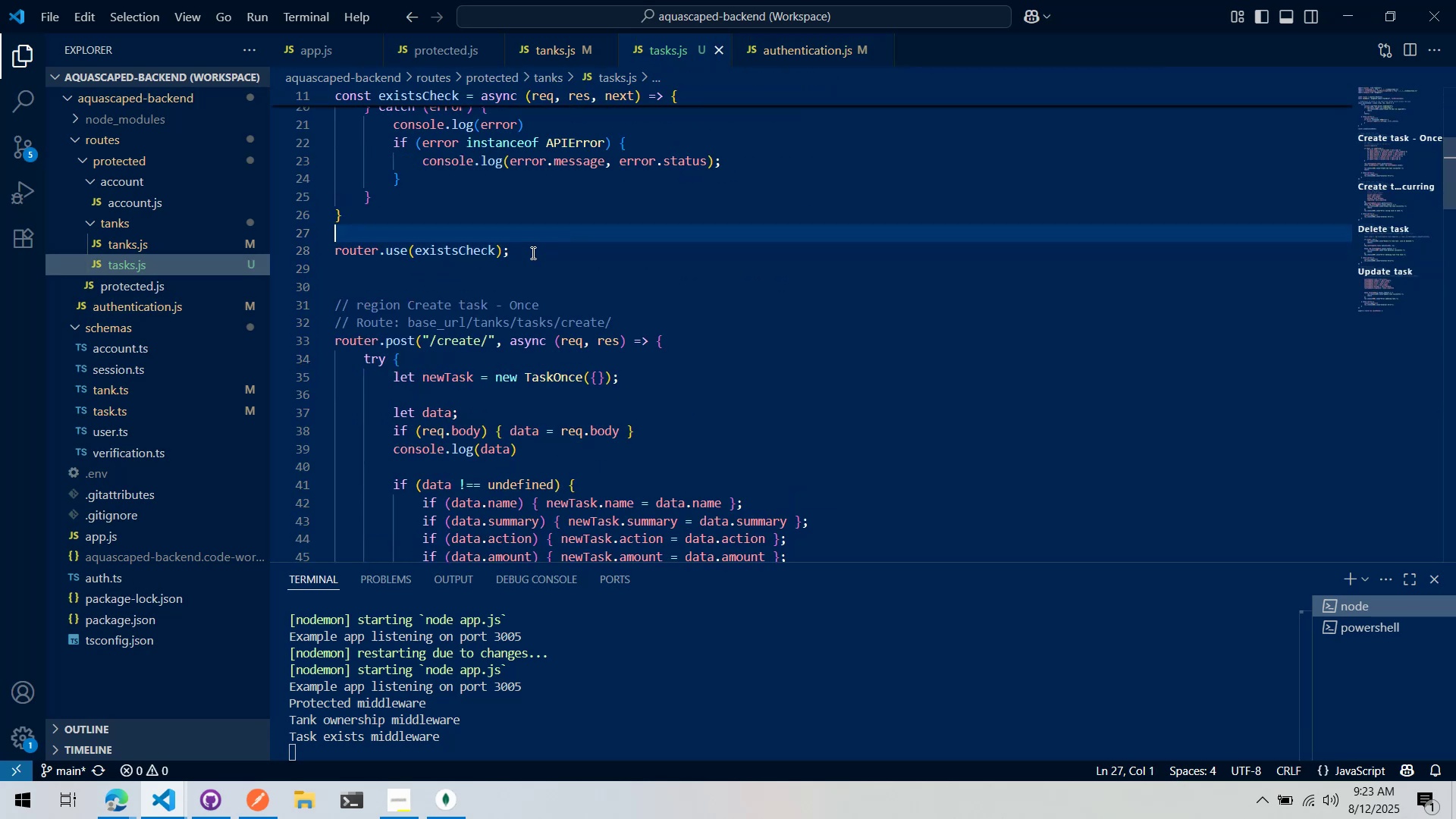 
key(Enter)
 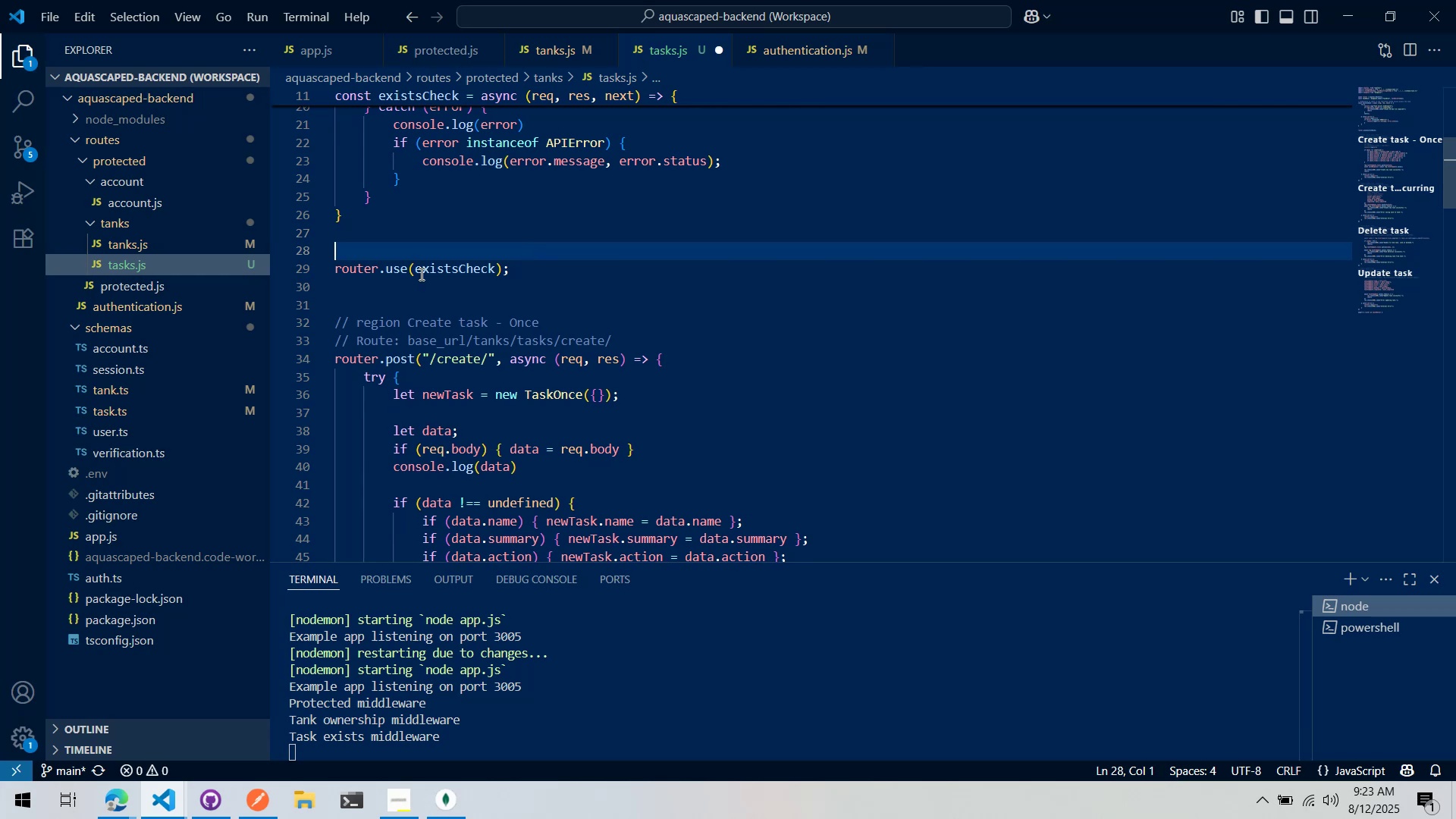 
left_click([414, 271])
 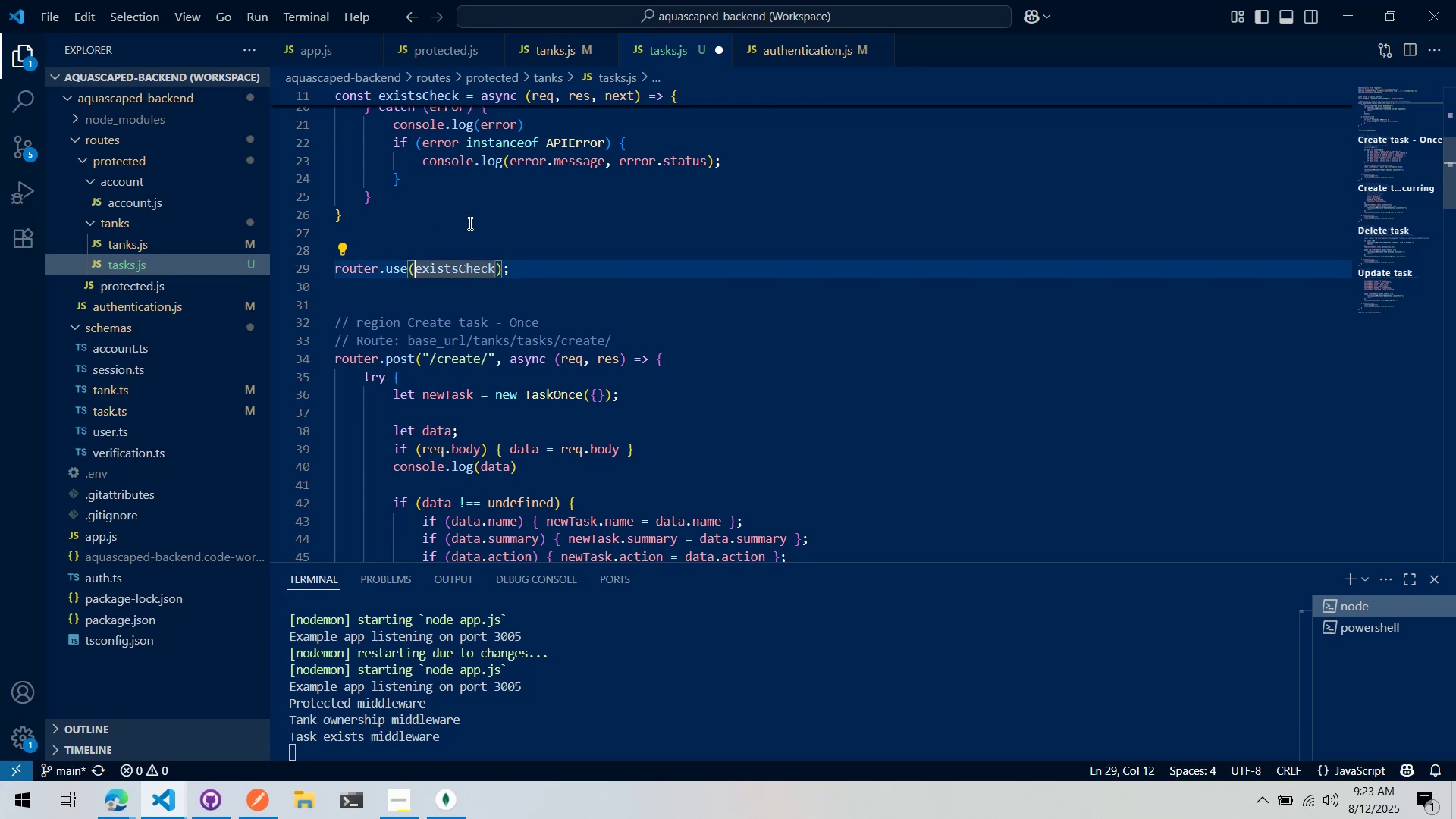 
scroll: coordinate [449, 242], scroll_direction: up, amount: 10.0
 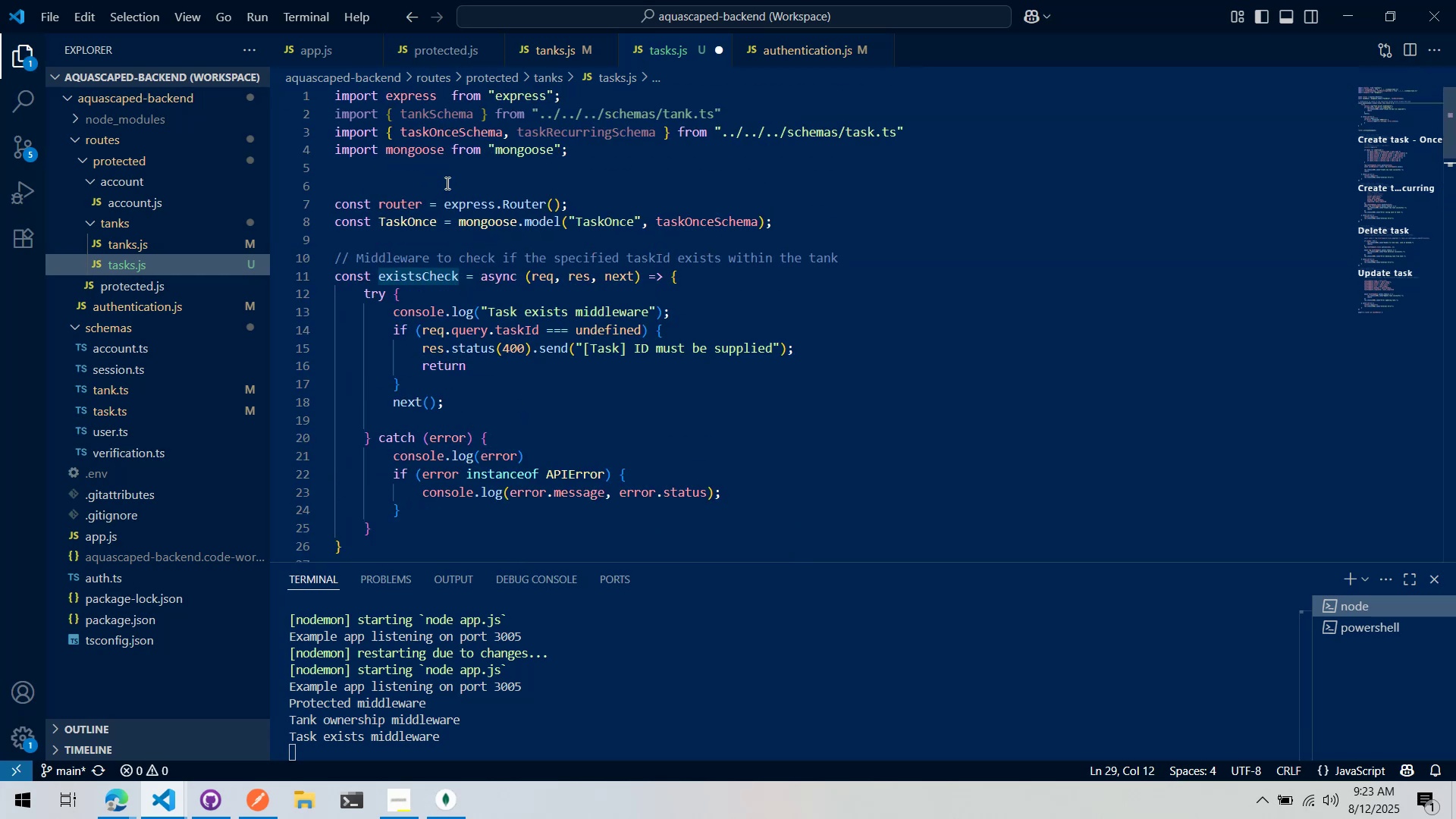 
left_click([433, 166])
 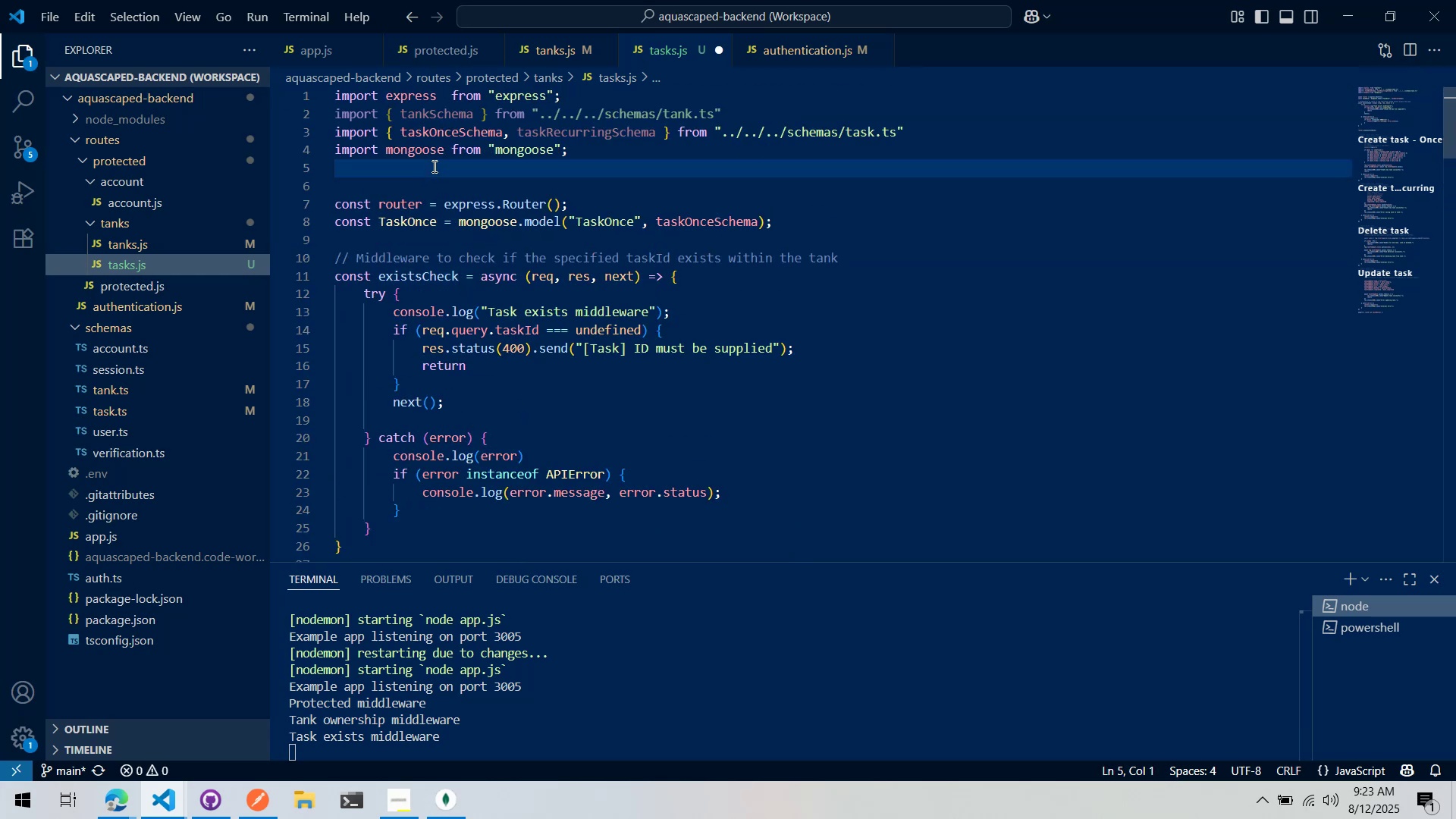 
type(import { )
 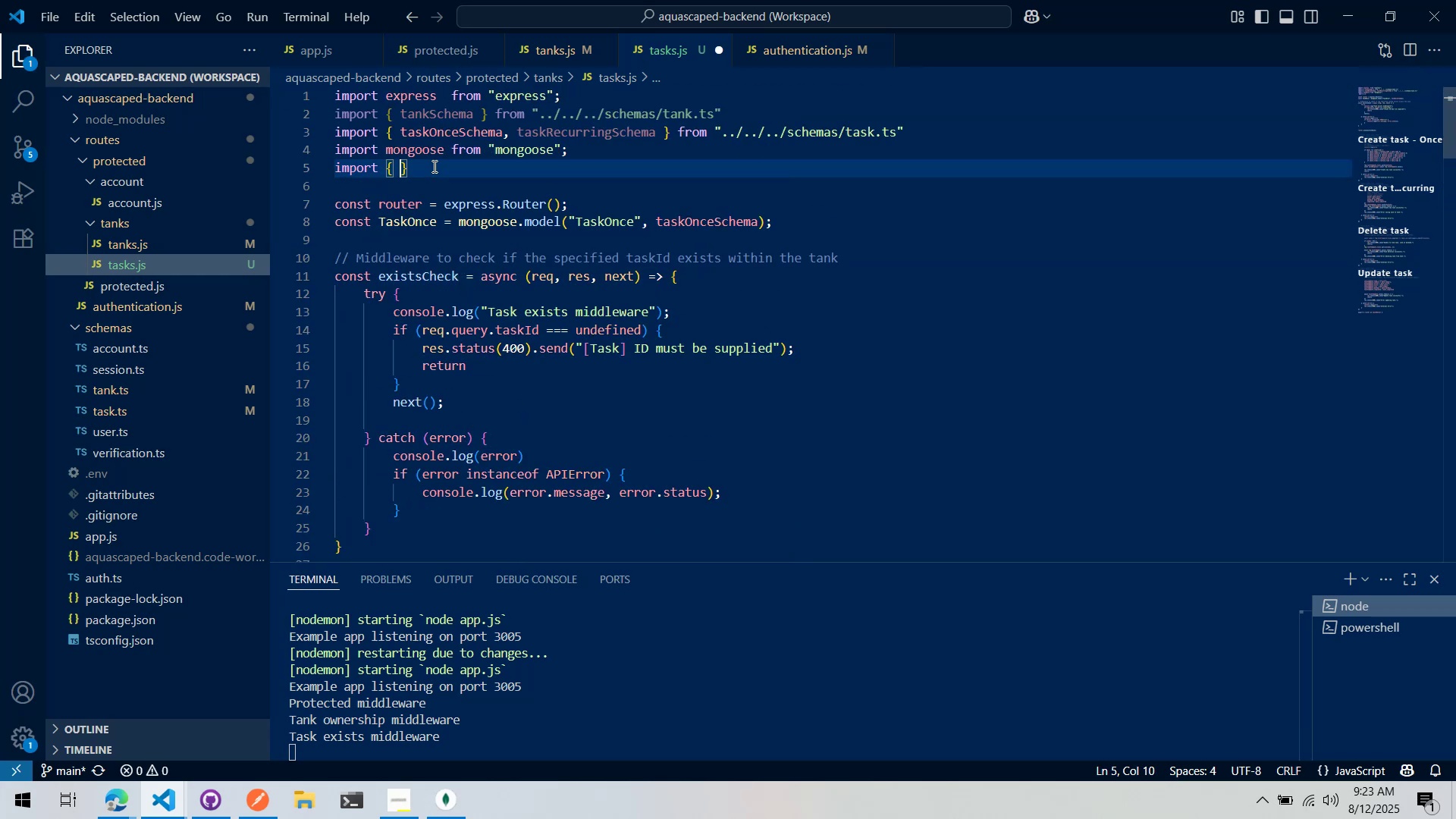 
scroll: coordinate [430, 241], scroll_direction: up, amount: 6.0
 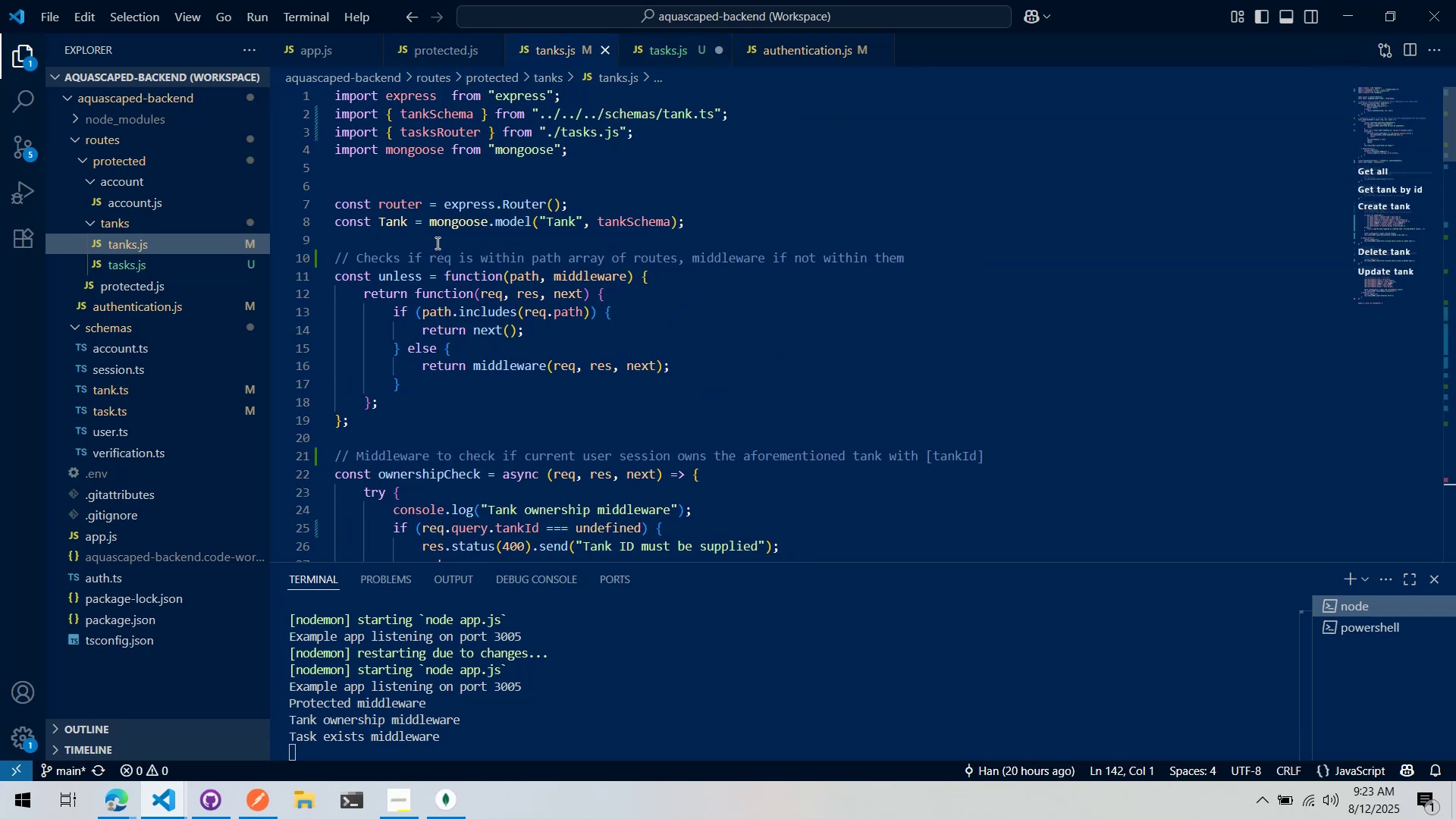 
scroll: coordinate [397, 279], scroll_direction: down, amount: 4.0
 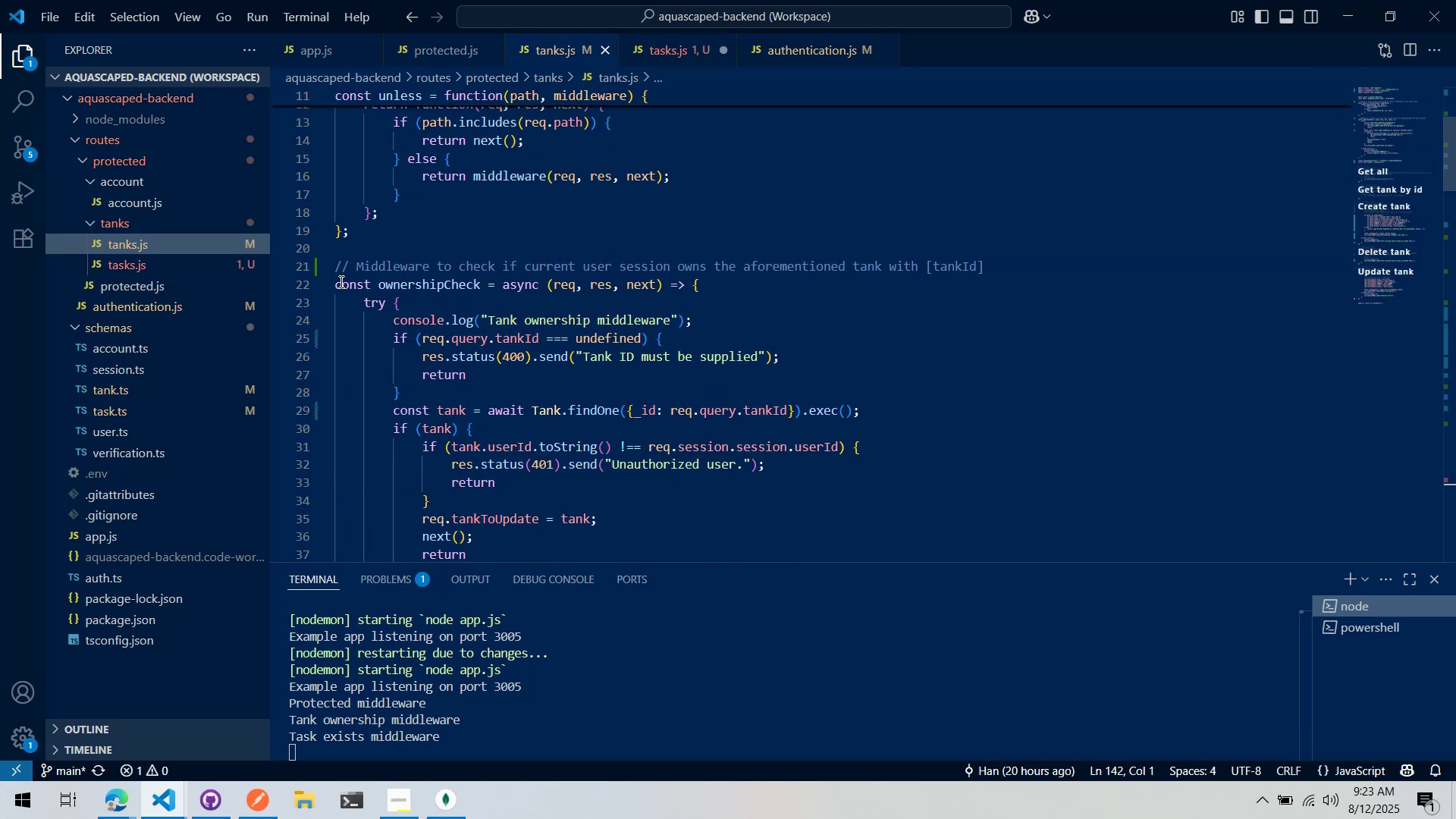 
left_click([337, 281])
 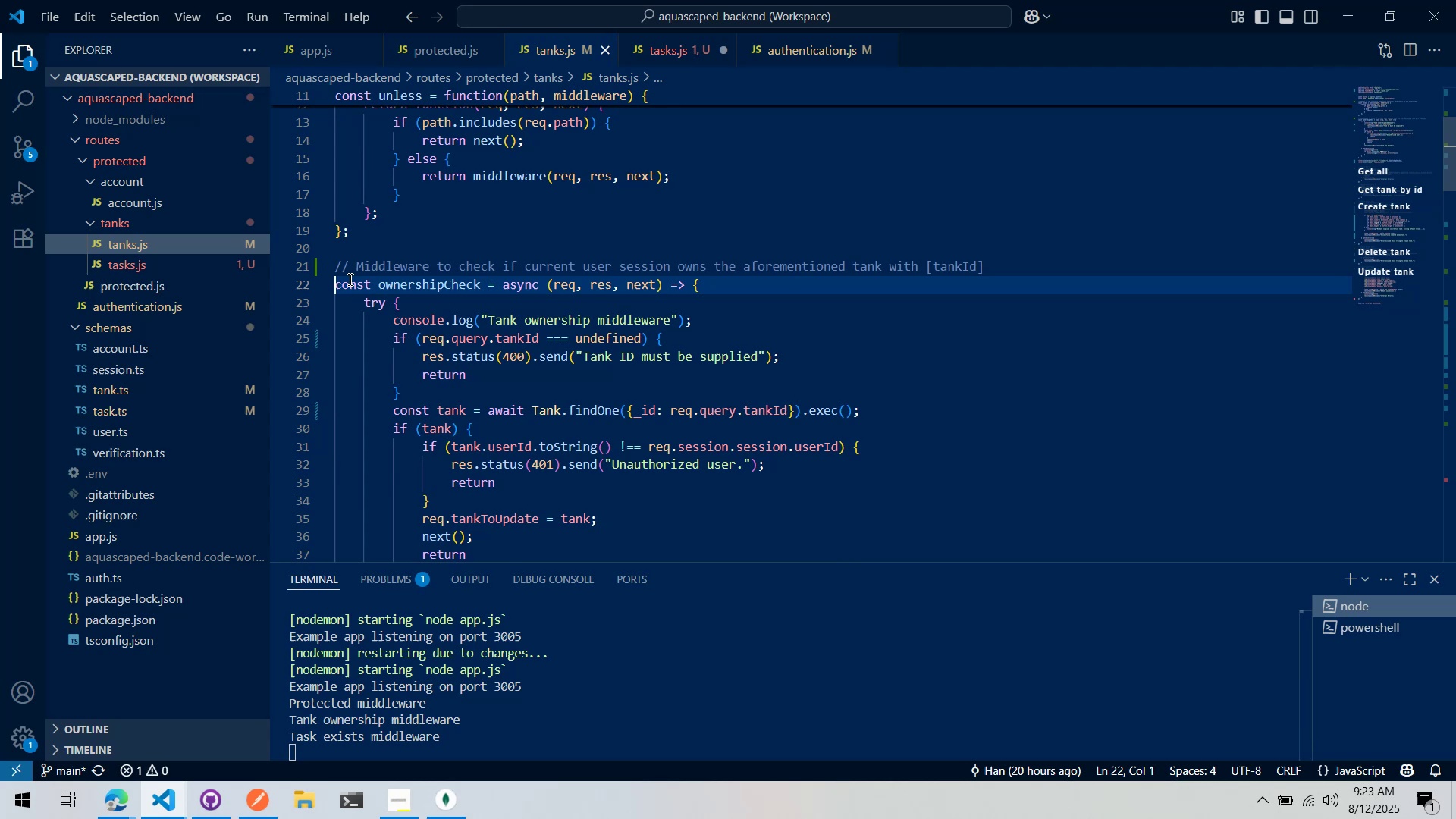 
type(export )
 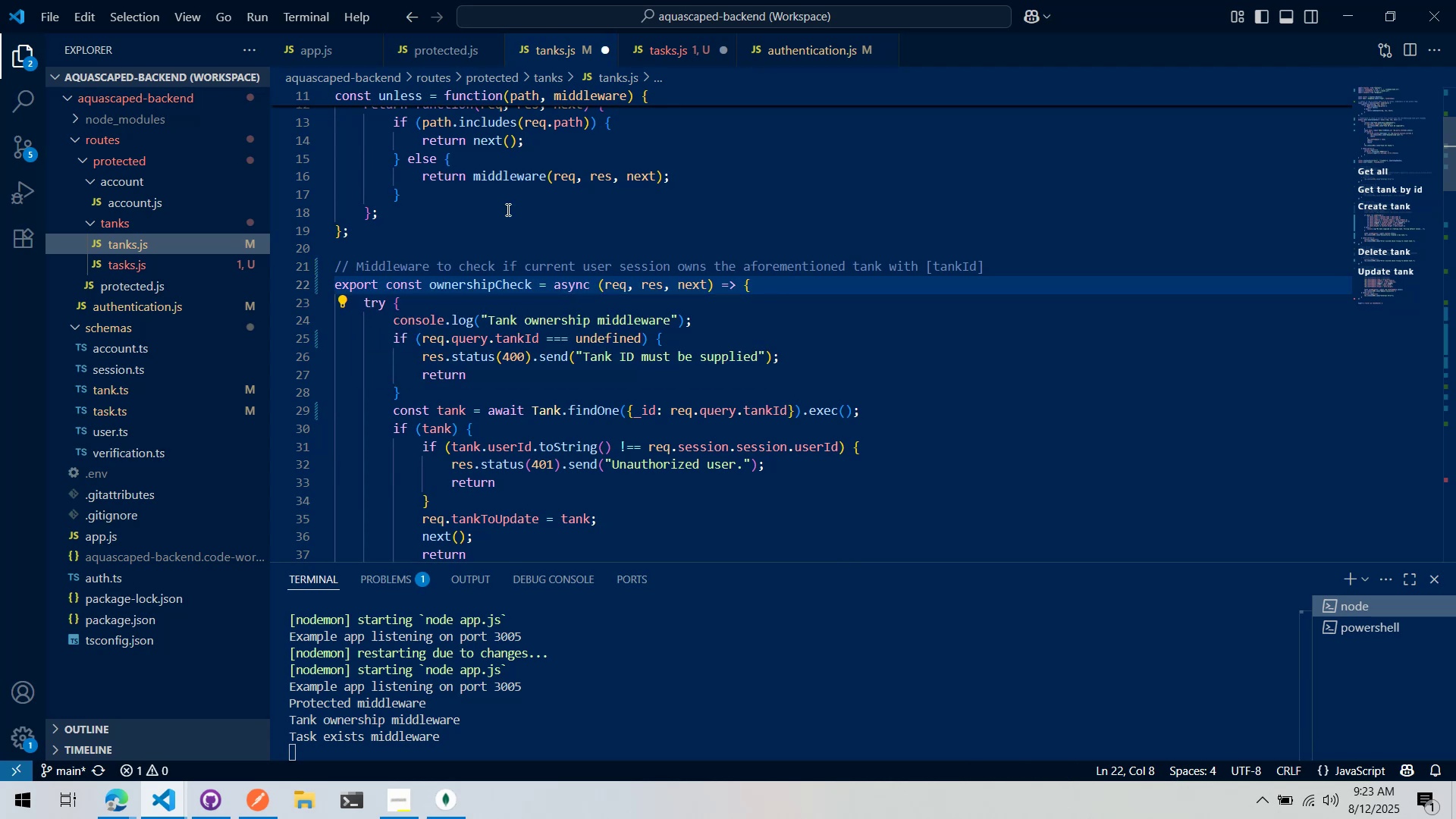 
left_click([507, 209])
 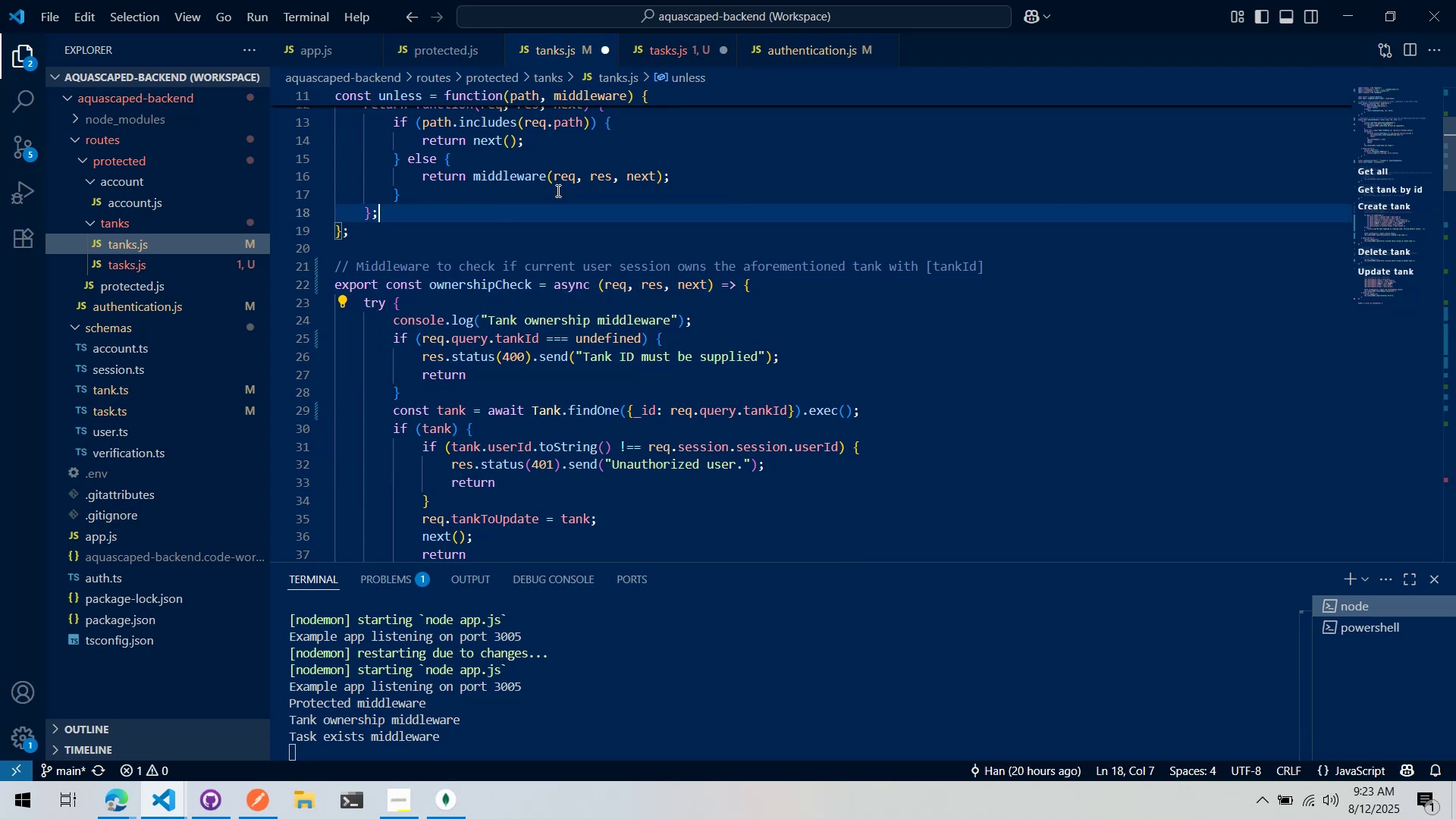 
key(Control+ControlLeft)
 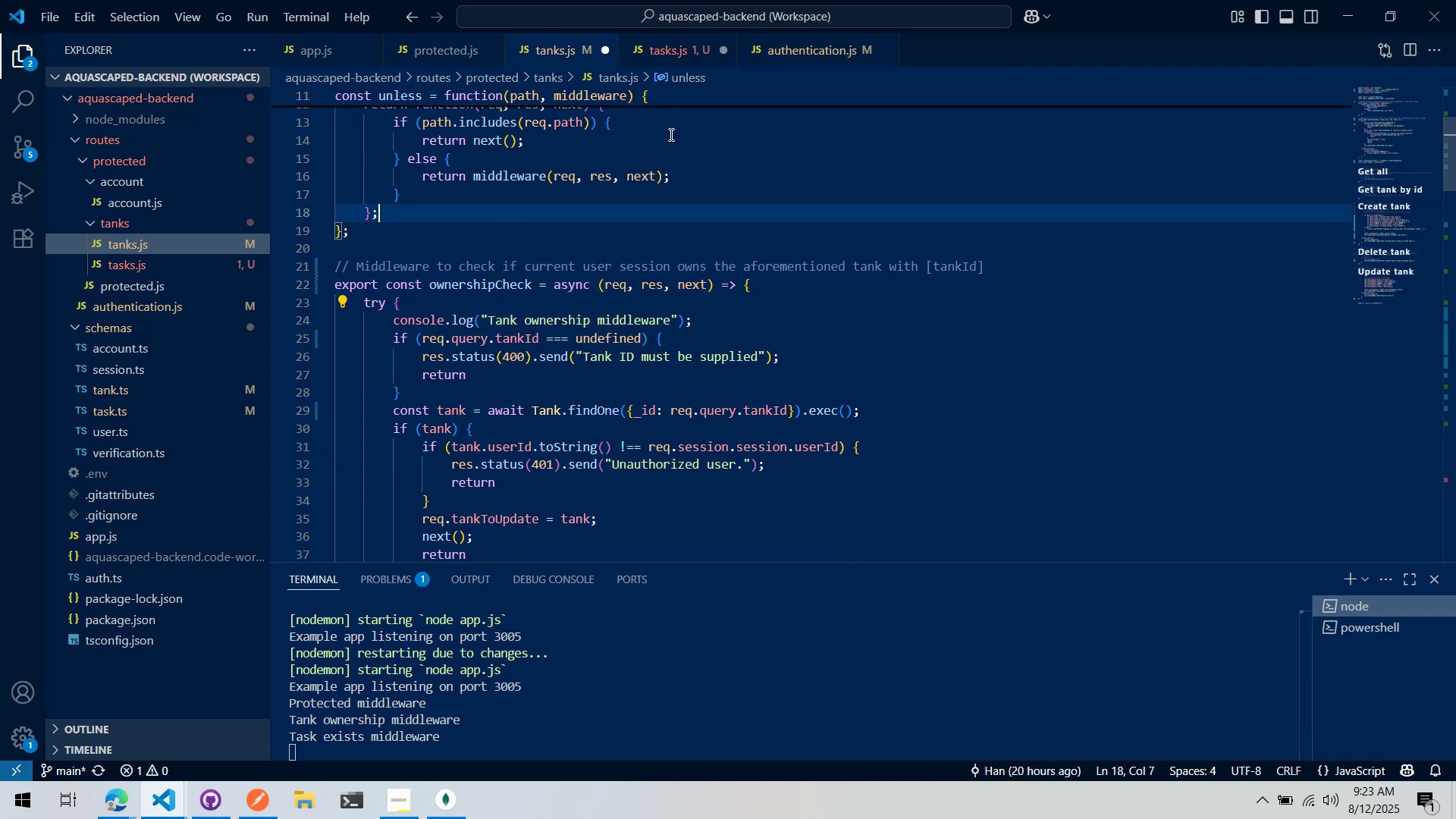 
key(Control+S)
 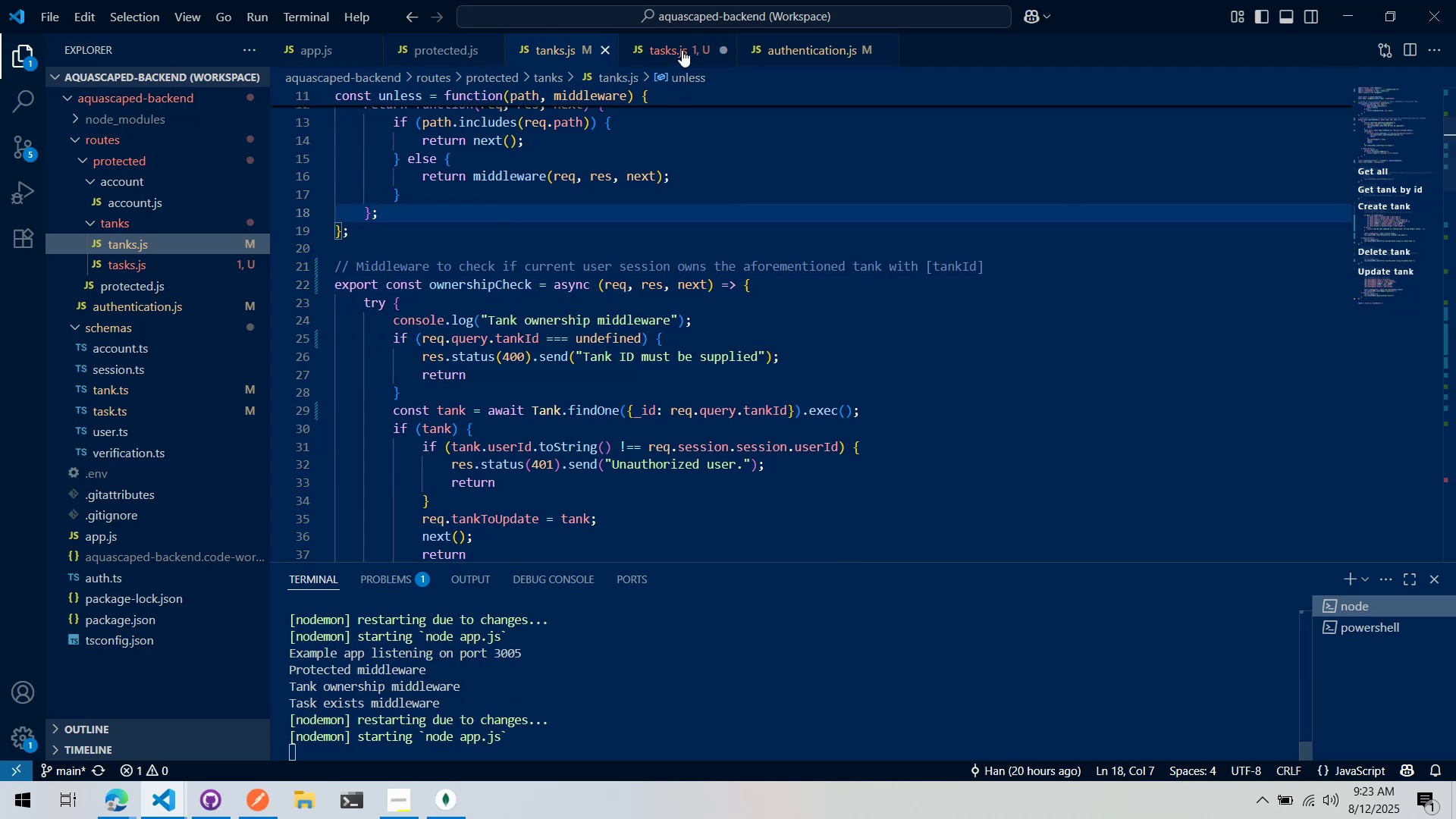 
left_click([682, 49])
 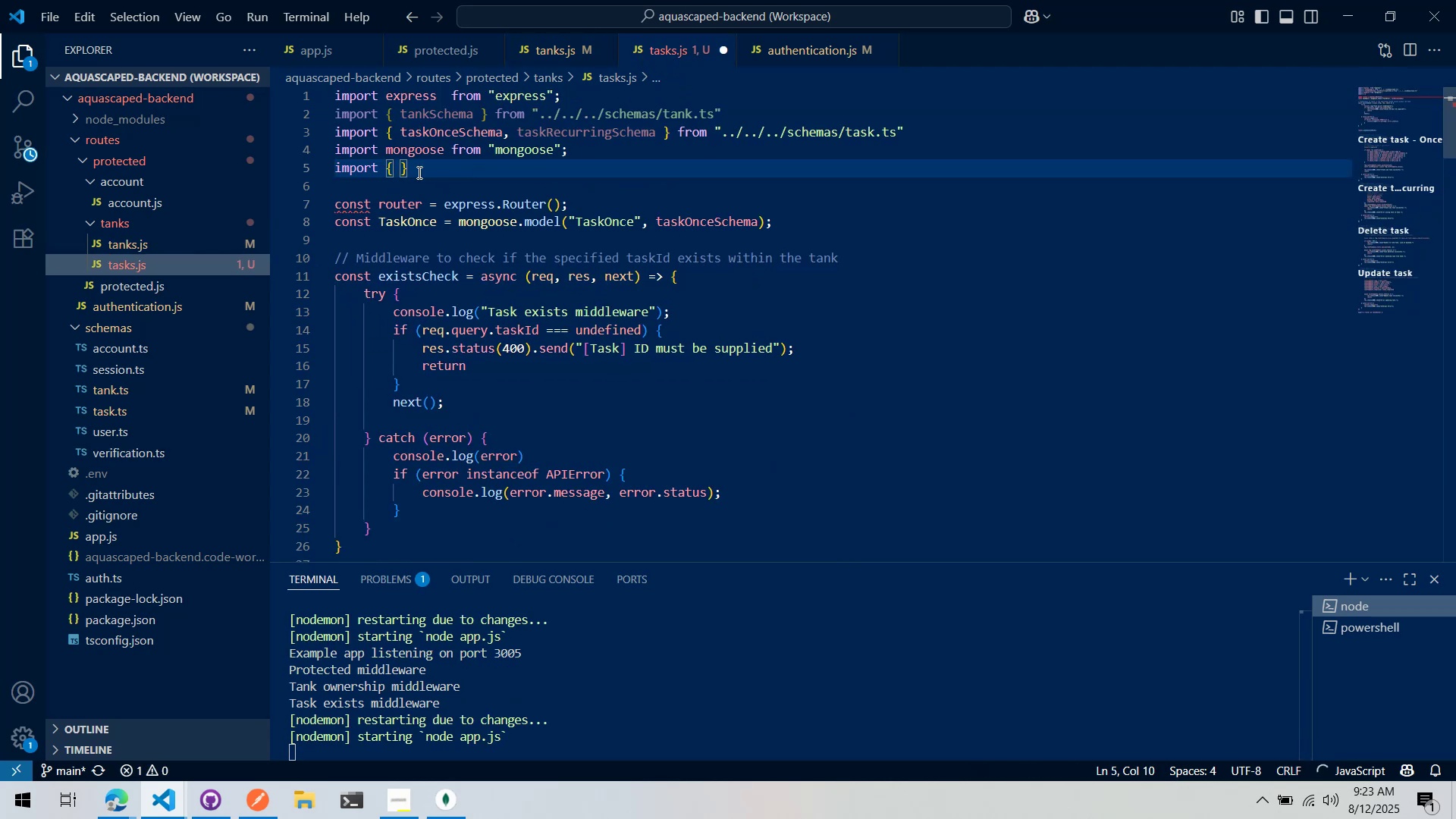 
type(ownership)
 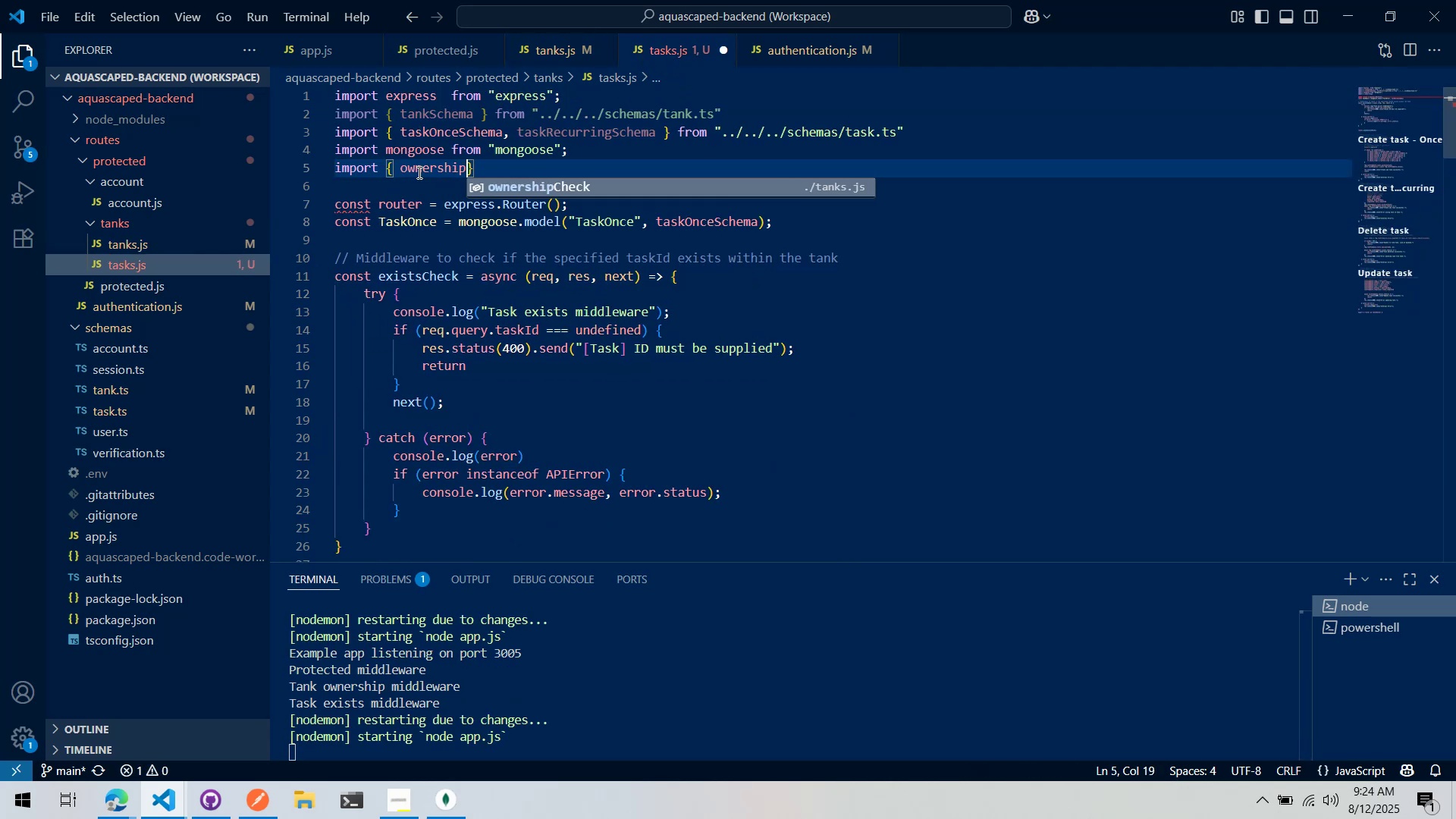 
key(Enter)
 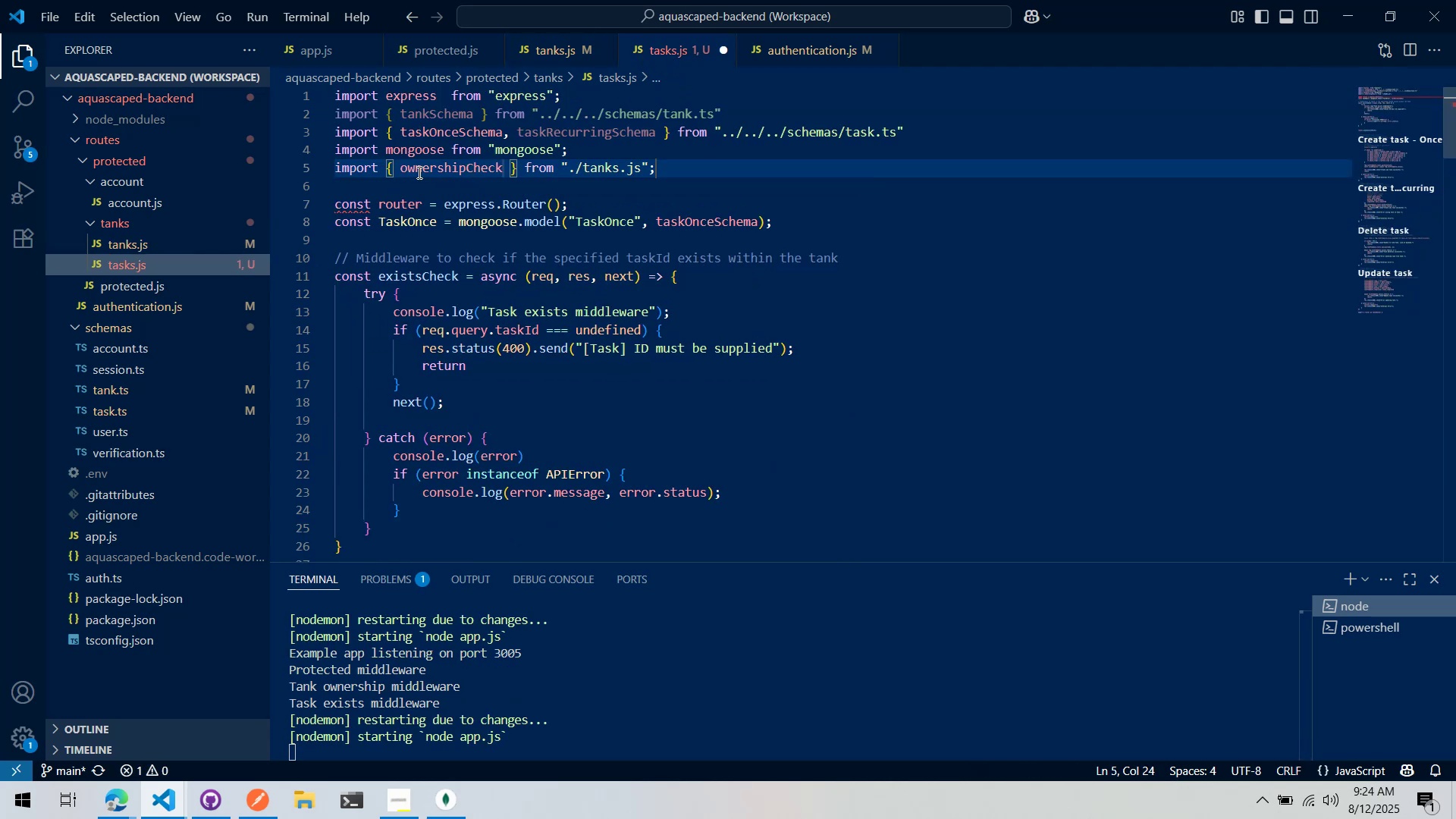 
scroll: coordinate [438, 183], scroll_direction: down, amount: 5.0
 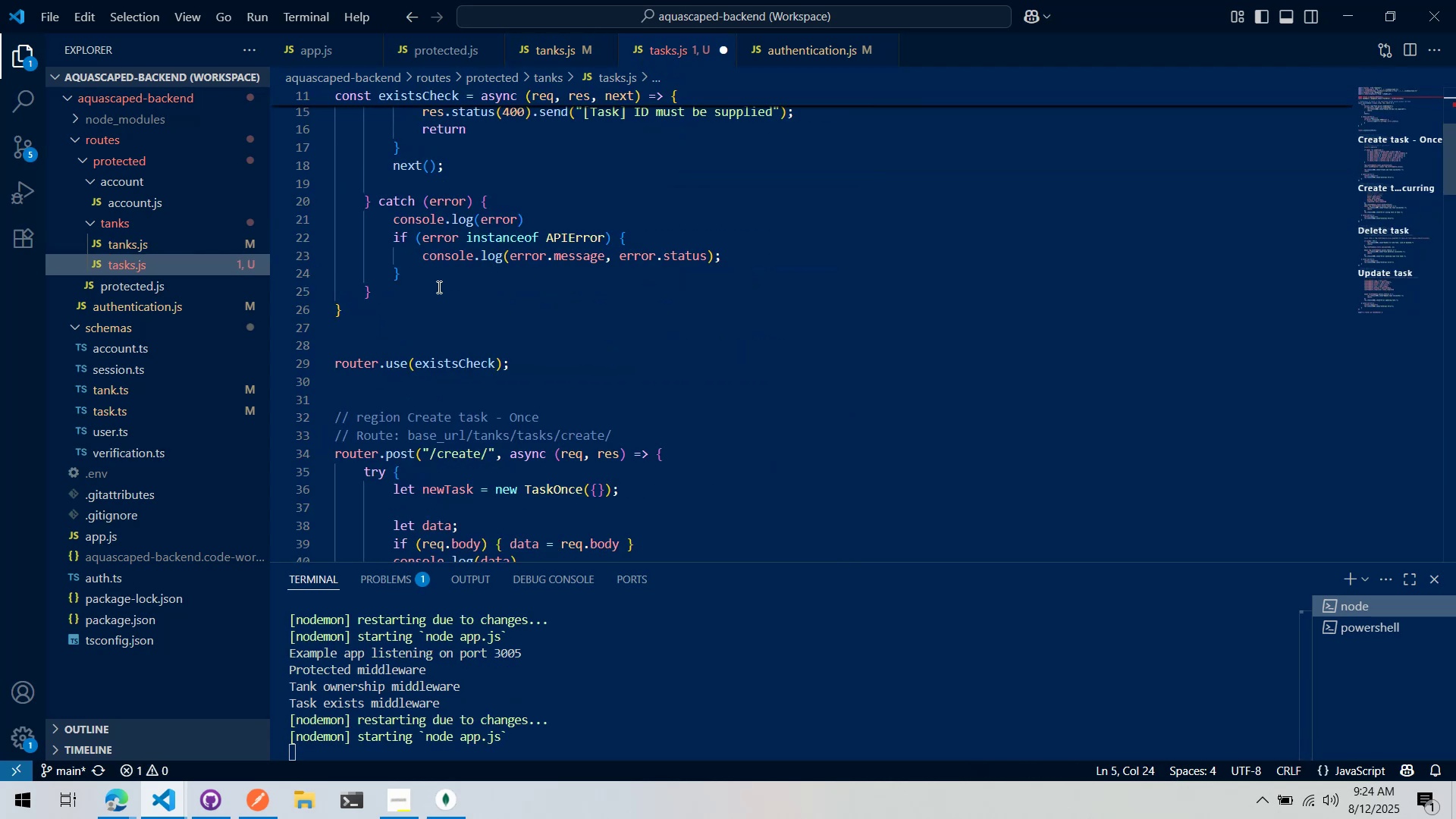 
scroll: coordinate [438, 289], scroll_direction: up, amount: 4.0
 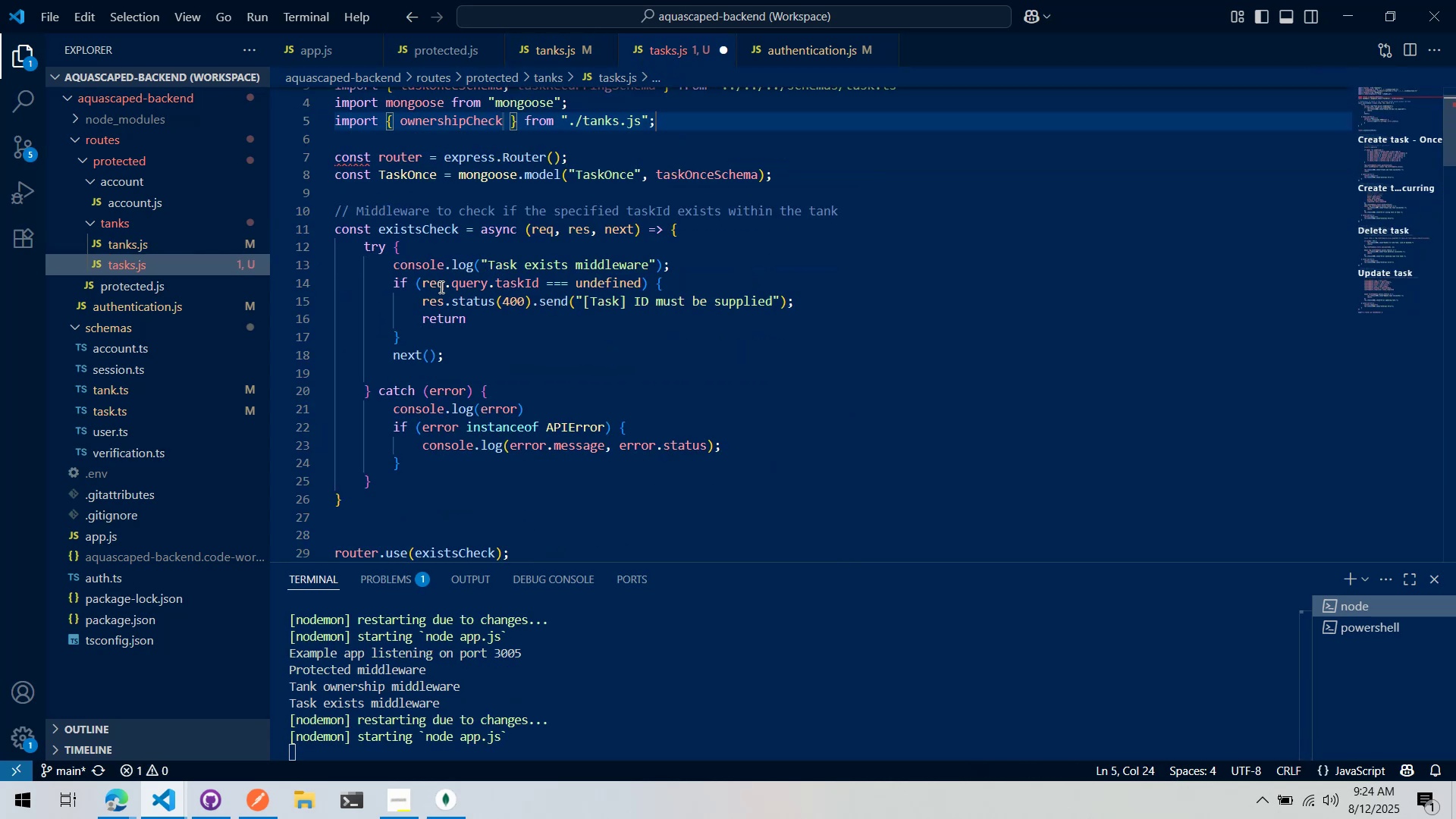 
key(Control+Z)
 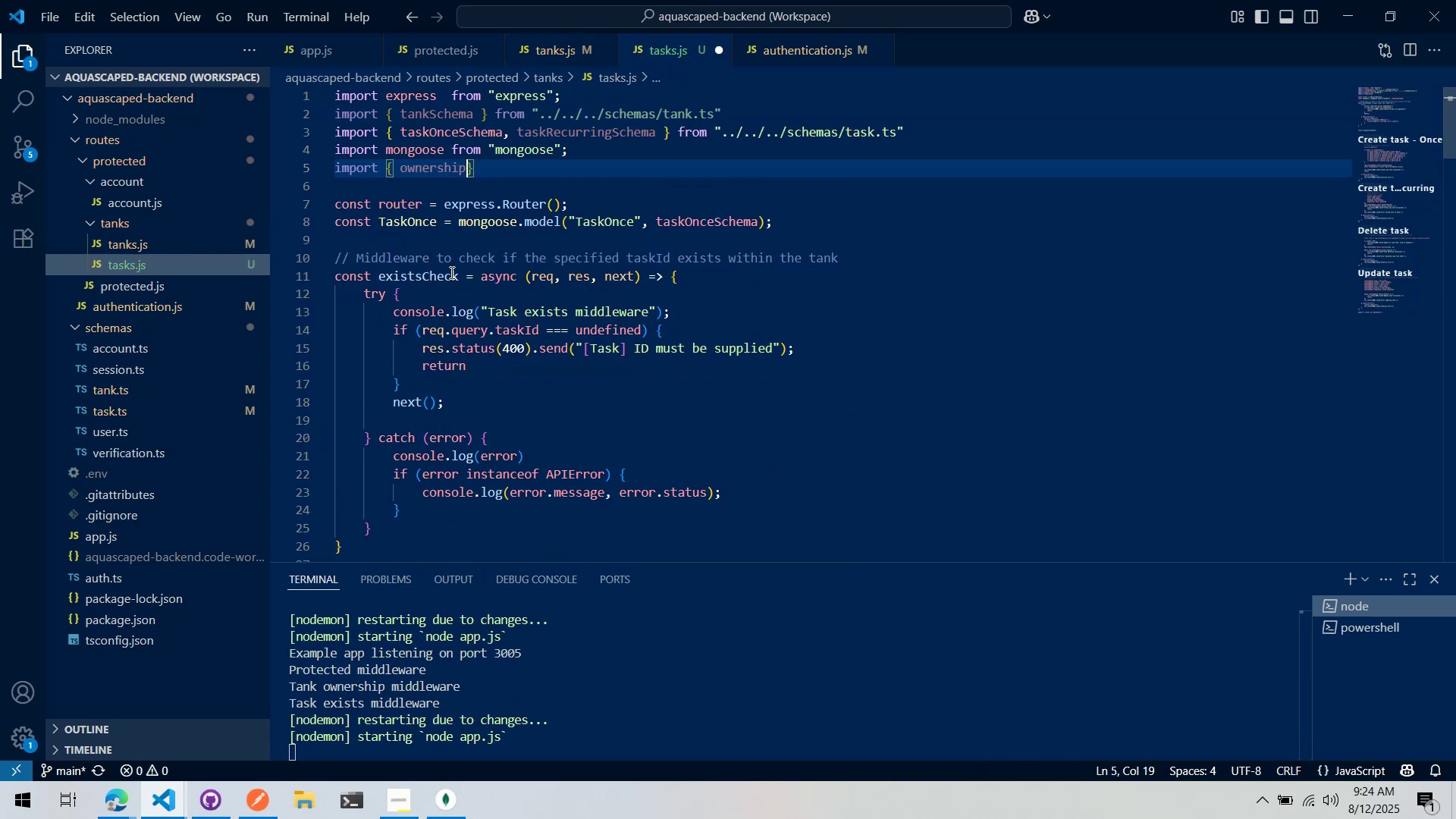 
key(Control+ControlLeft)
 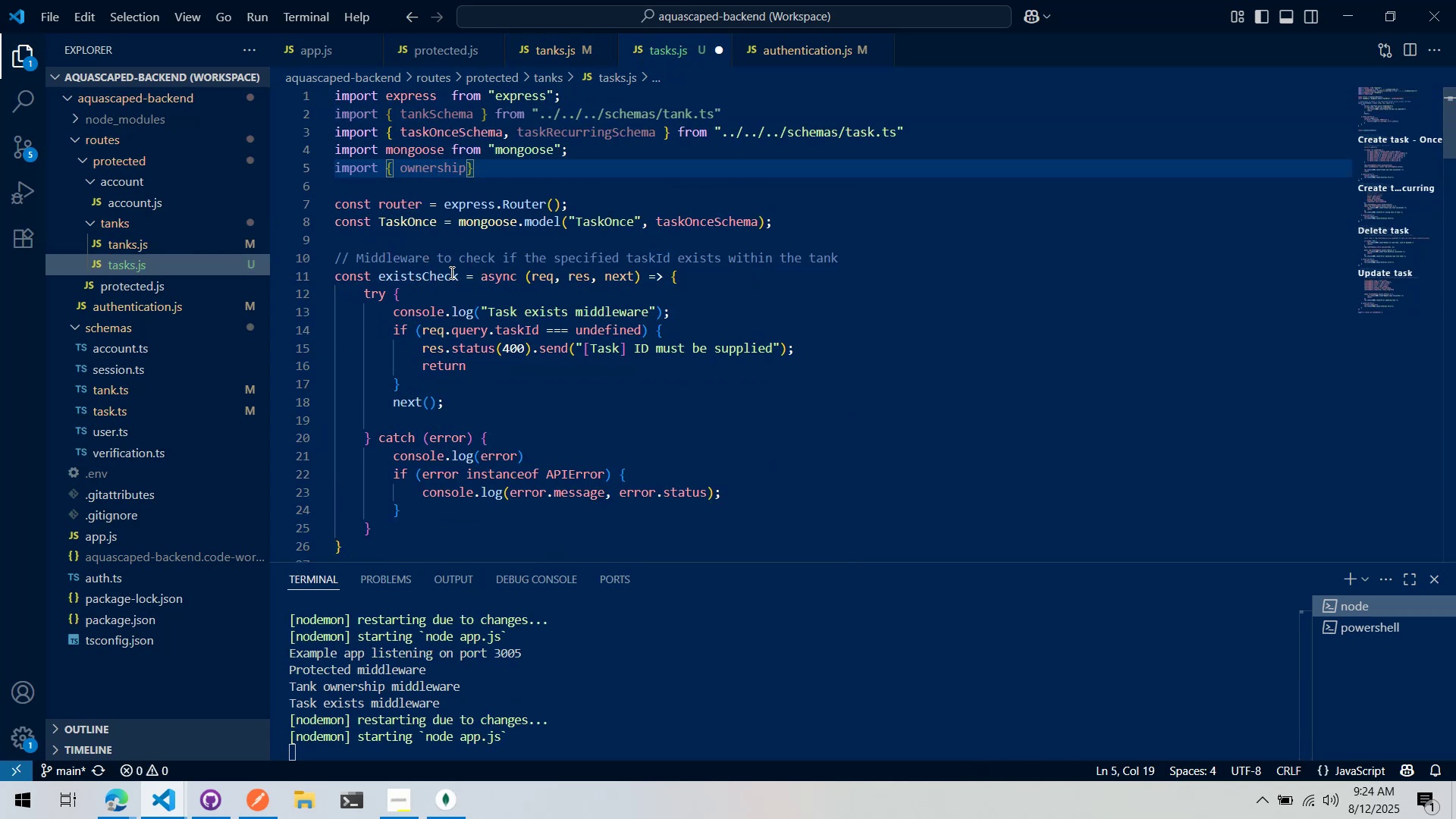 
key(Control+Z)
 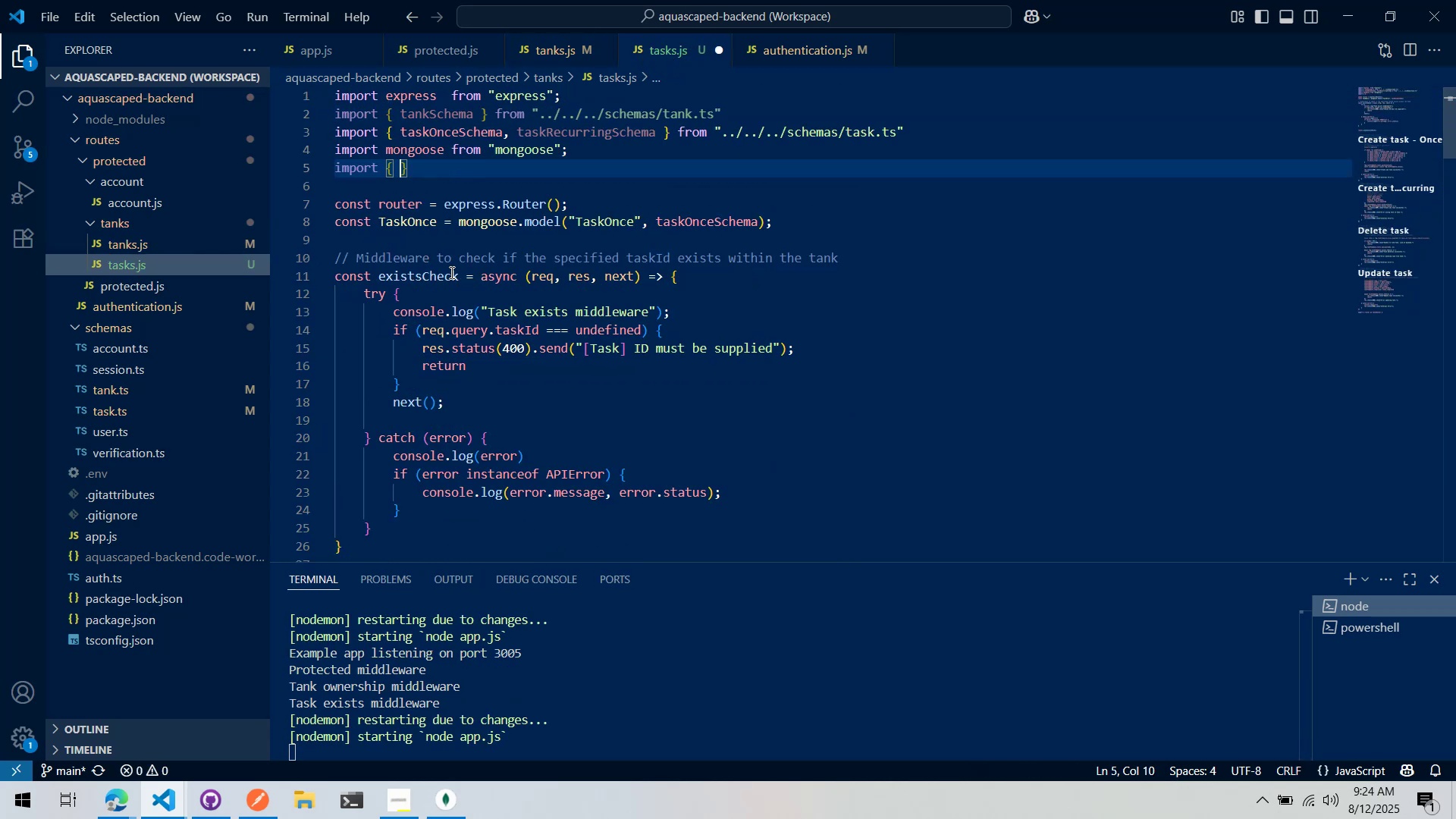 
type(un)
 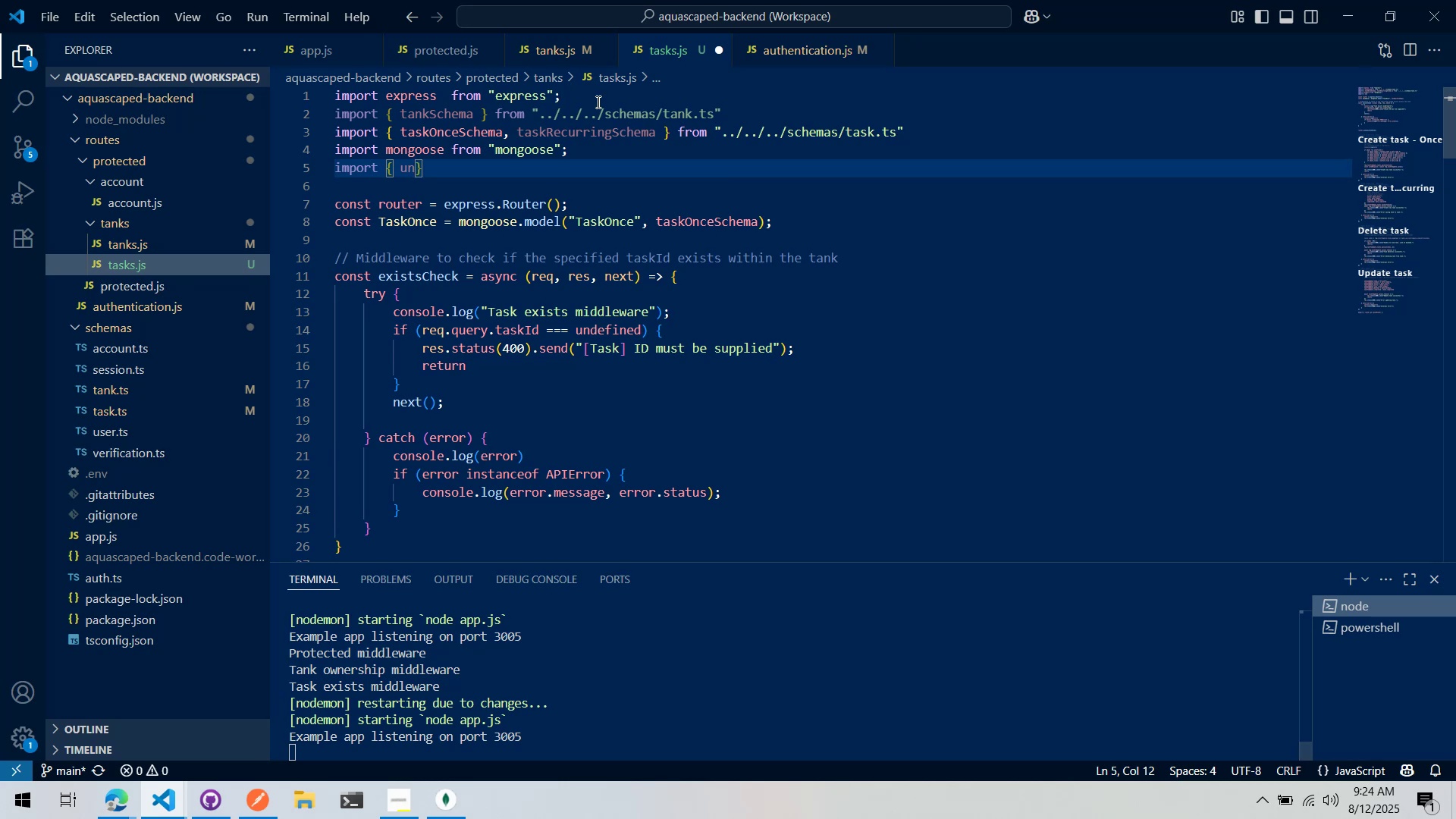 
left_click([567, 55])
 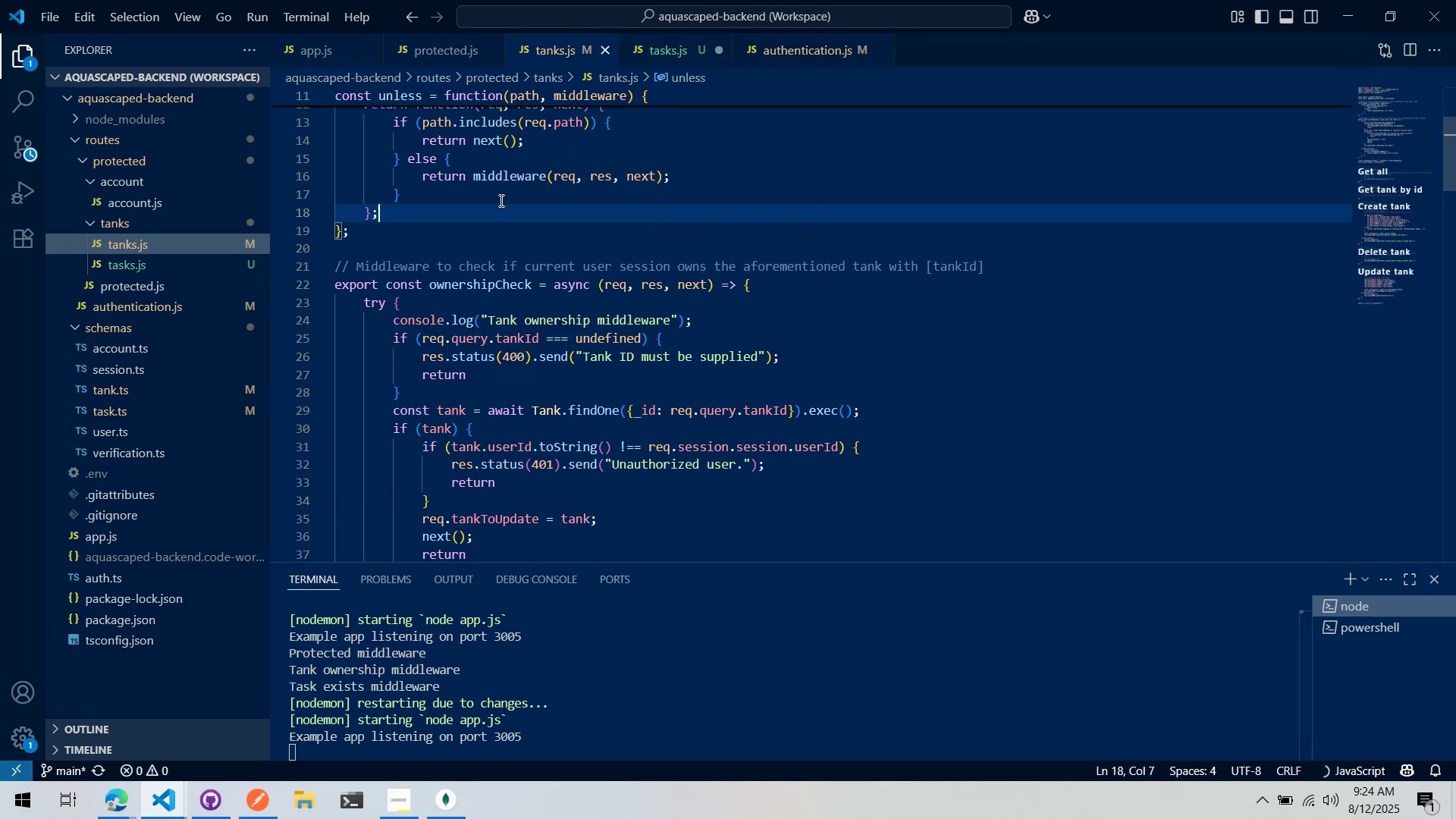 
scroll: coordinate [428, 249], scroll_direction: up, amount: 9.0
 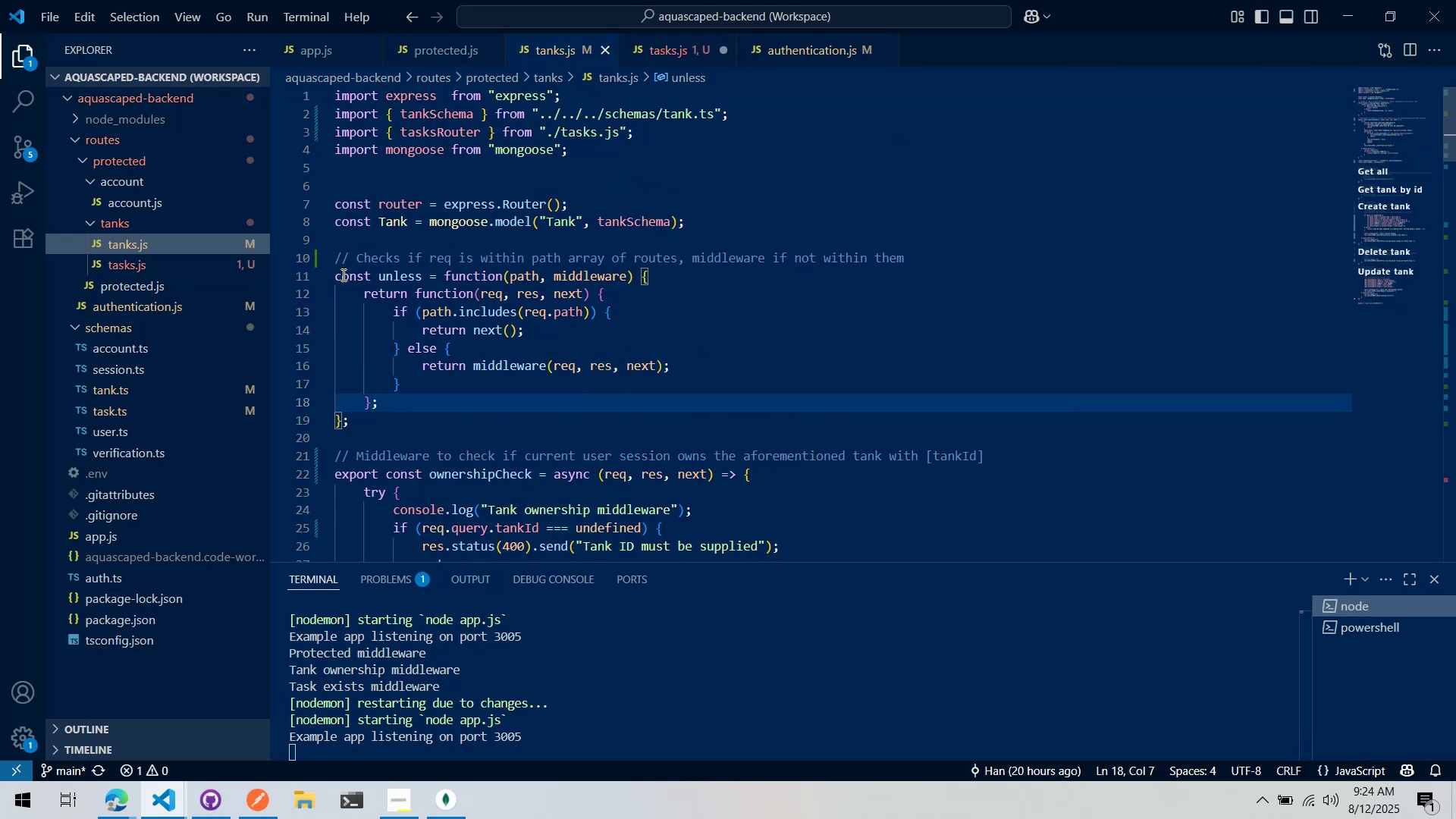 
double_click([340, 276])
 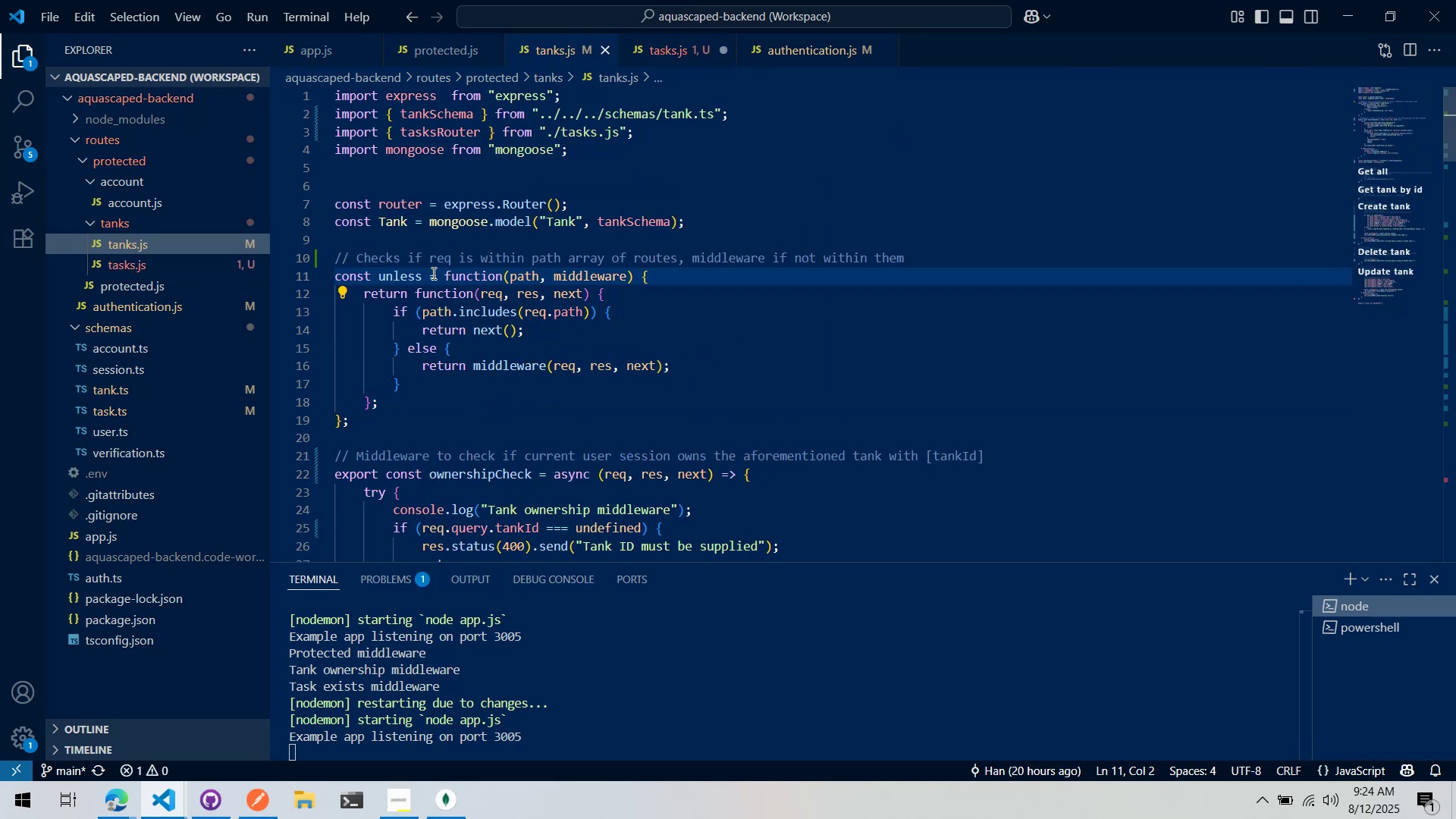 
key(ArrowLeft)
 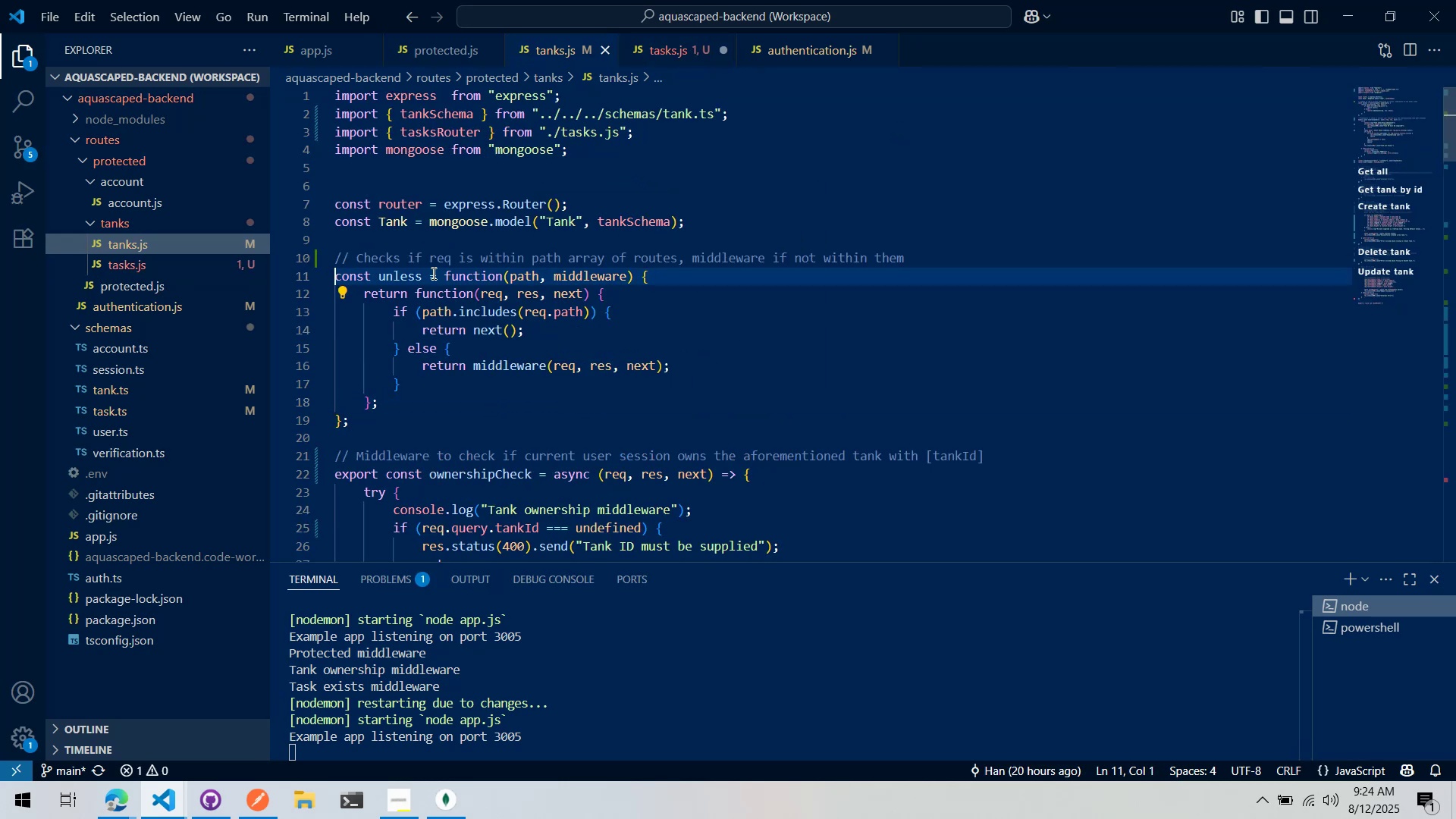 
type(export )
 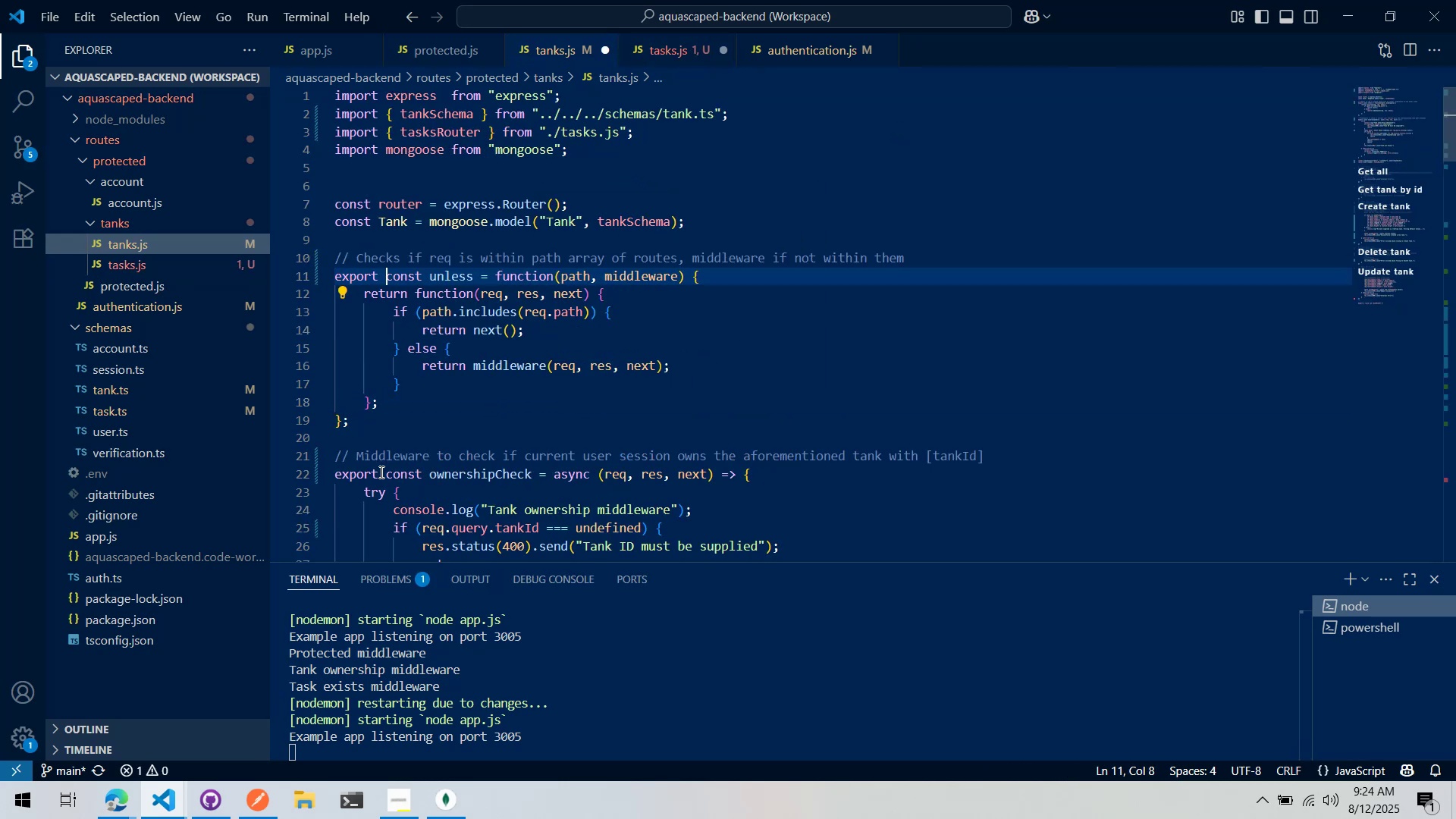 
left_click([382, 473])
 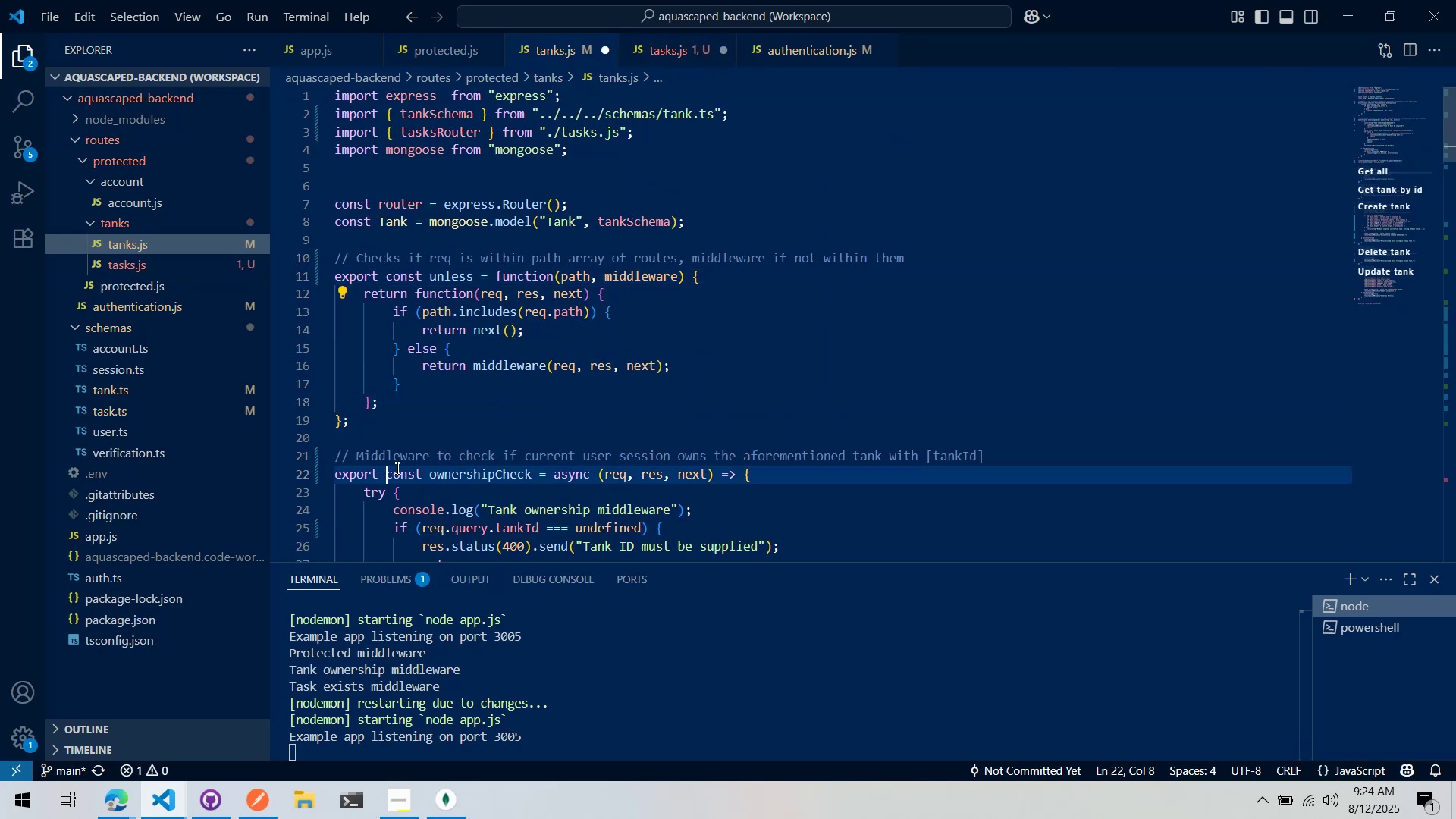 
key(Control+Backspace)
 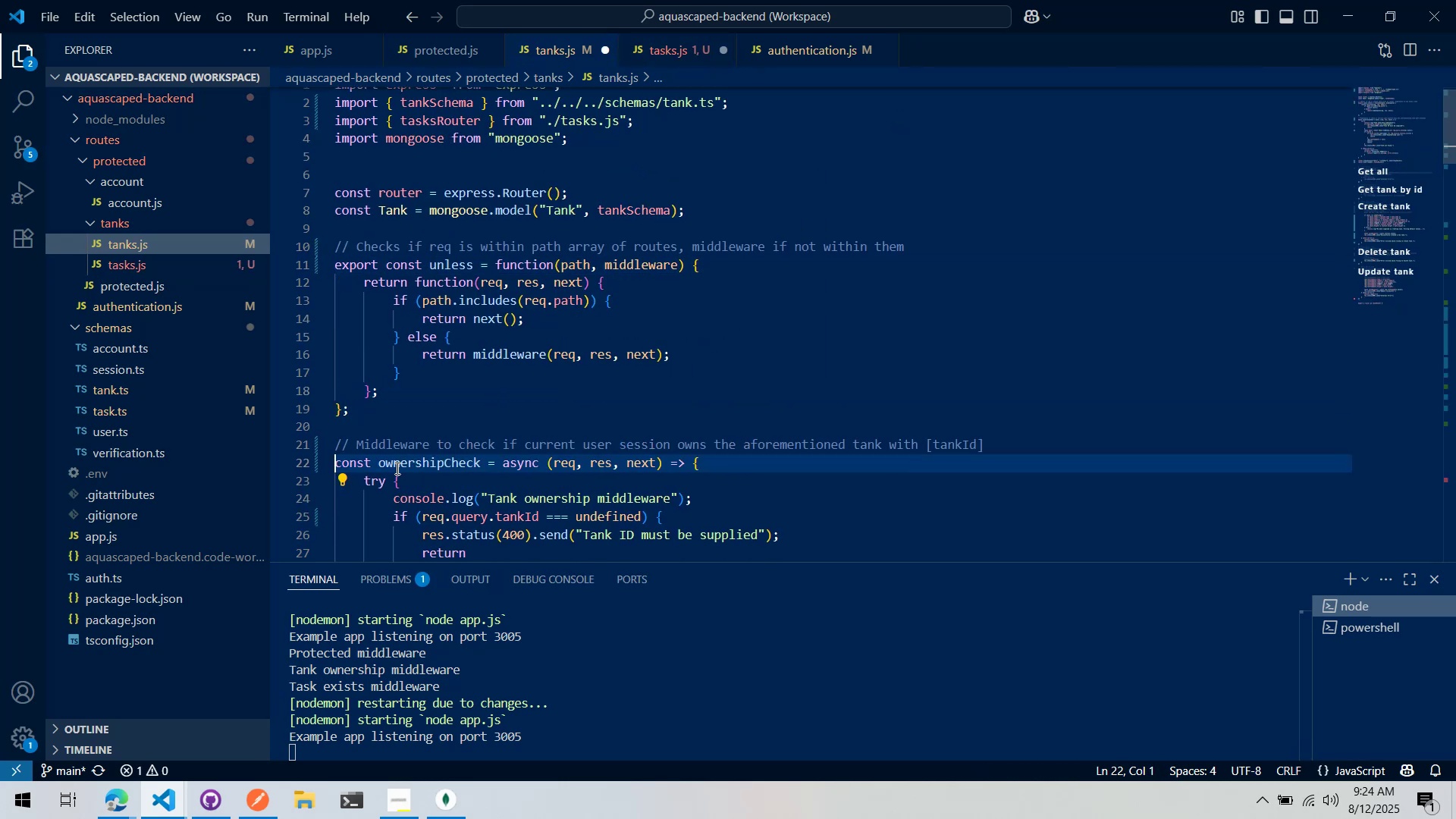 
key(Control+ControlLeft)
 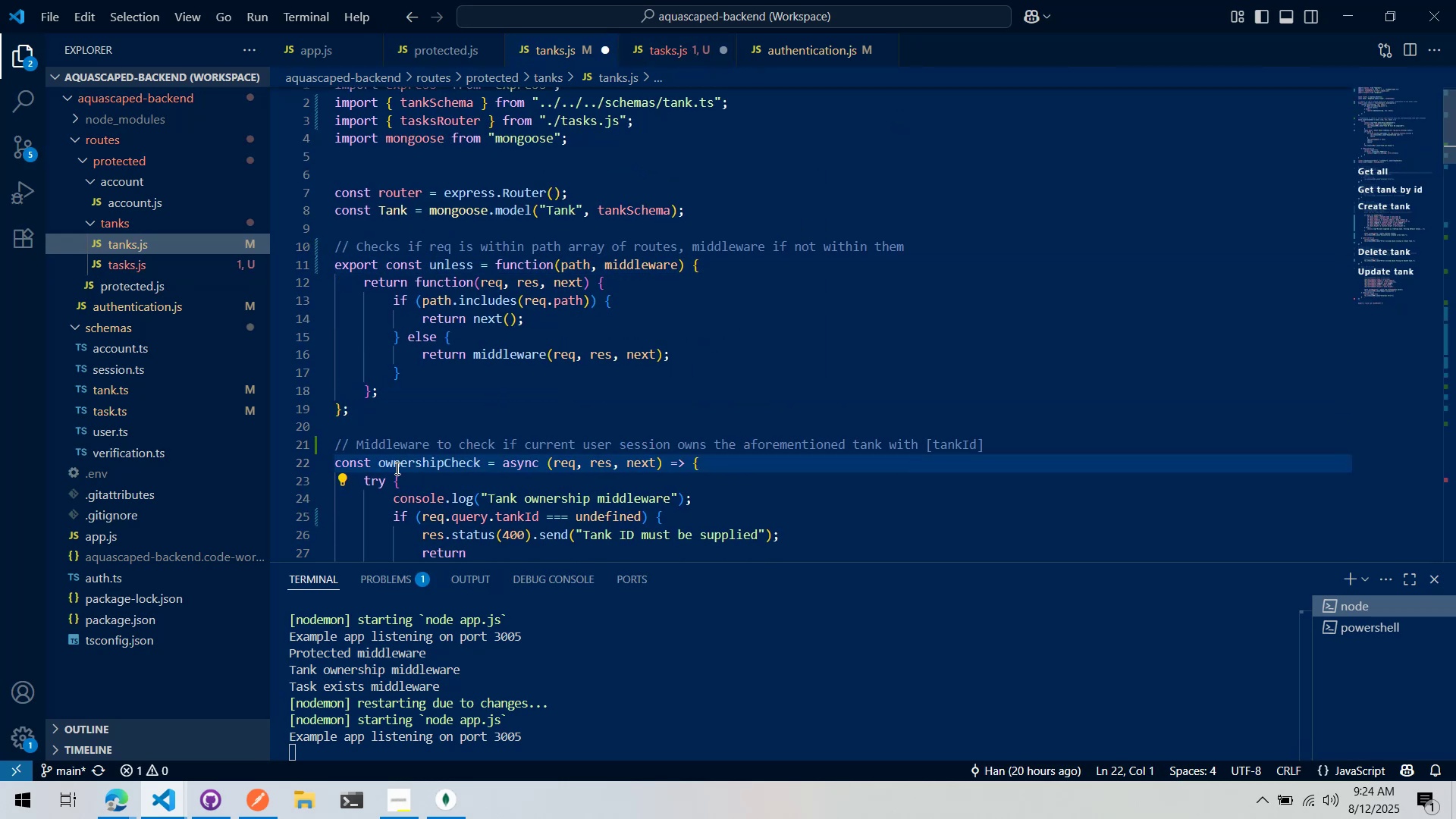 
key(Control+ControlLeft)
 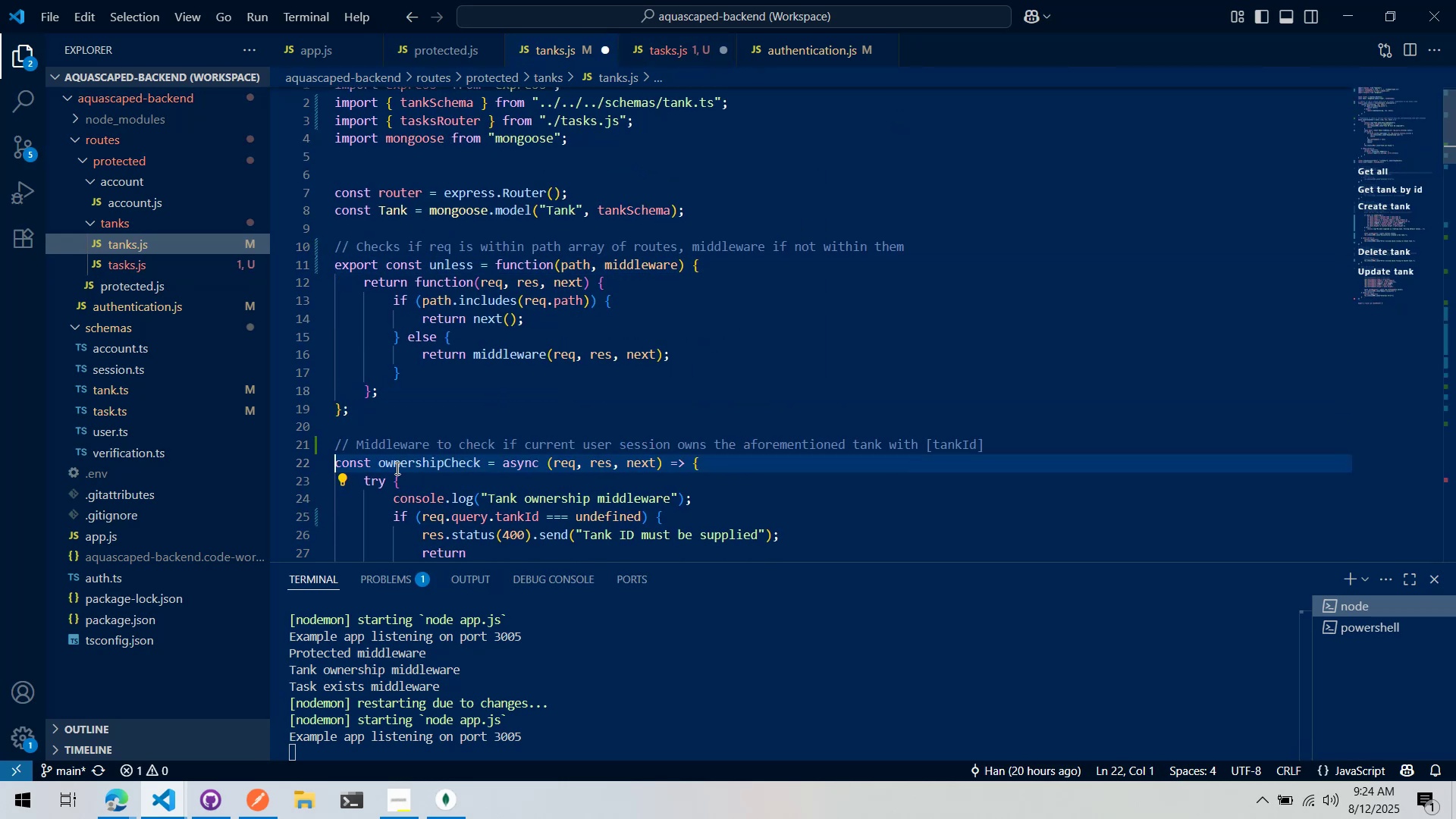 
key(Control+S)
 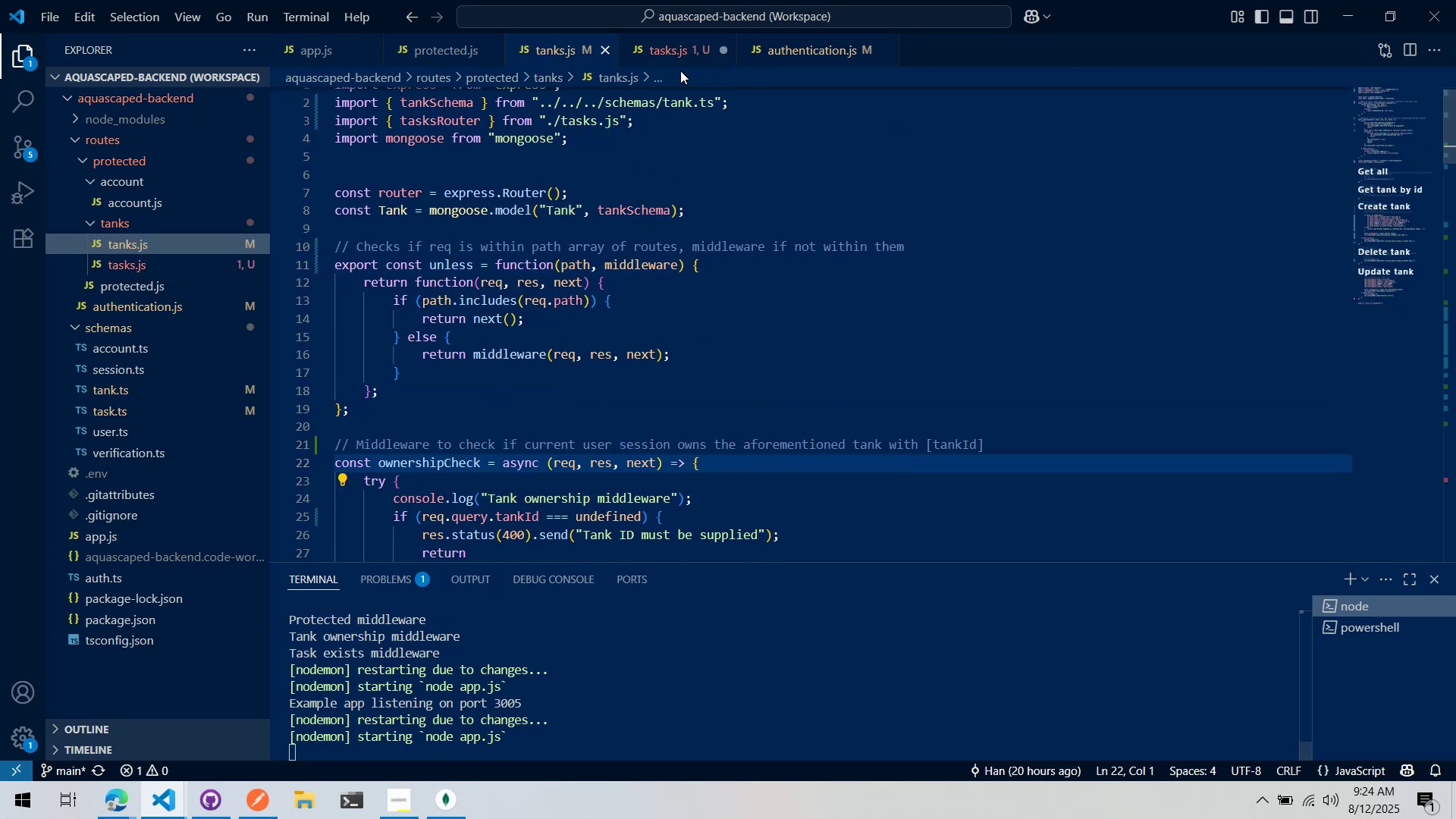 
left_click([690, 49])
 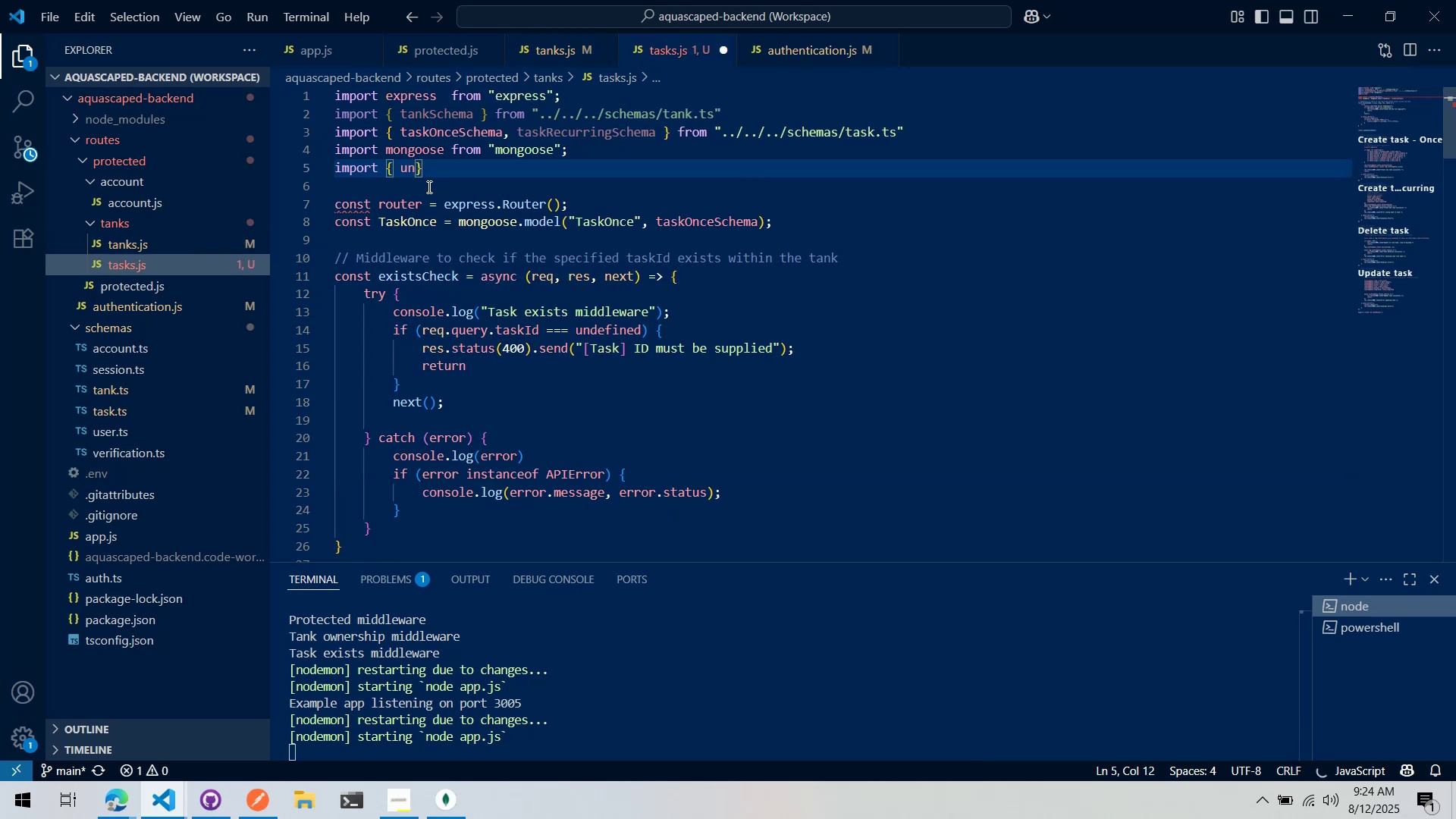 
left_click([418, 171])
 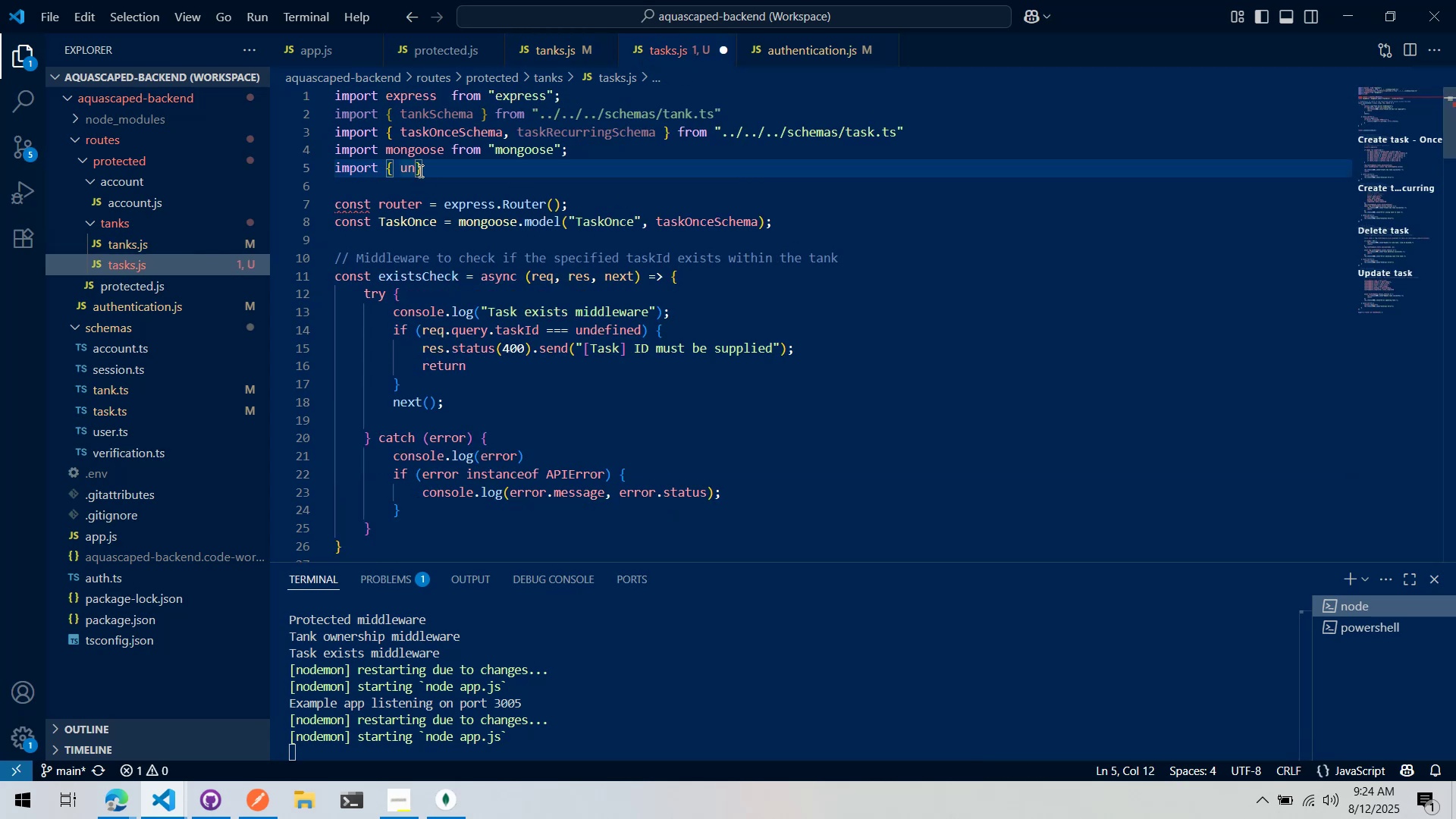 
key(Backspace)
 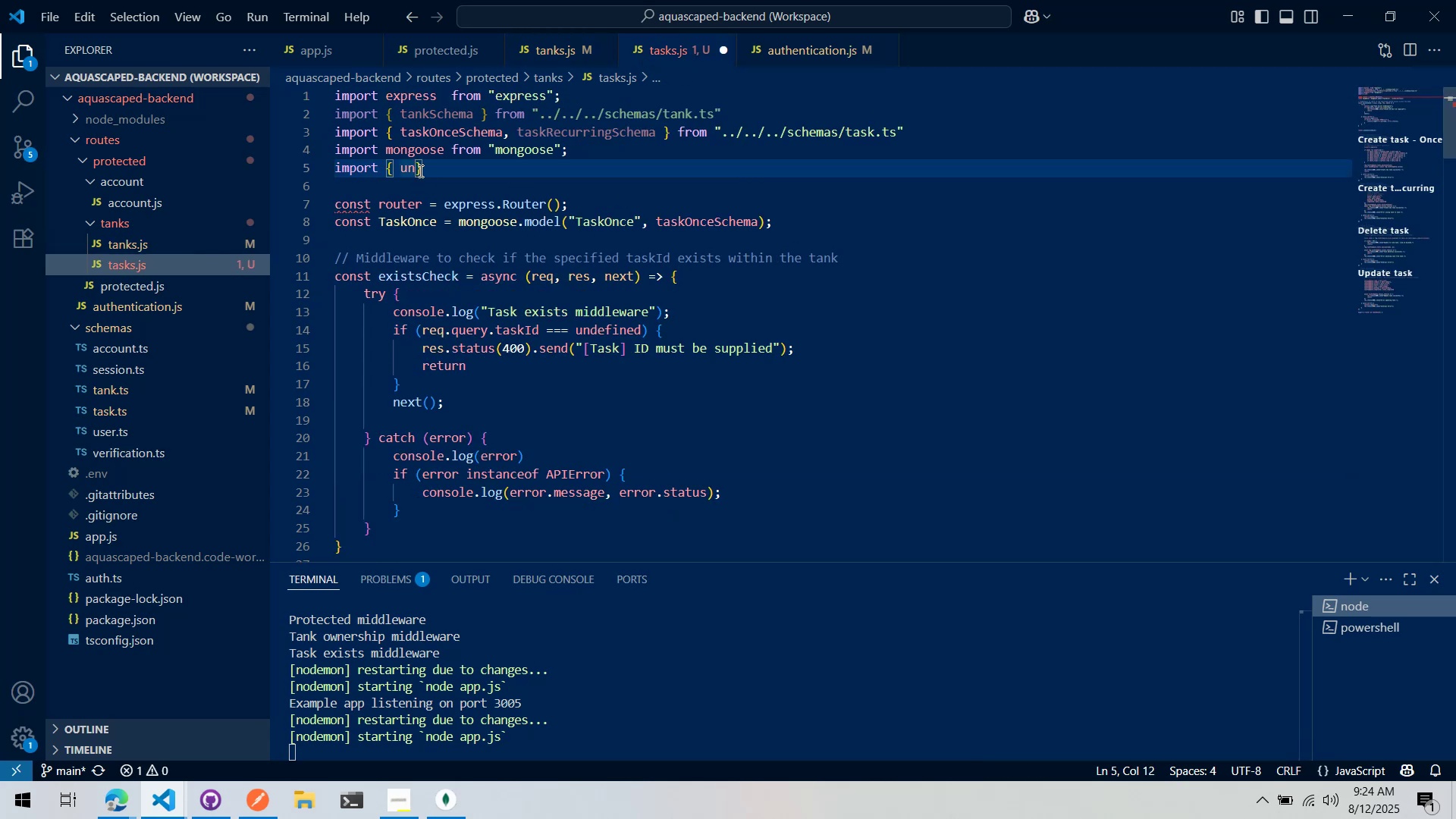 
key(Backspace)
 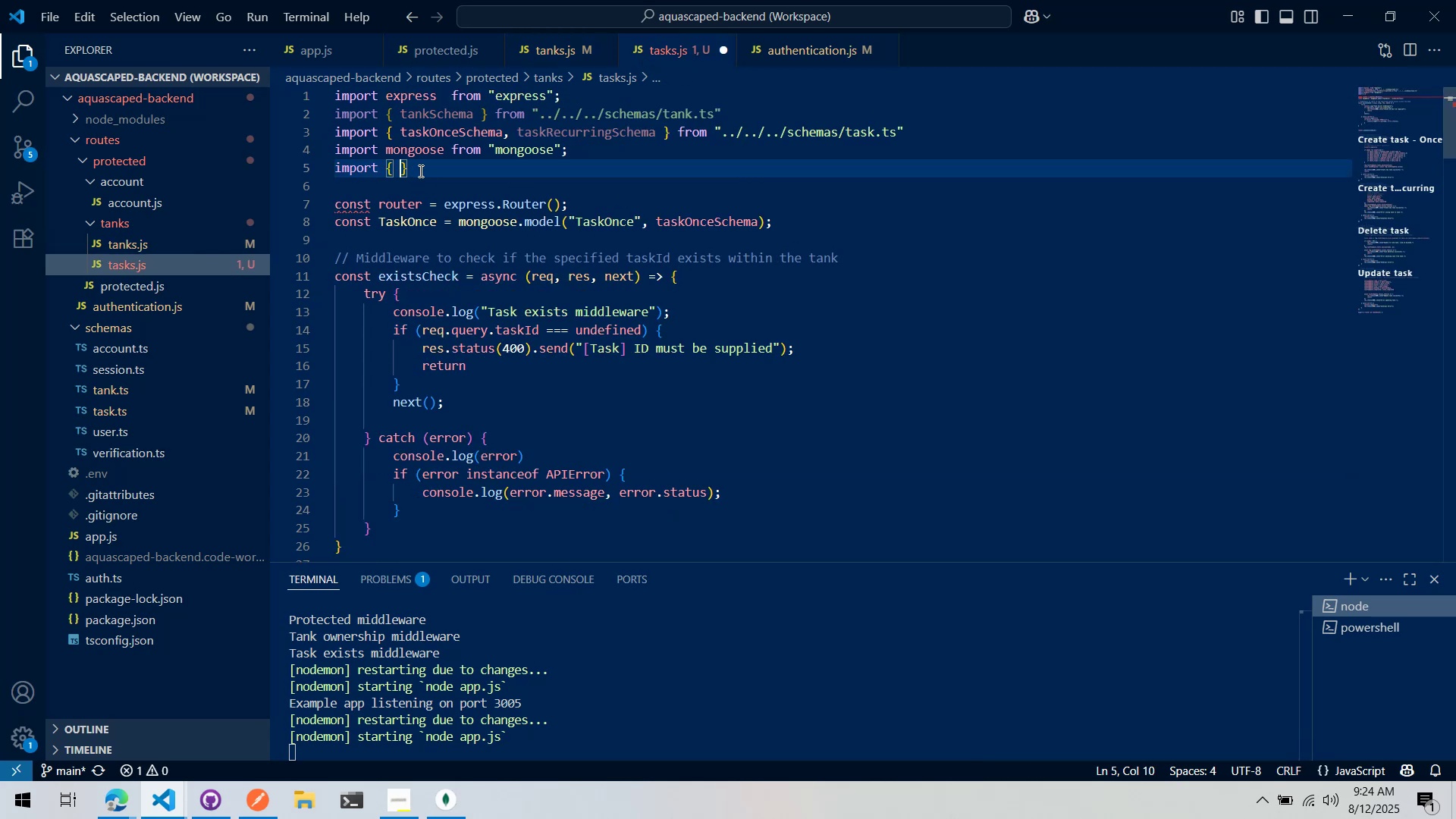 
key(Space)
 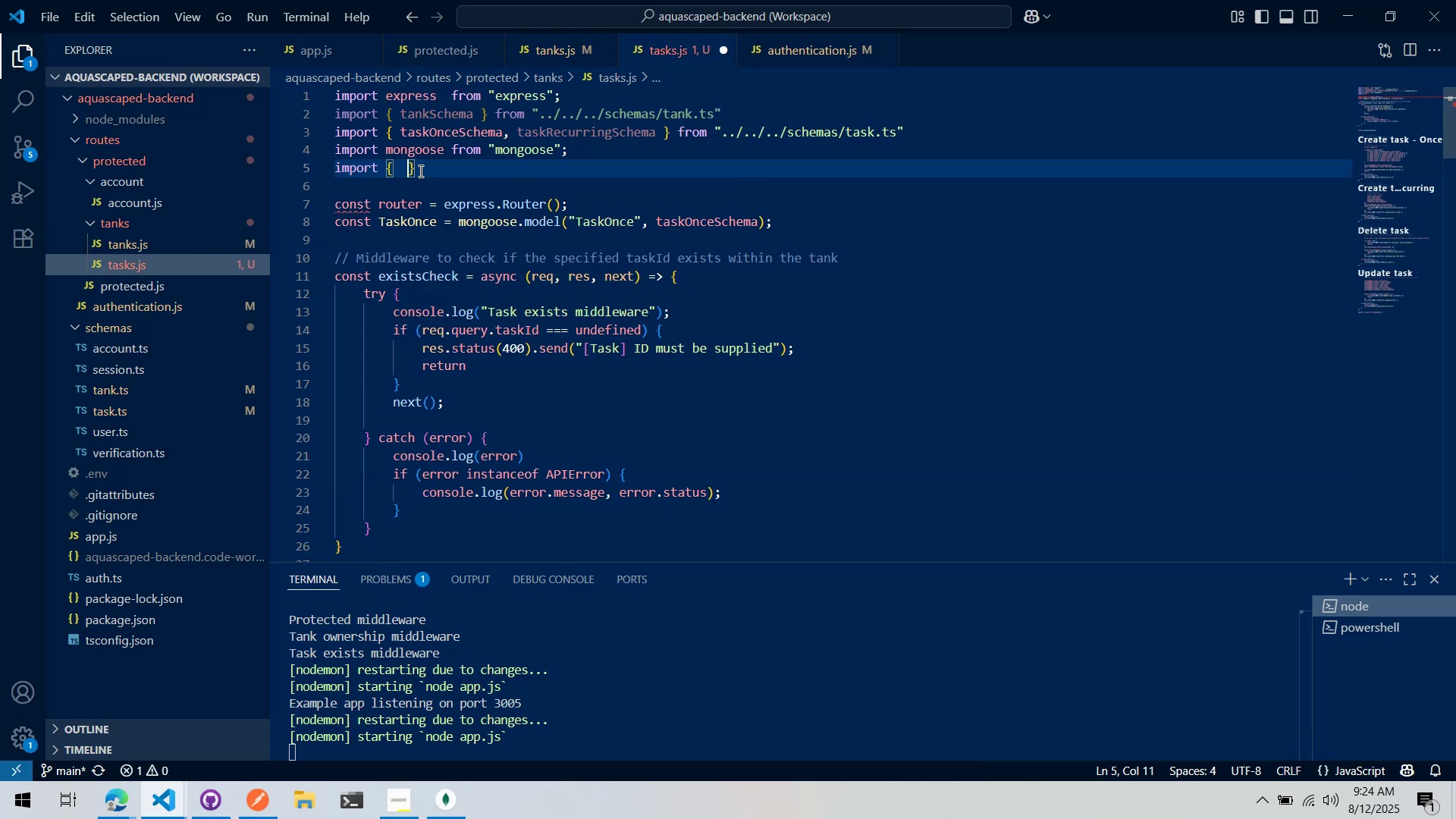 
key(ArrowLeft)
 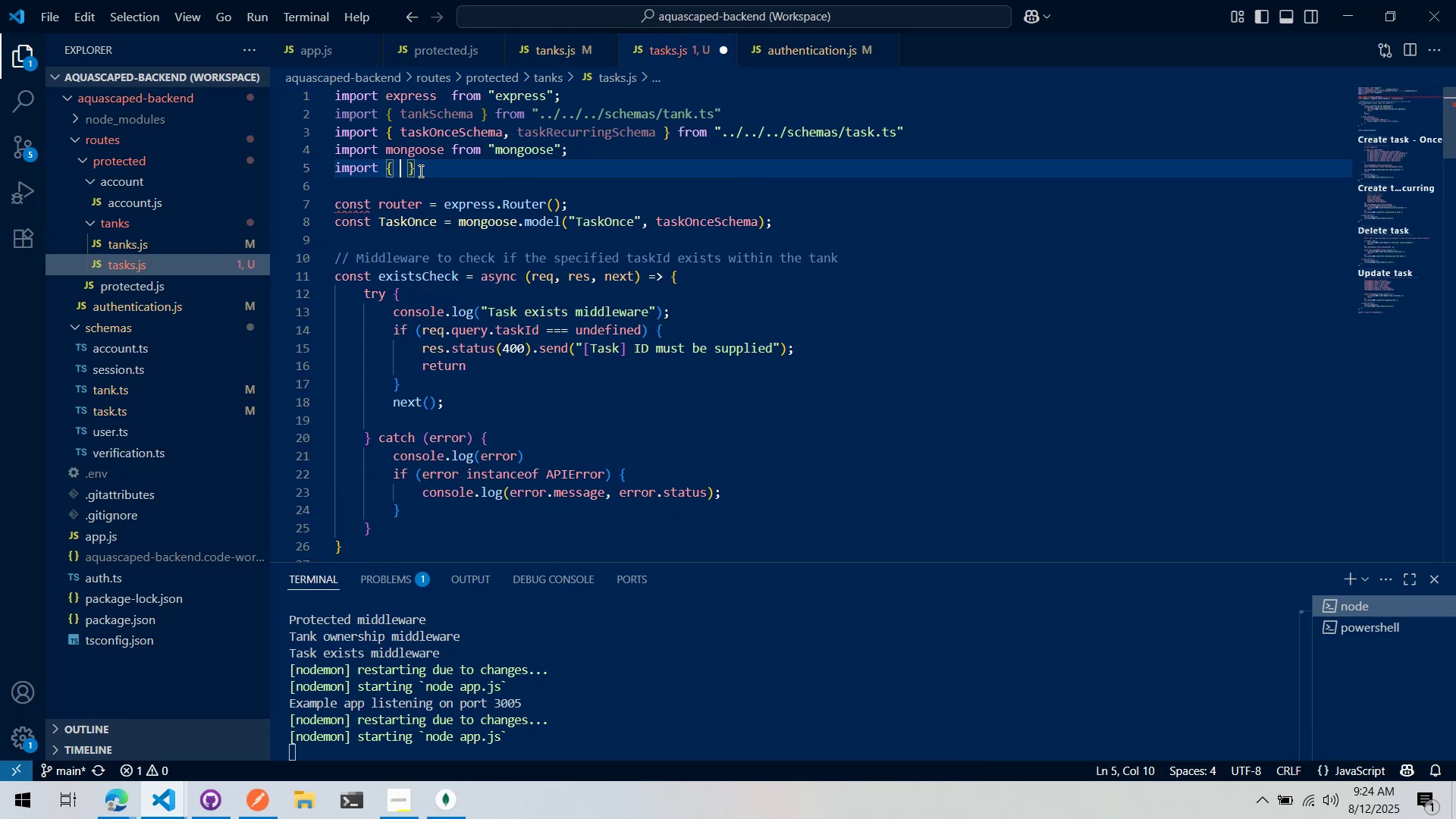 
key(ArrowRight)
 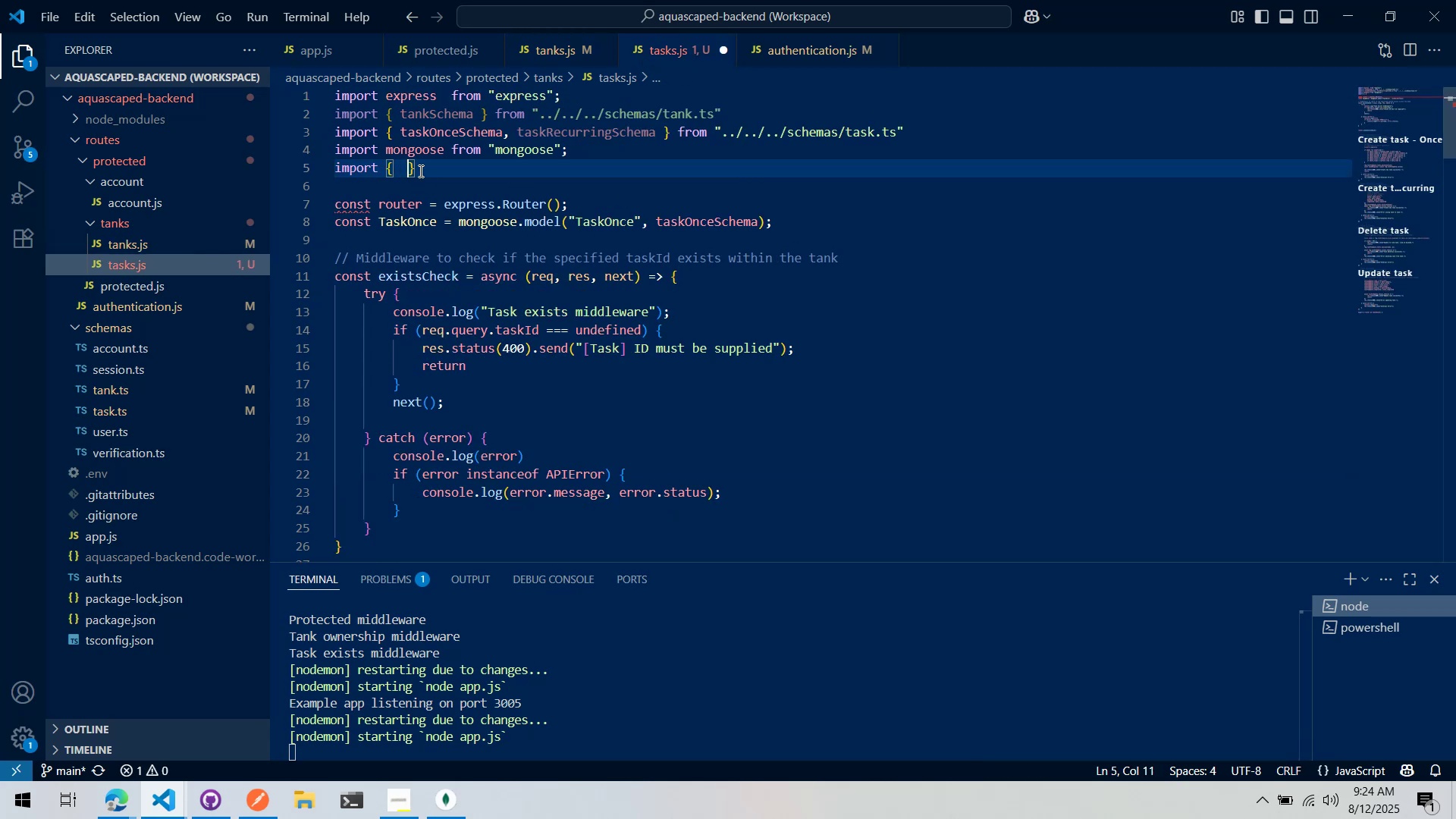 
key(Backspace)
type(unless)
 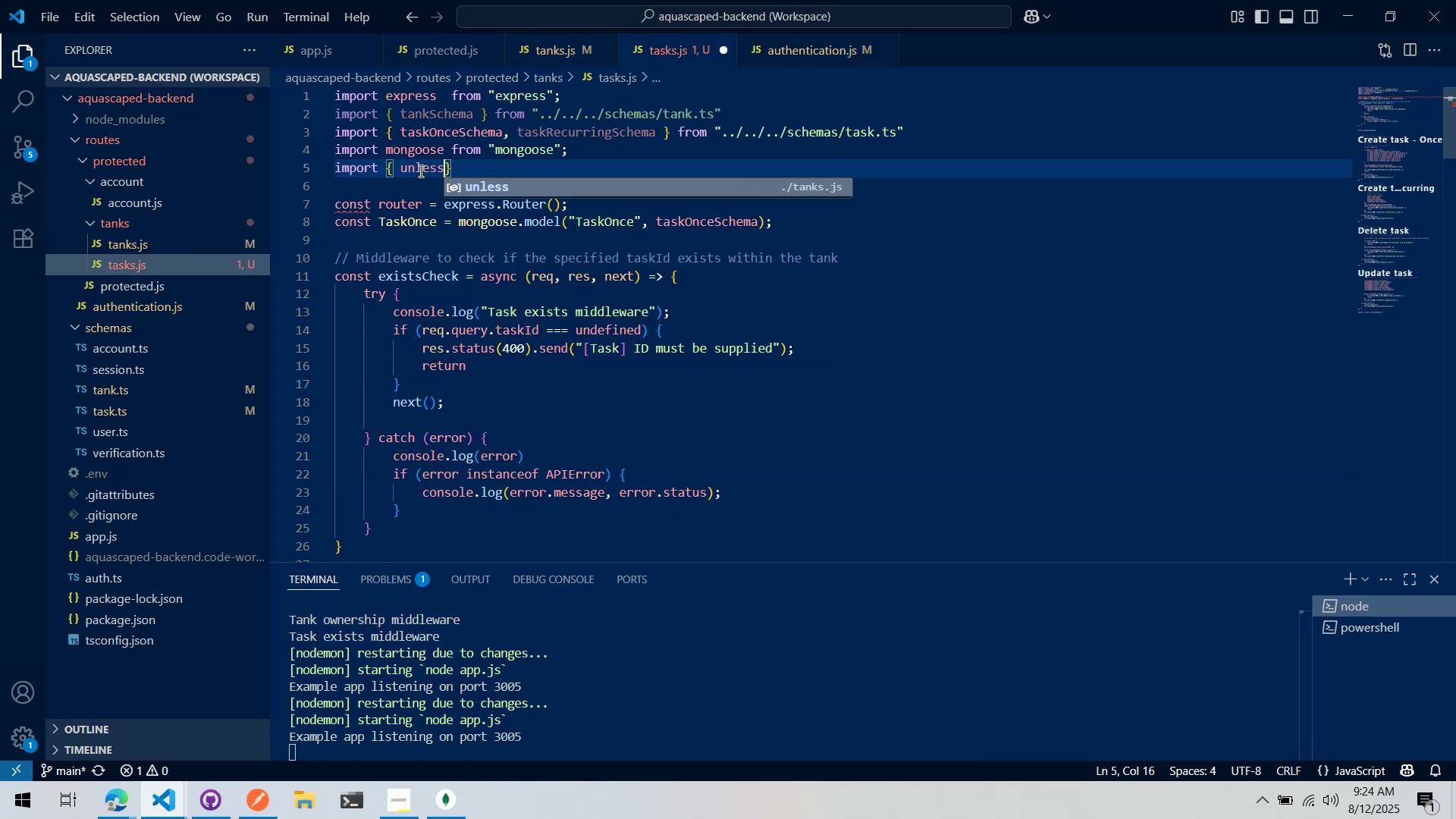 
key(Enter)
 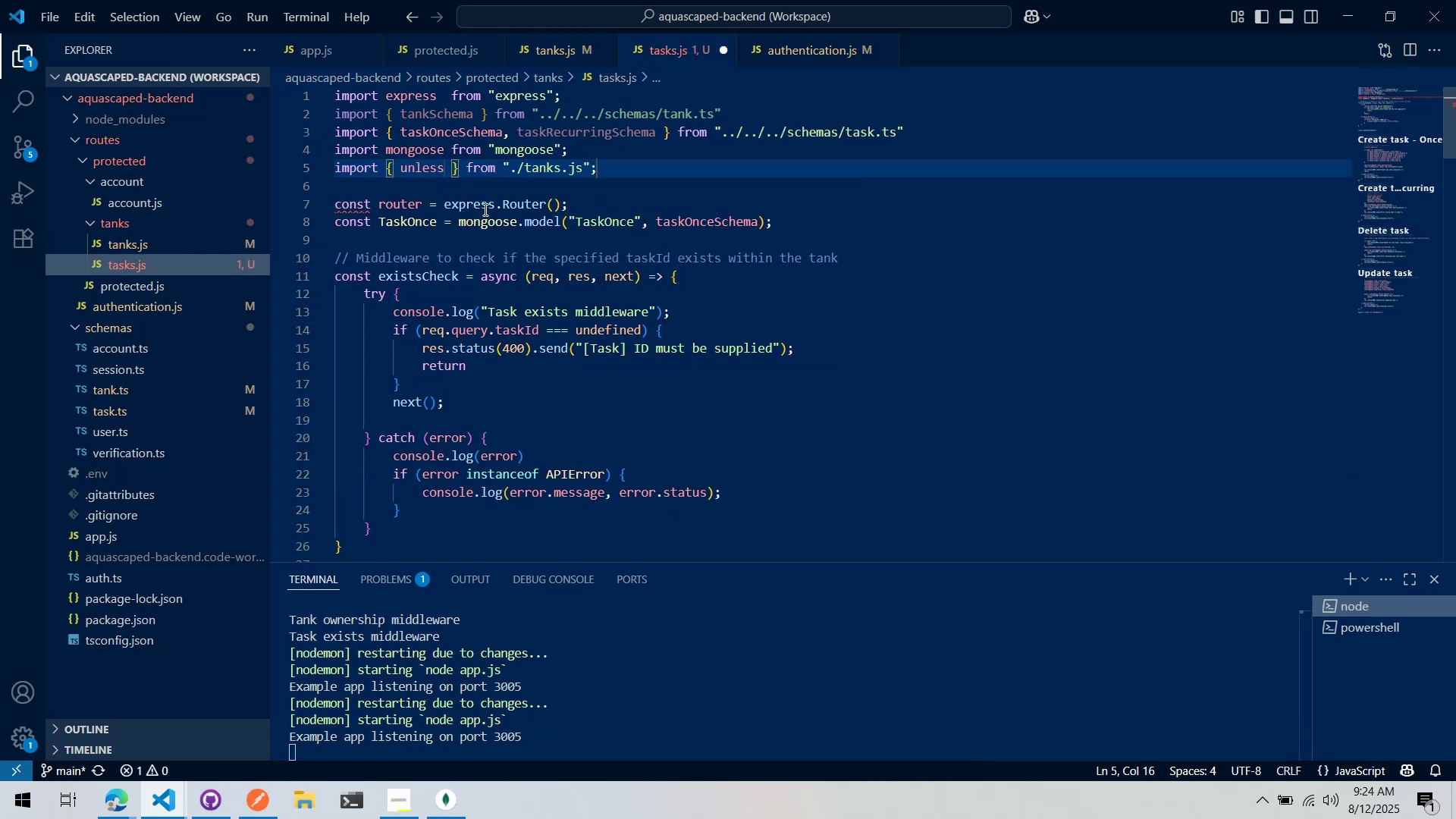 
scroll: coordinate [438, 318], scroll_direction: down, amount: 5.0
 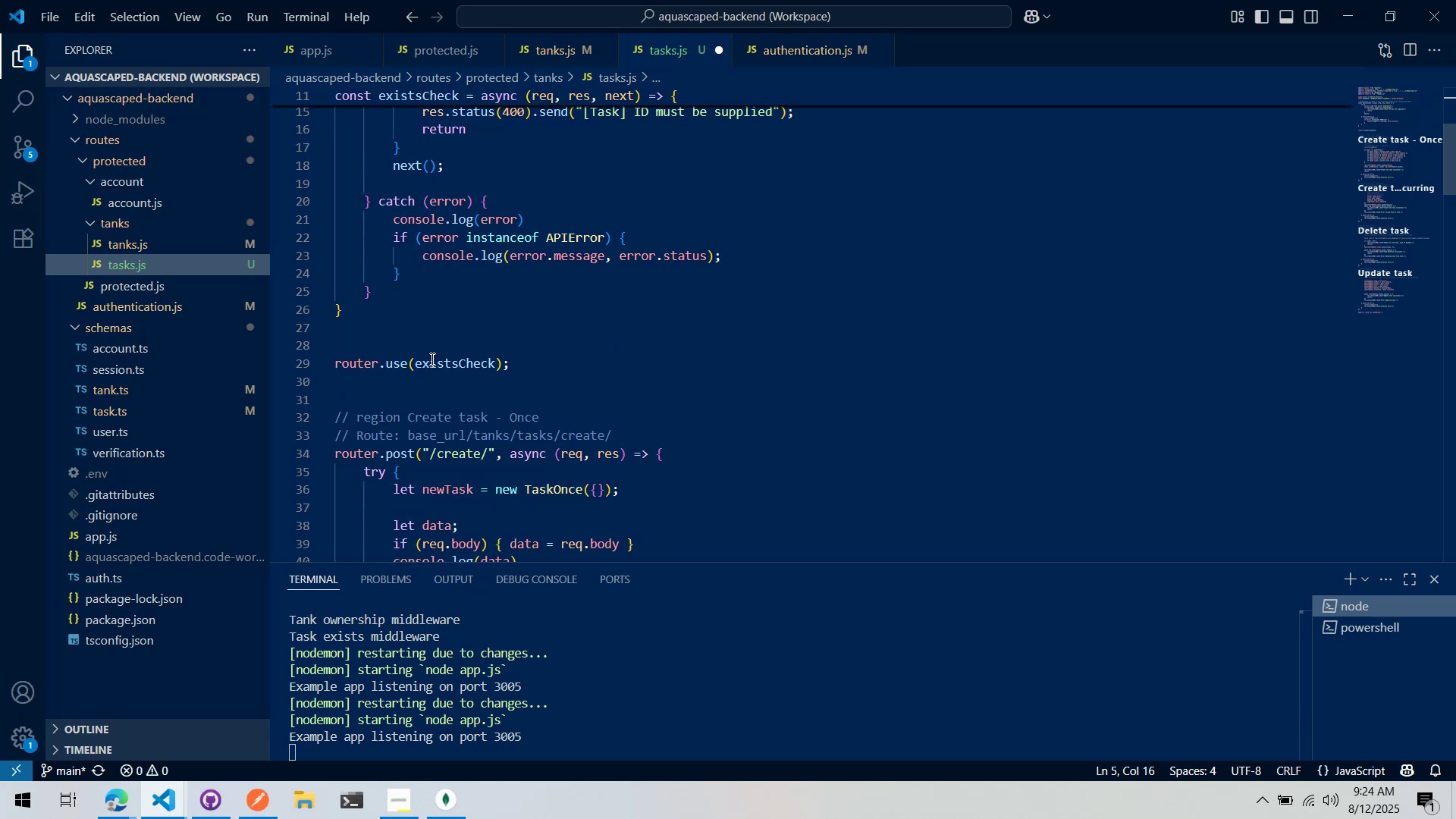 
left_click([425, 373])
 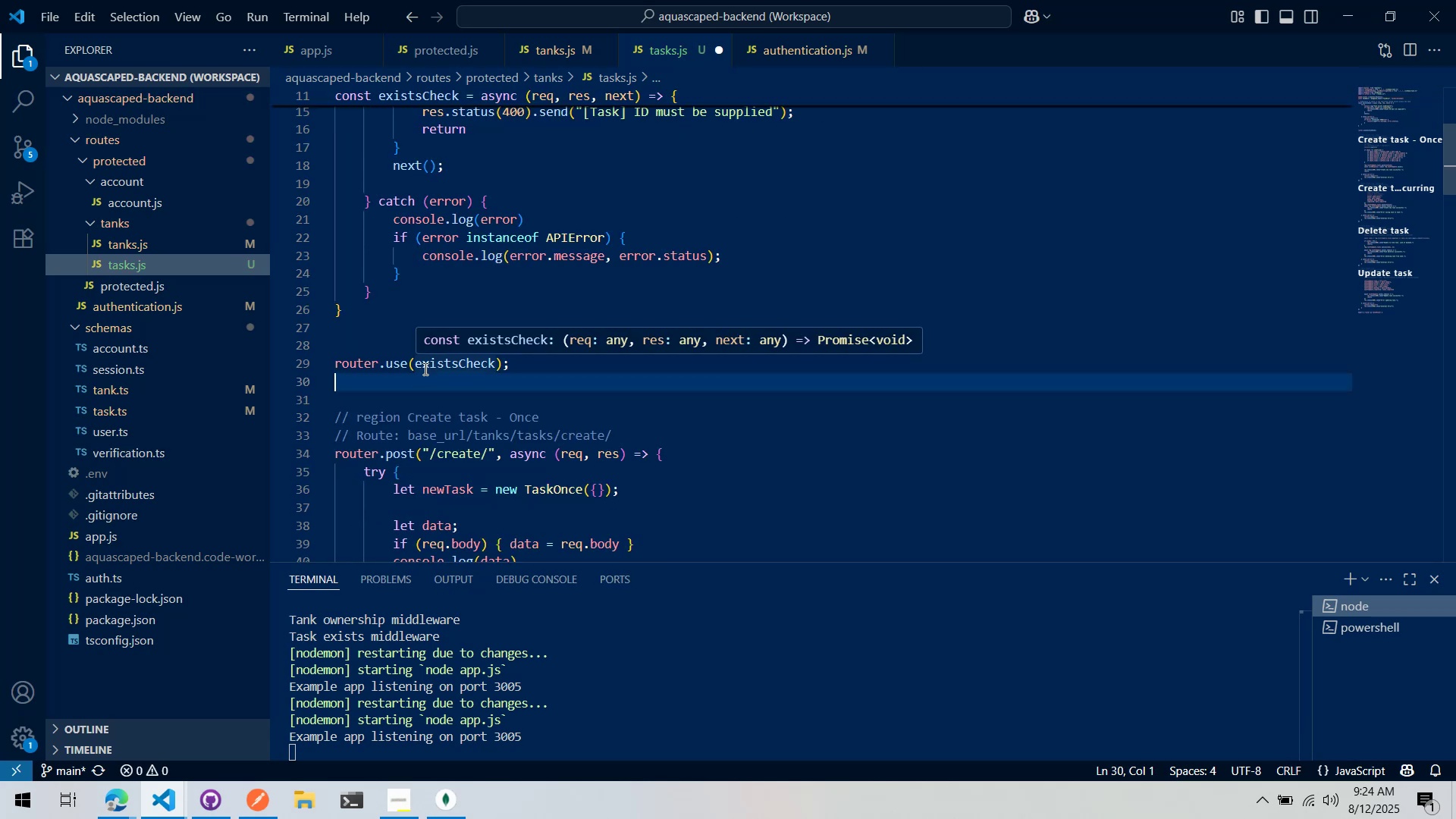 
double_click([420, 369])
 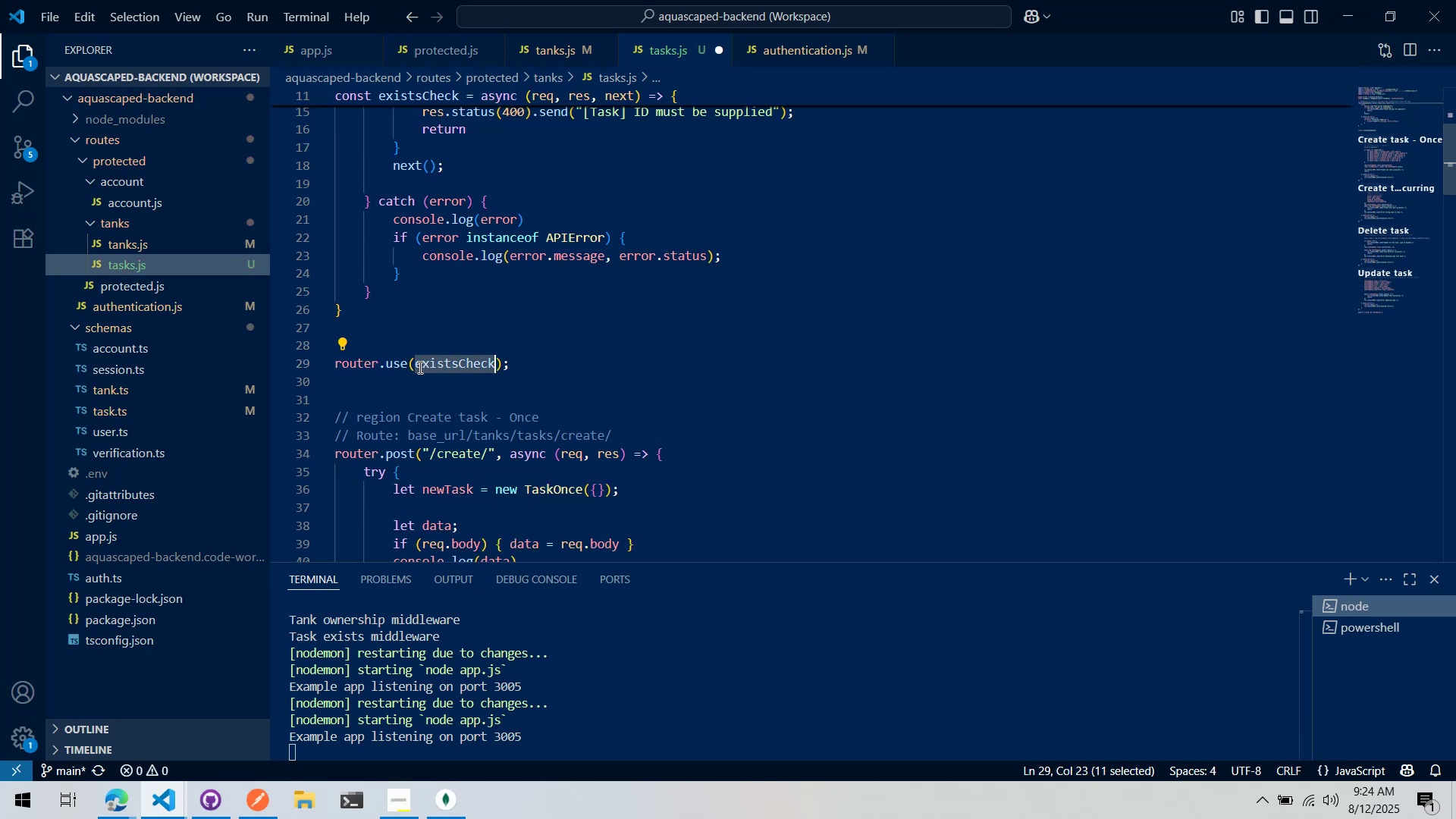 
triple_click([418, 365])
 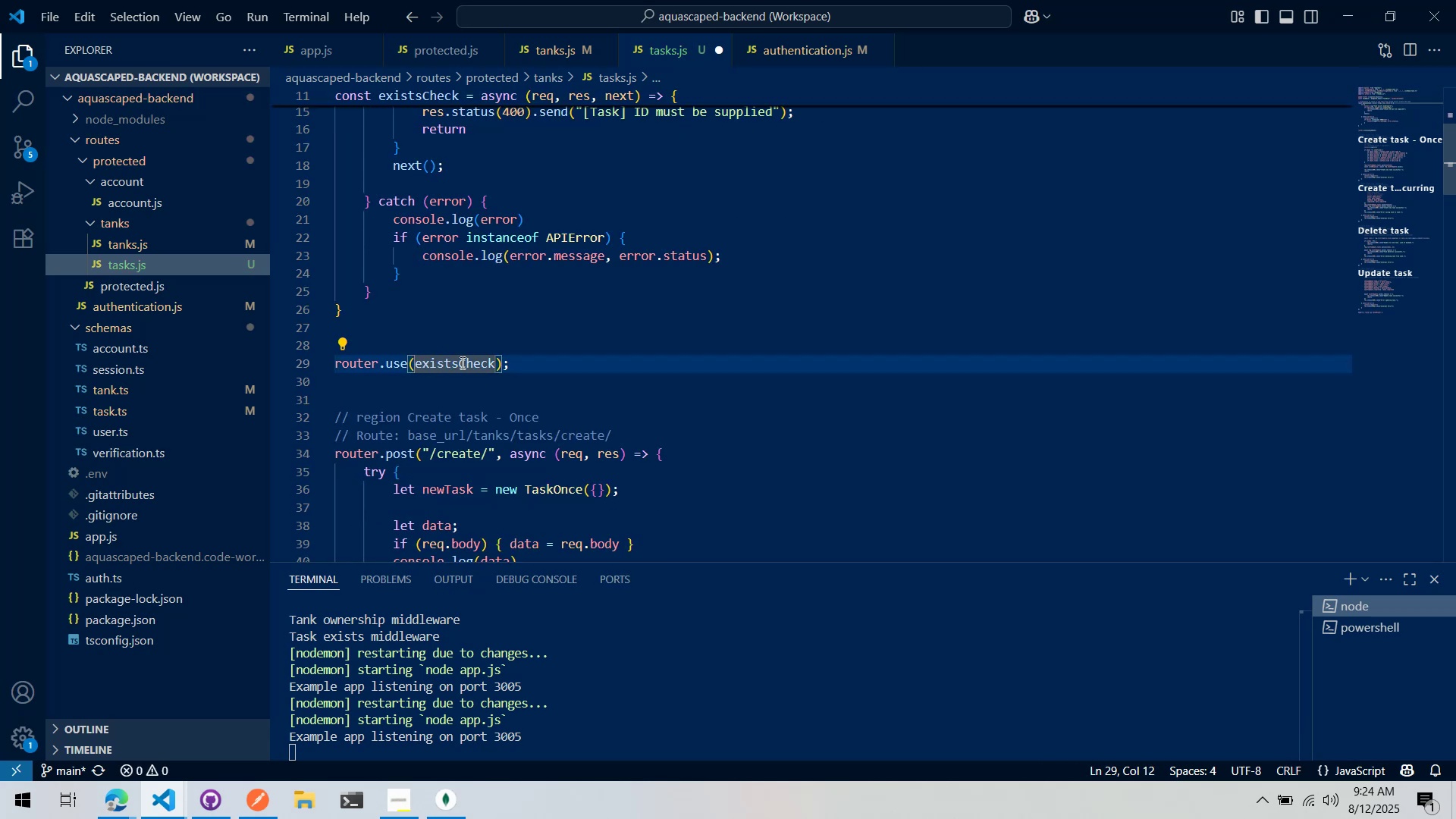 
type(unless()
 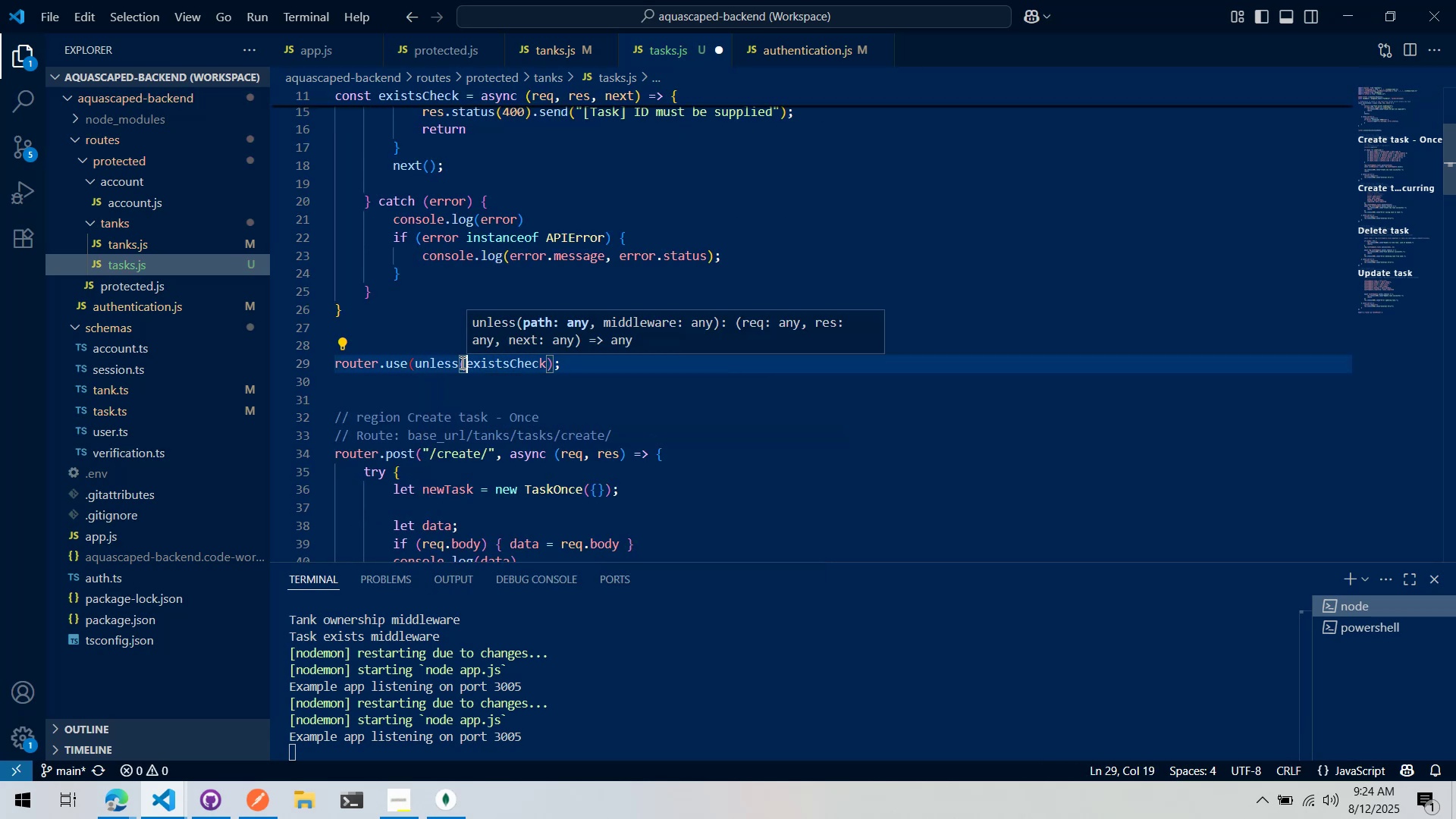 
key(Control+ControlLeft)
 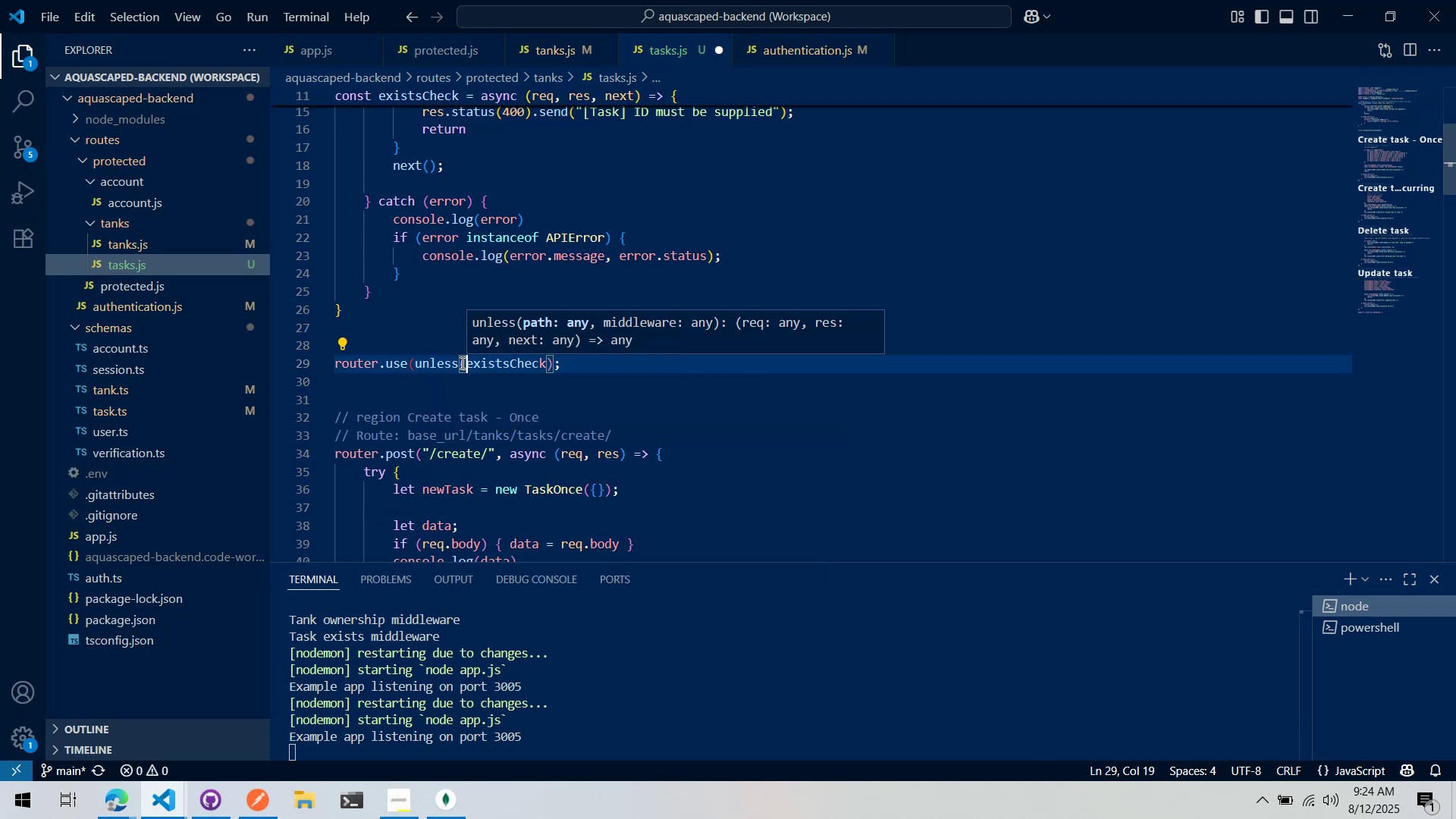 
key(Control+ArrowRight)
 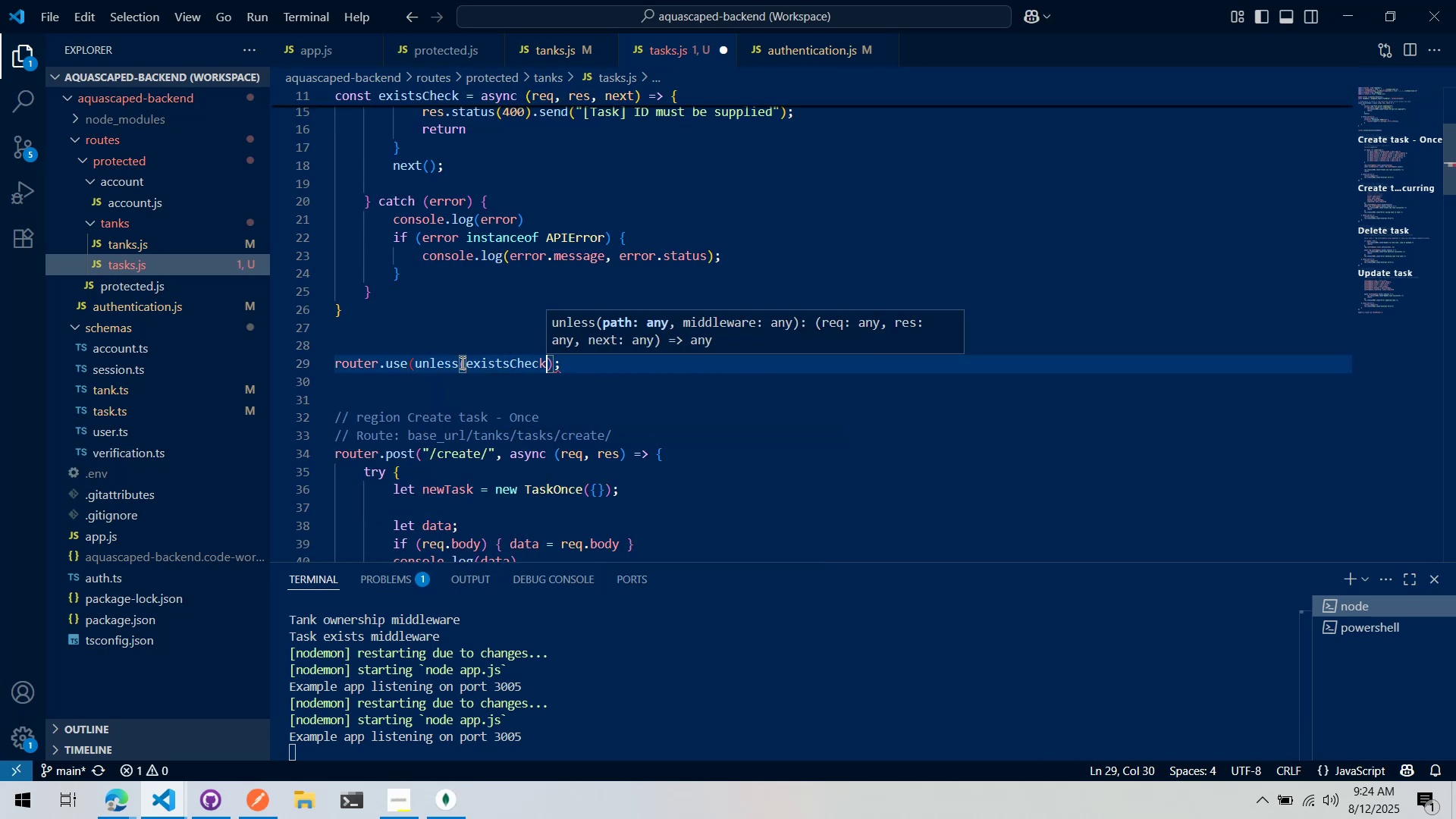 
key(Comma)
 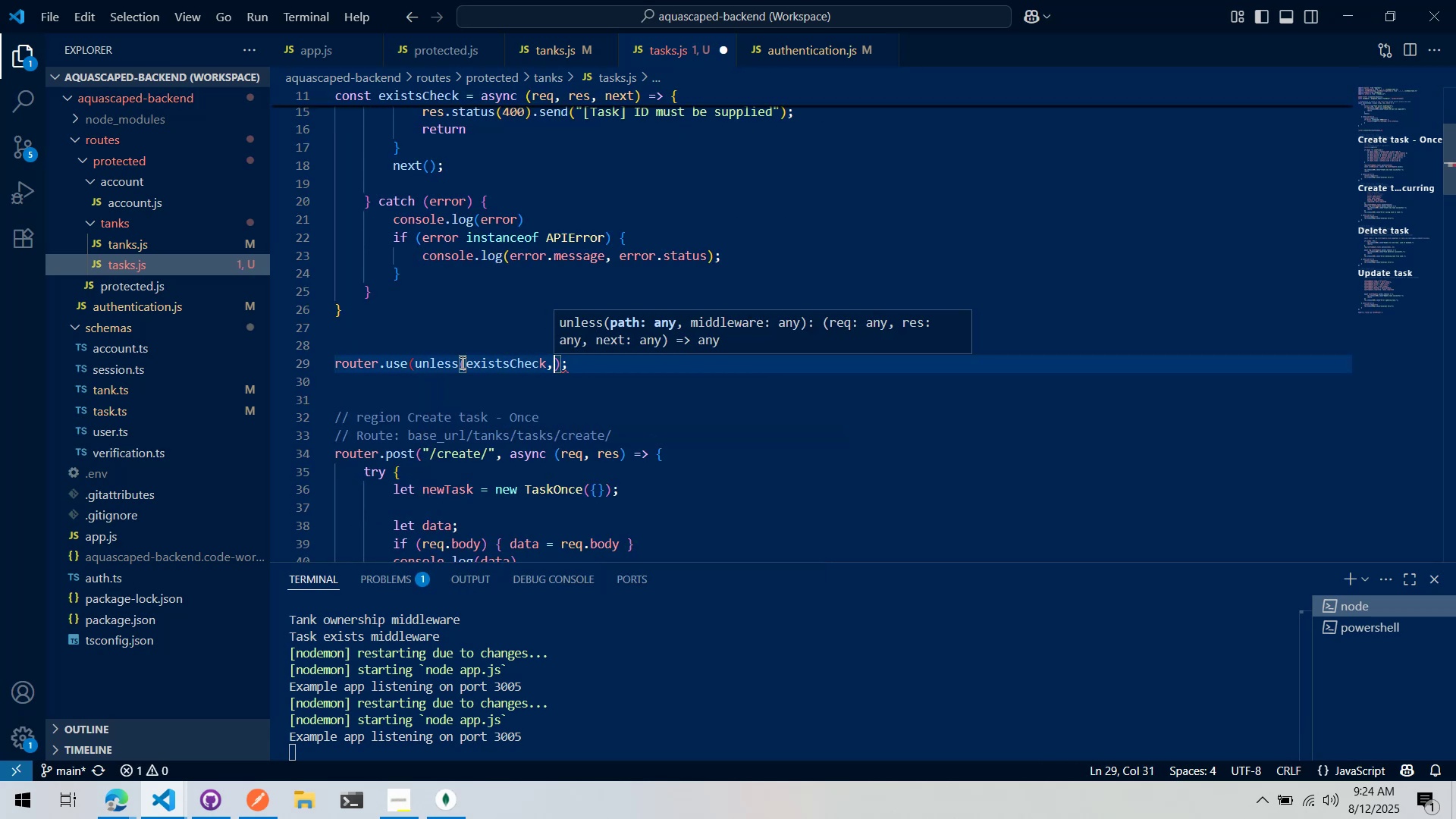 
key(Backspace)
 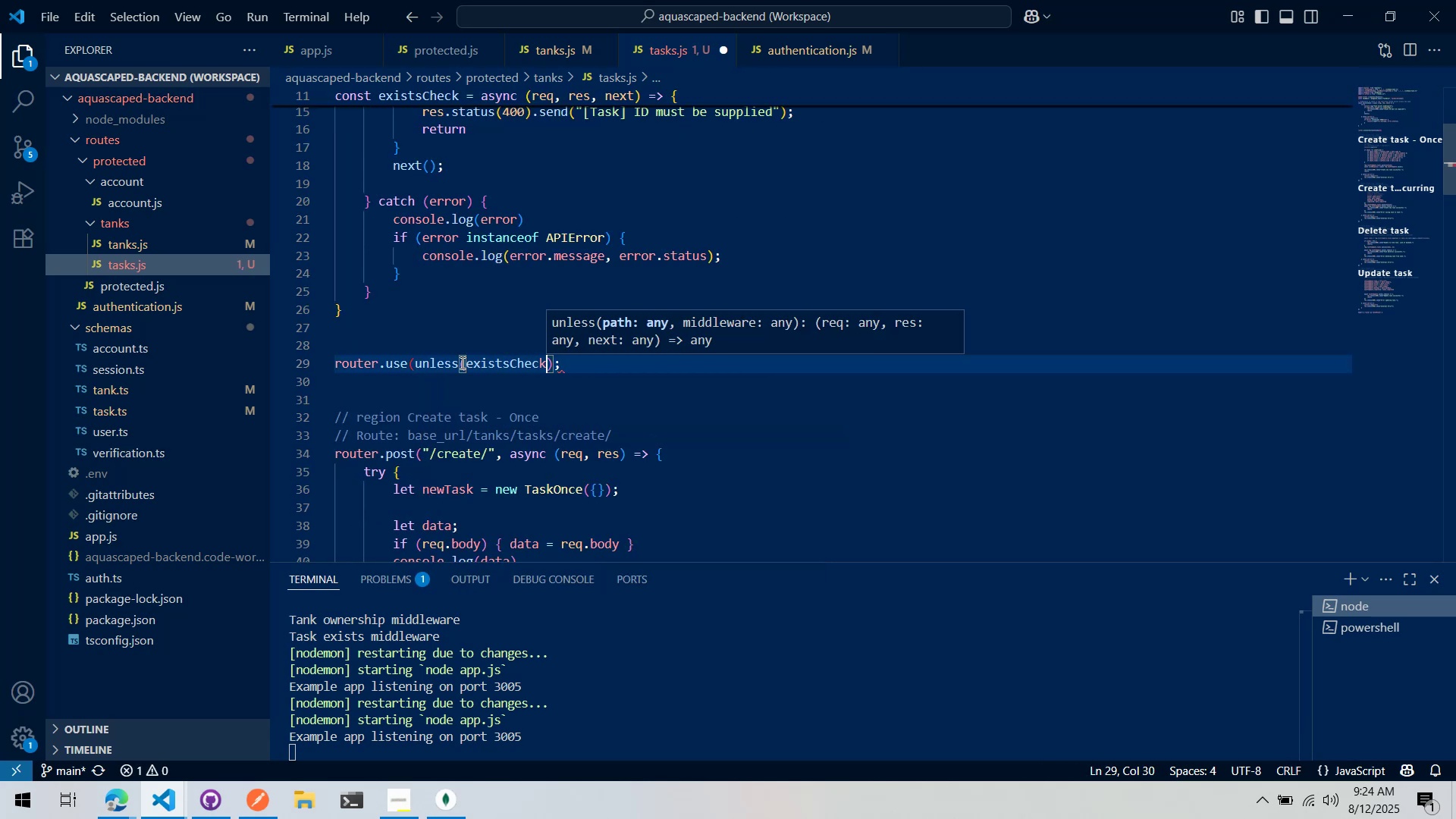 
key(Control+ControlLeft)
 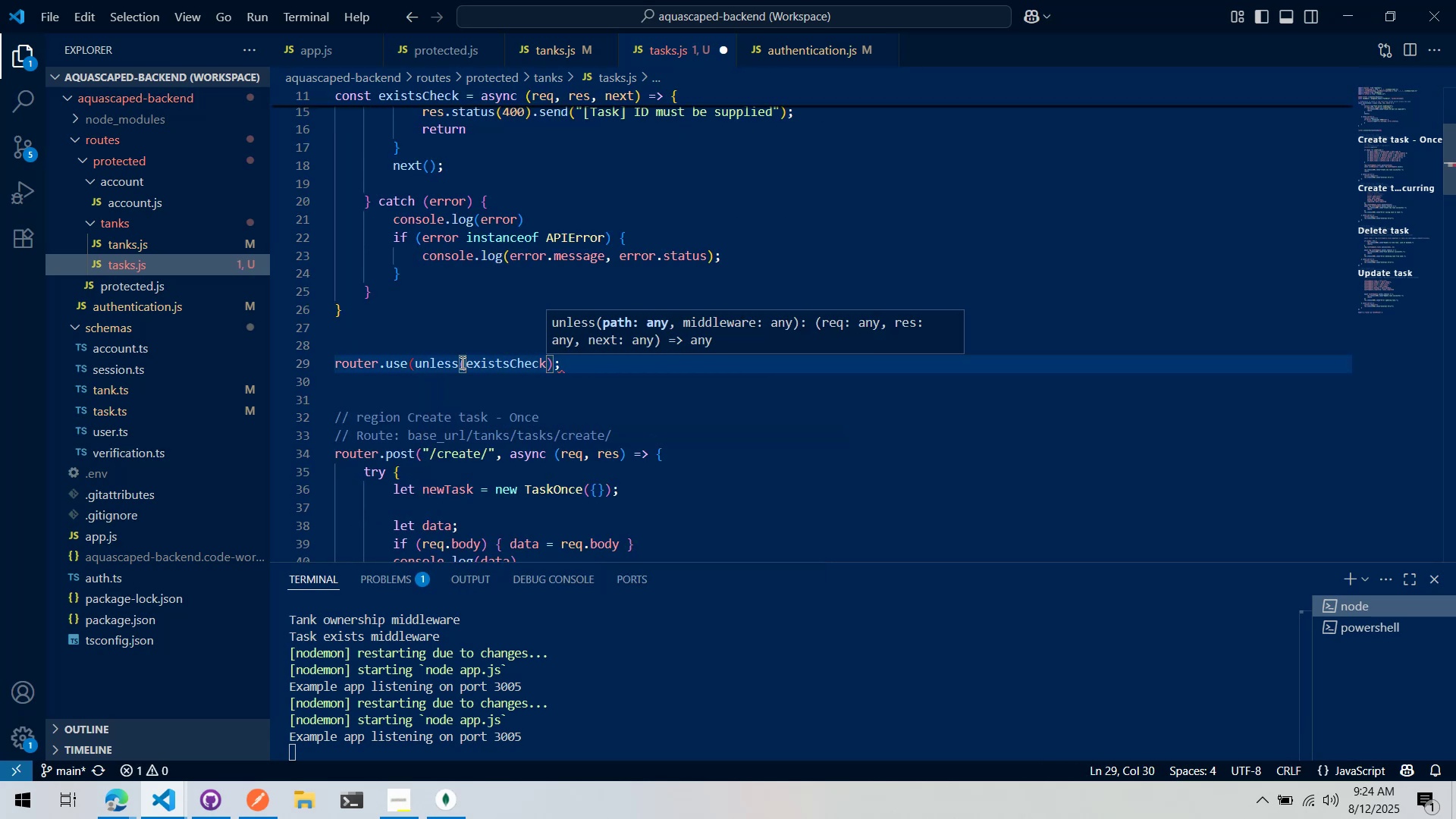 
key(Control+0)
 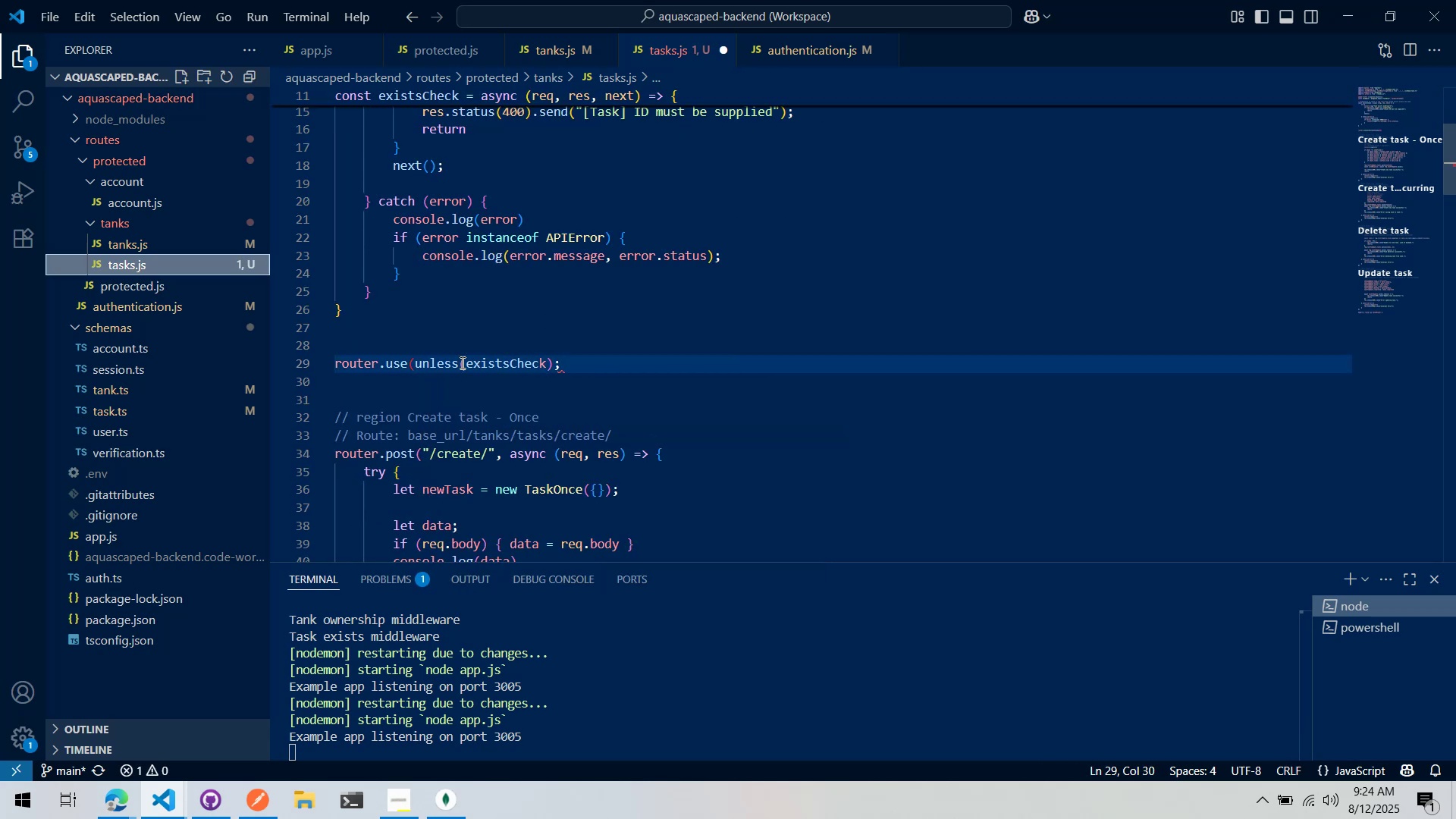 
key(Shift+ShiftLeft)
 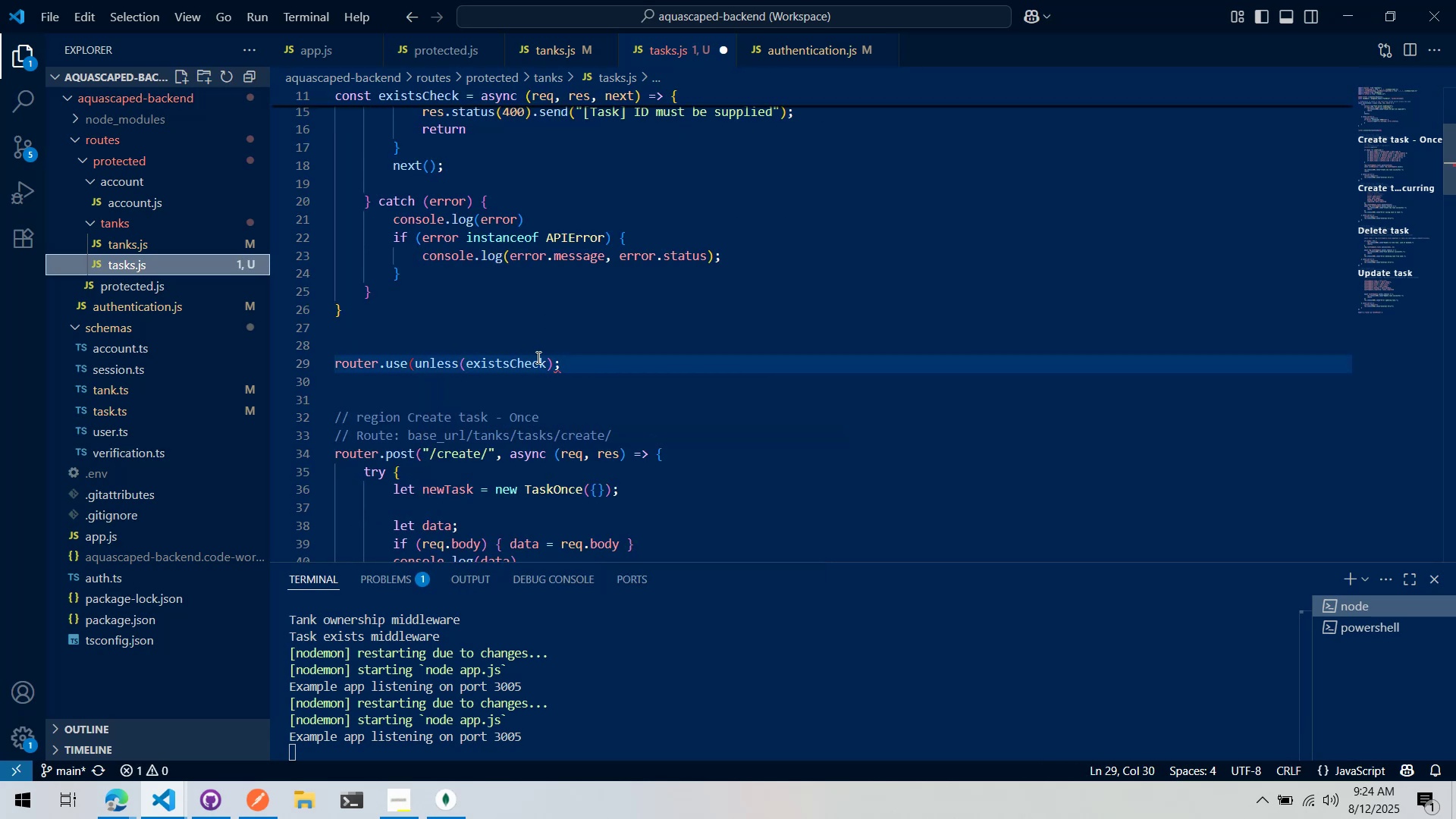 
left_click([543, 362])
 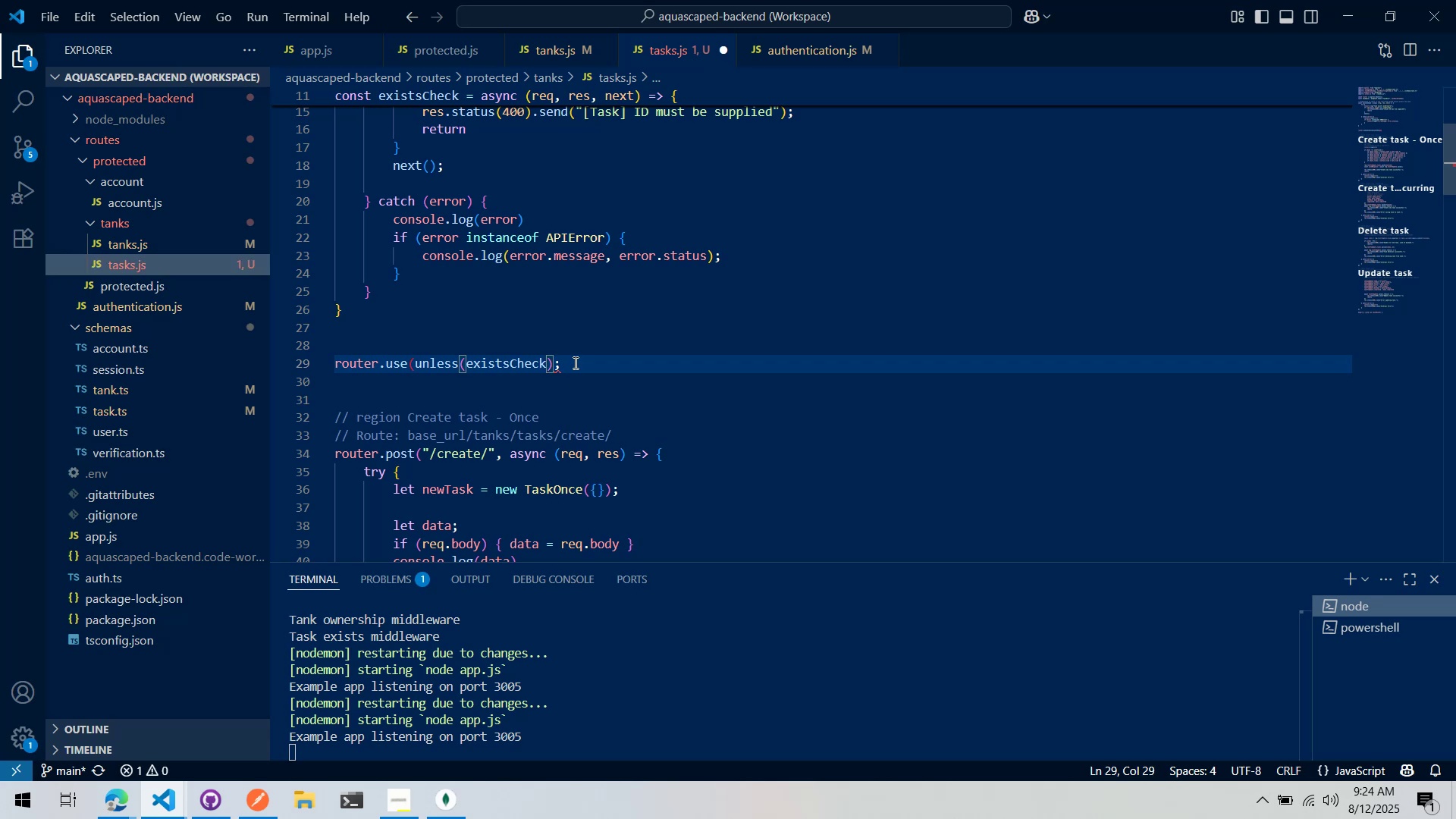 
key(Shift+ShiftLeft)
 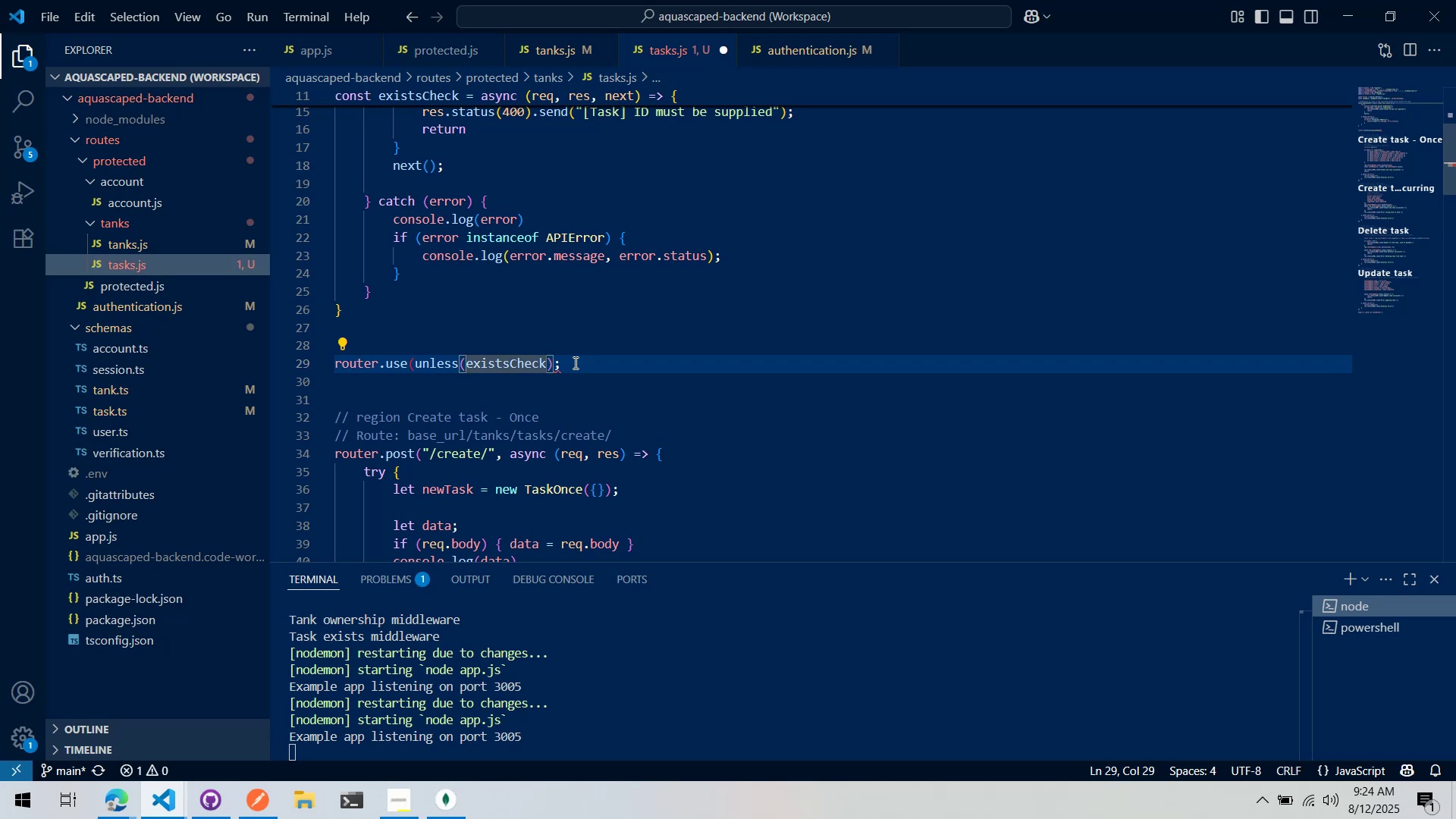 
key(Shift+0)
 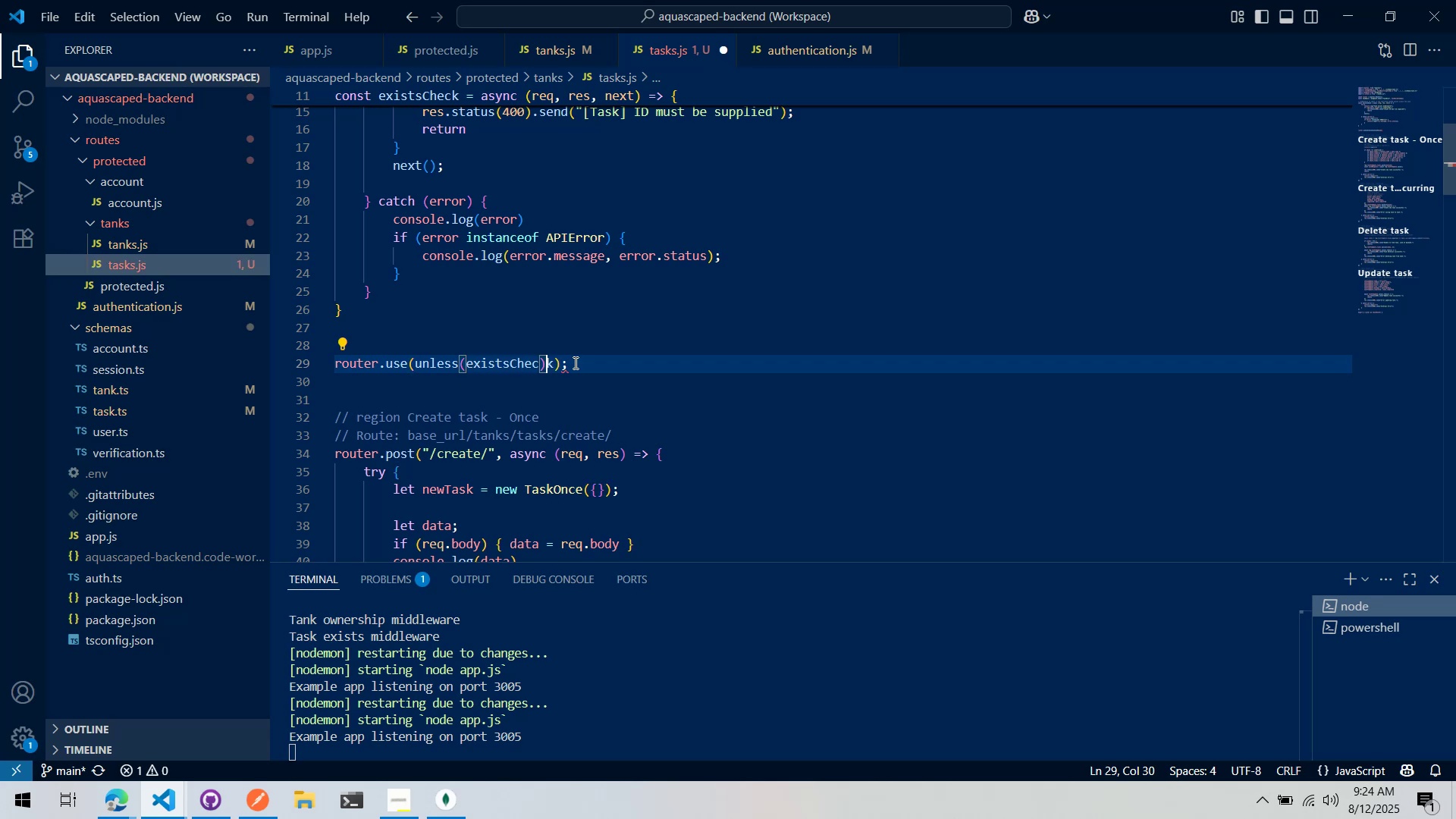 
key(Control+ArrowLeft)
 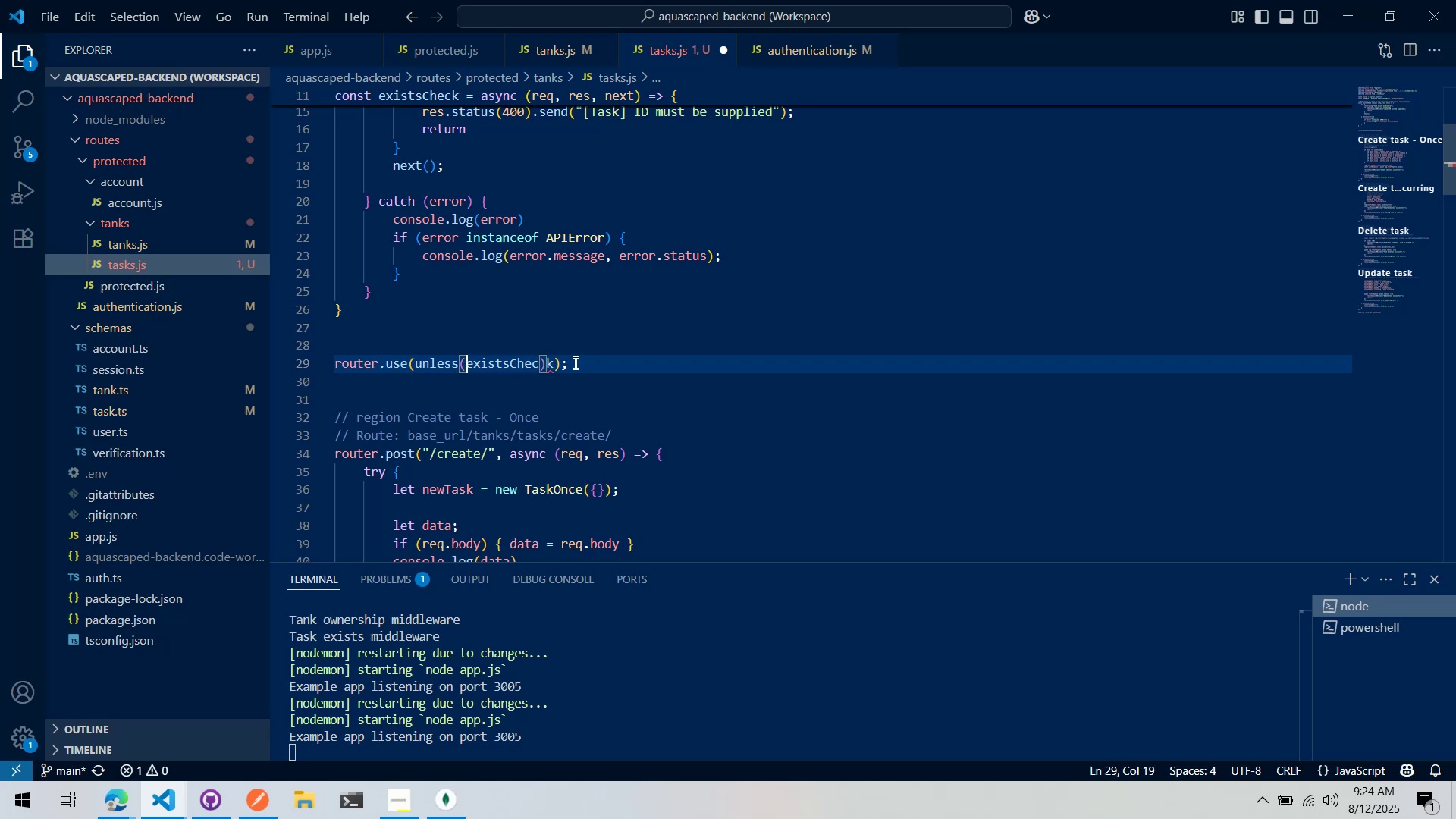 
key(Control+ControlLeft)
 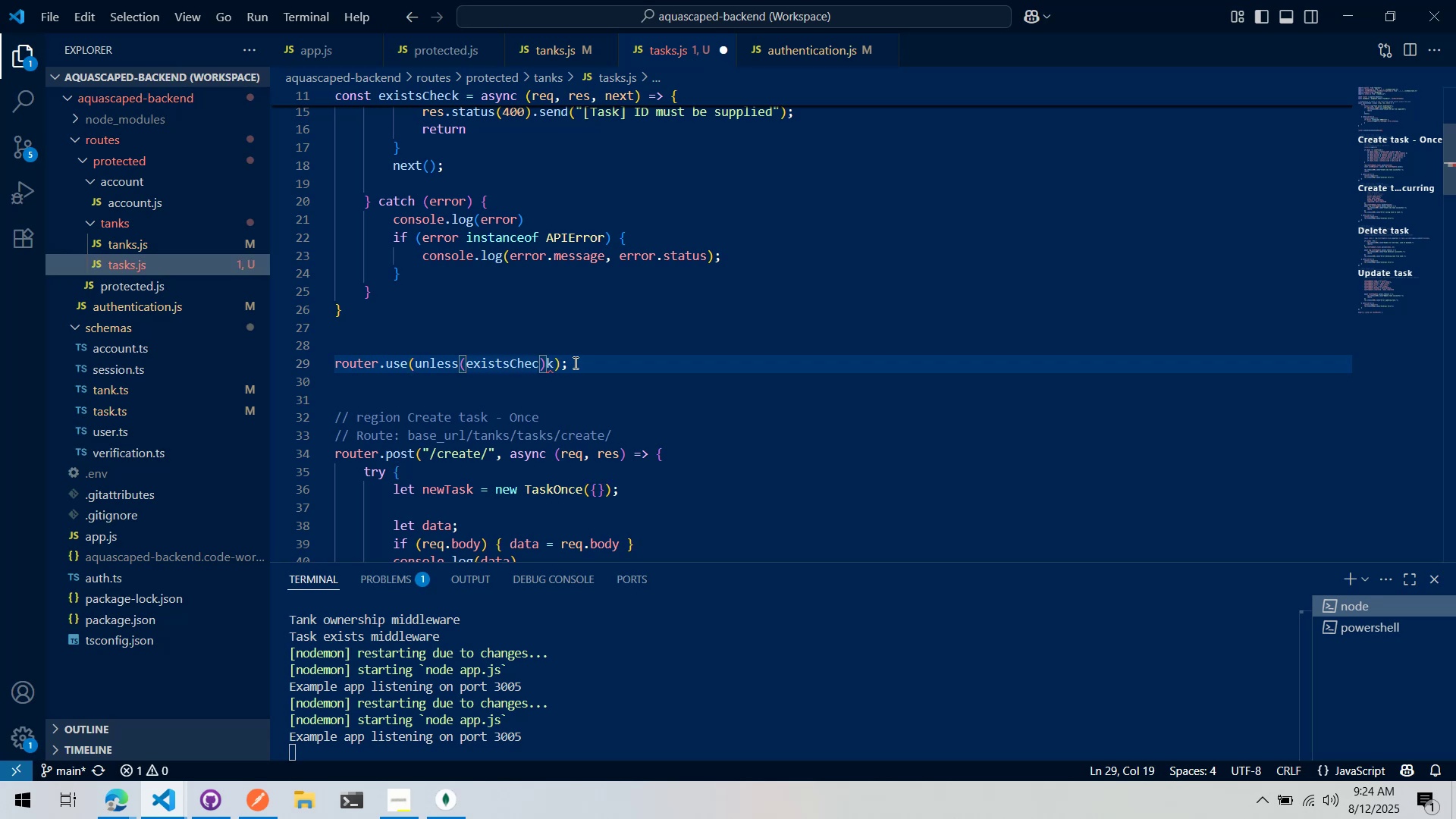 
key(Control+Z)
 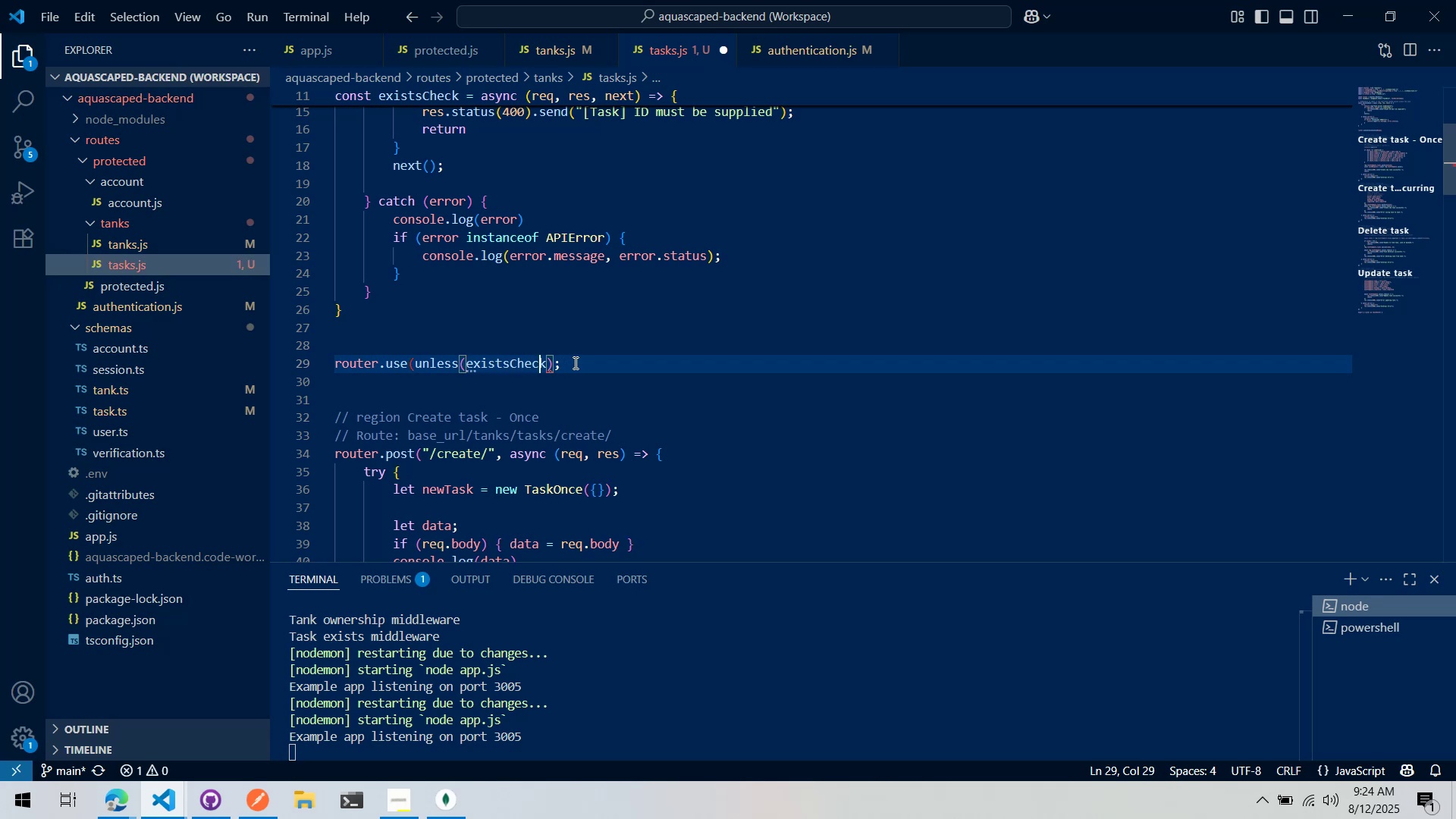 
key(ArrowRight)
 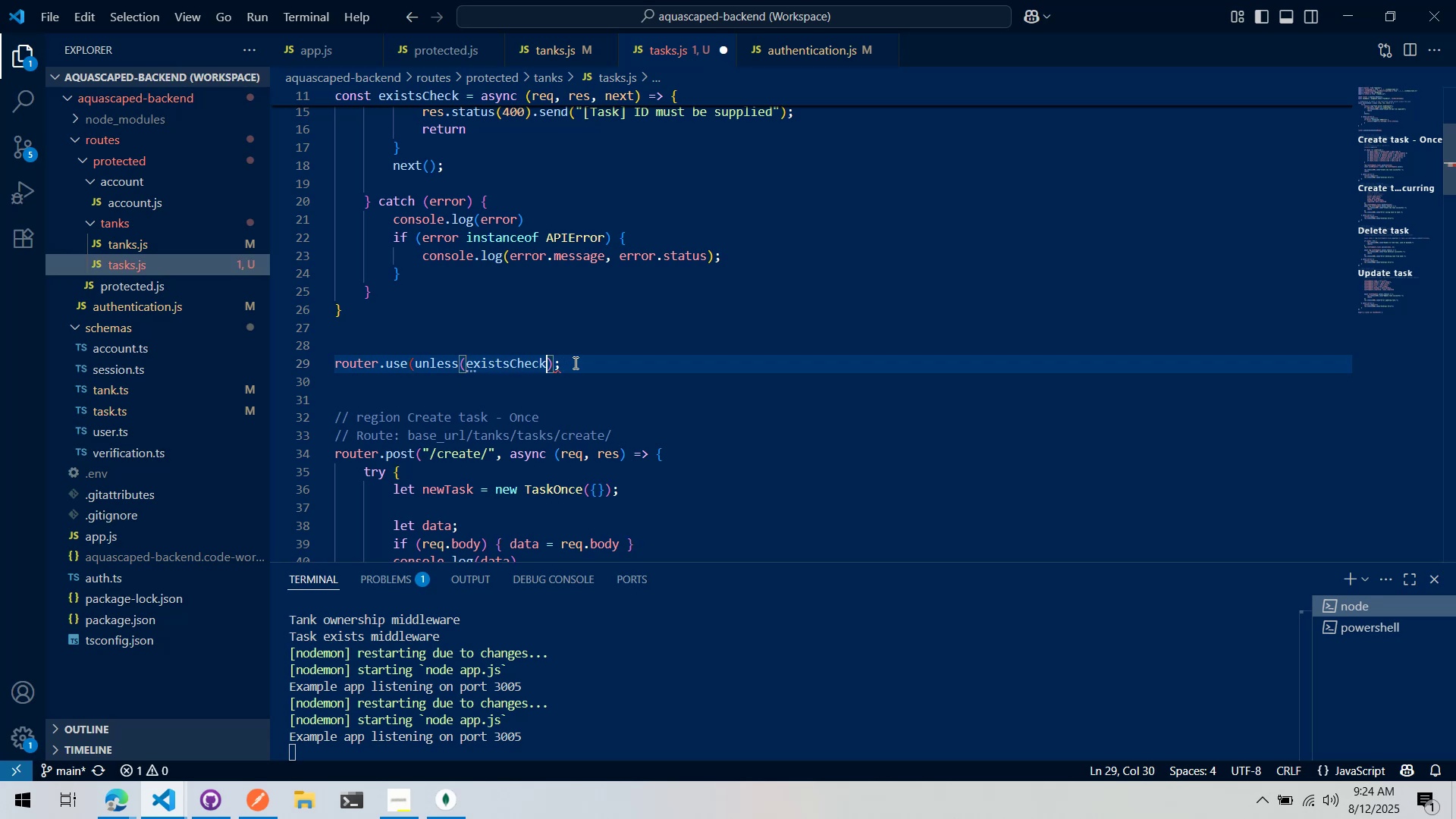 
key(Shift+0)
 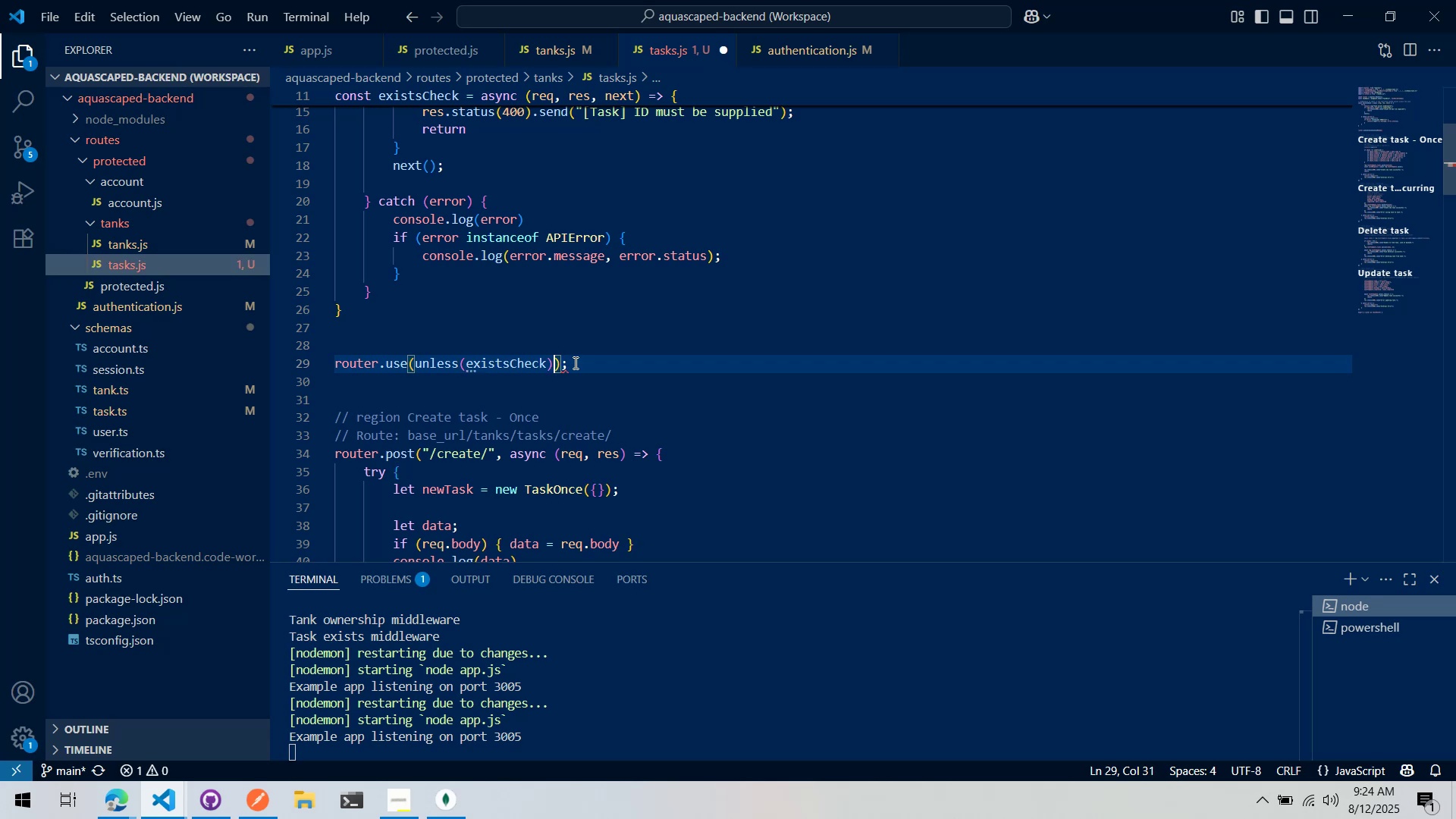 
key(Control+ArrowLeft)
 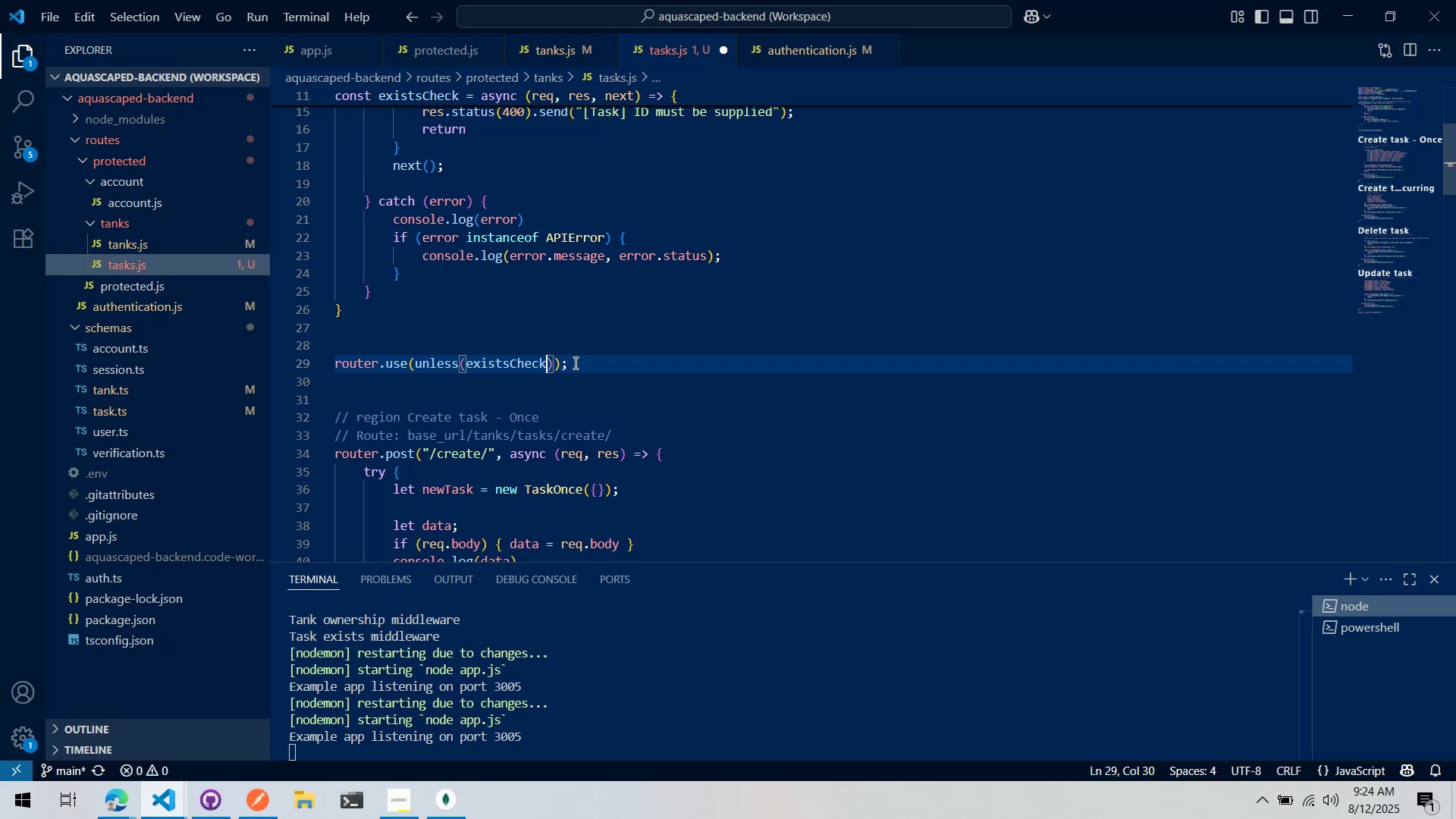 
key(Control+ArrowLeft)
 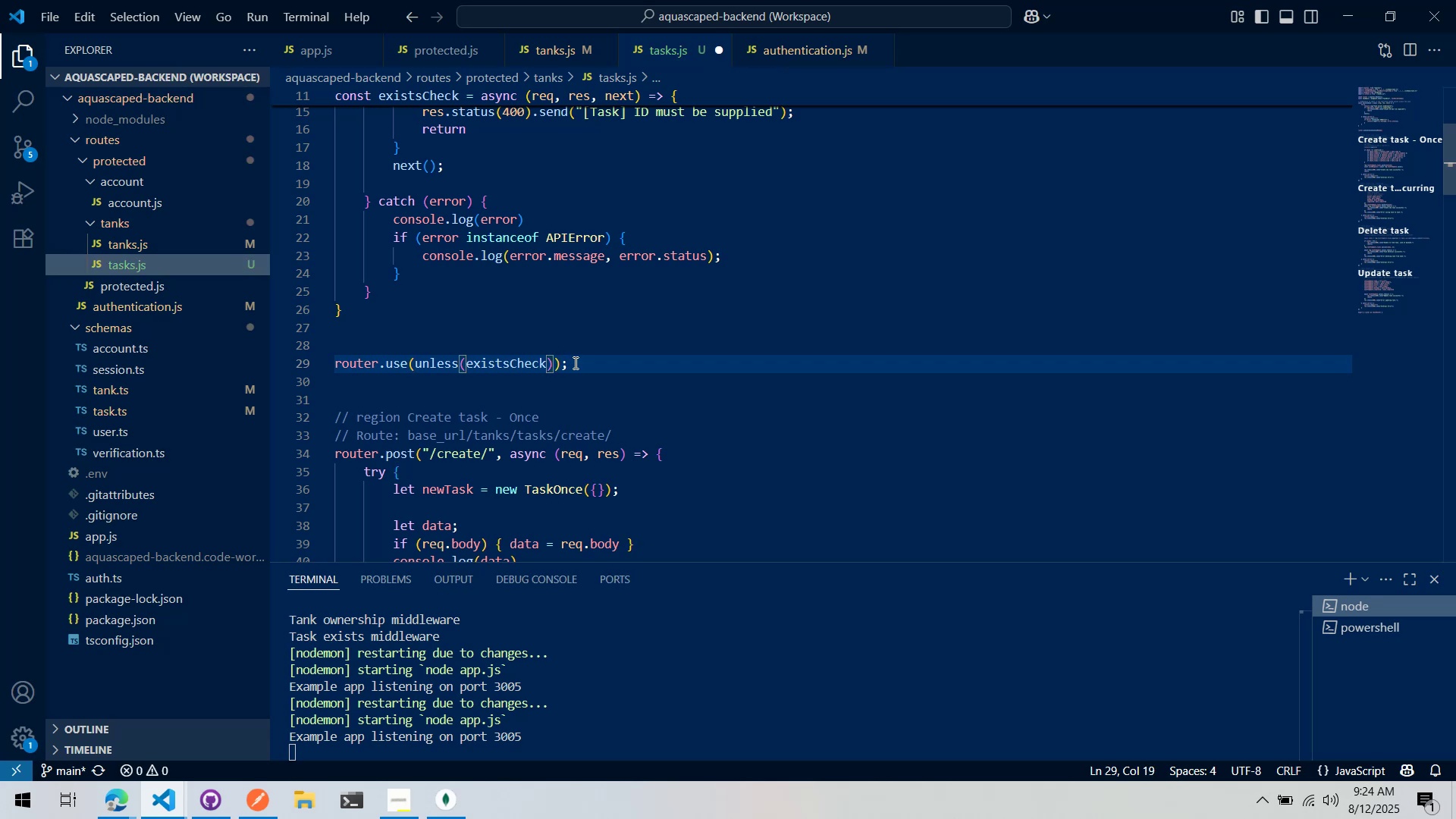 
key(Comma)
 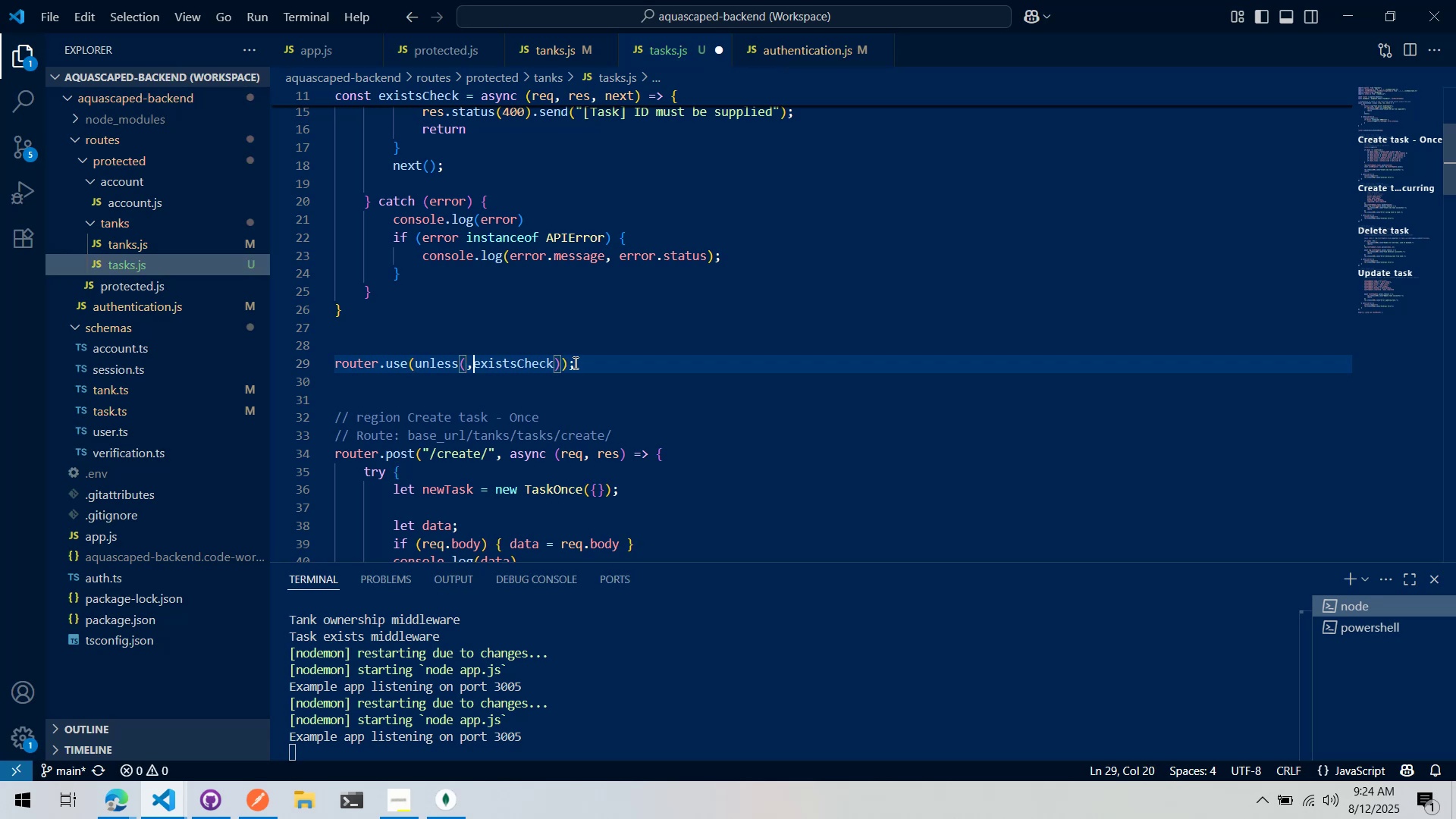 
key(ArrowLeft)
 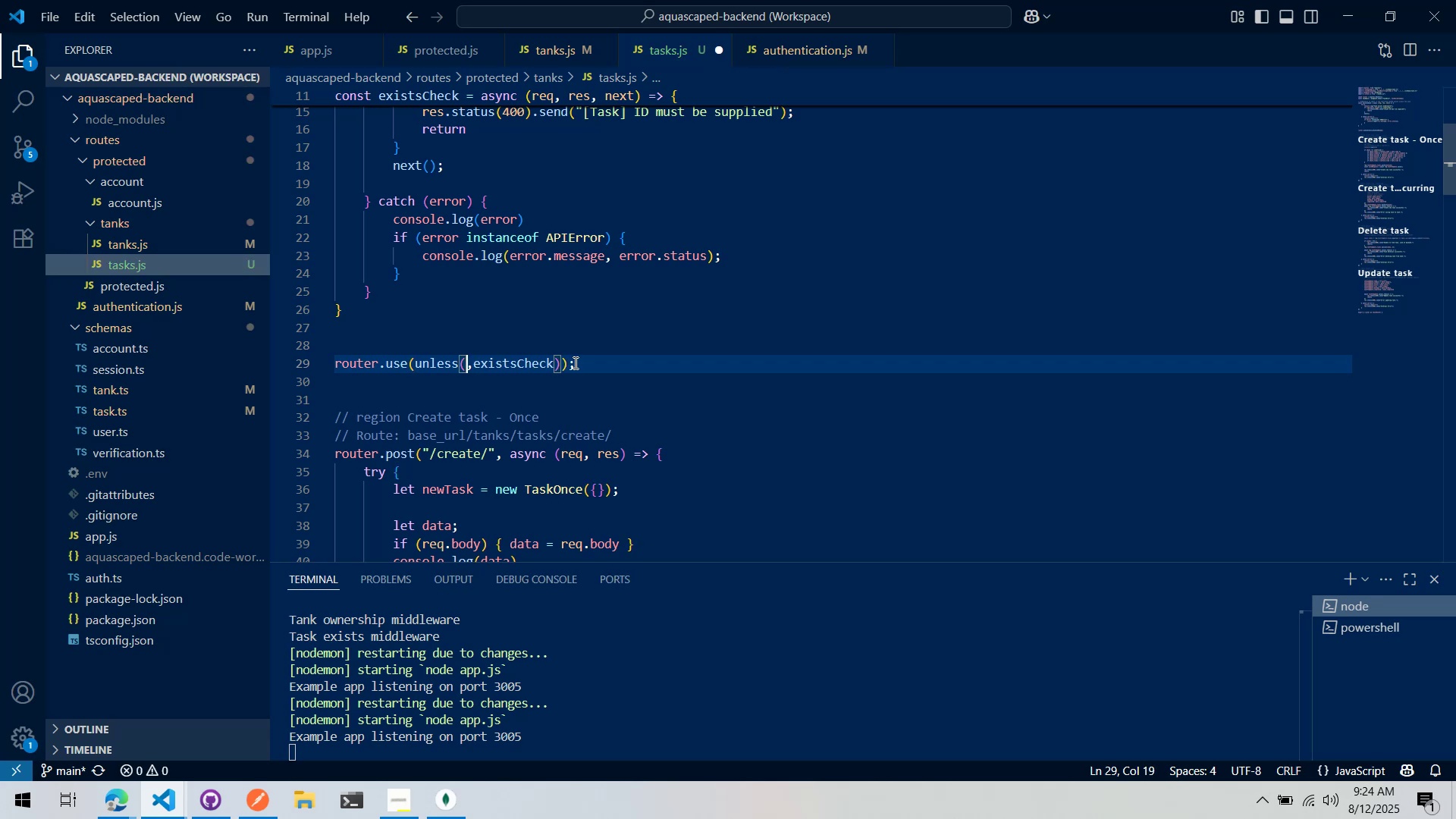 
key(Space)
 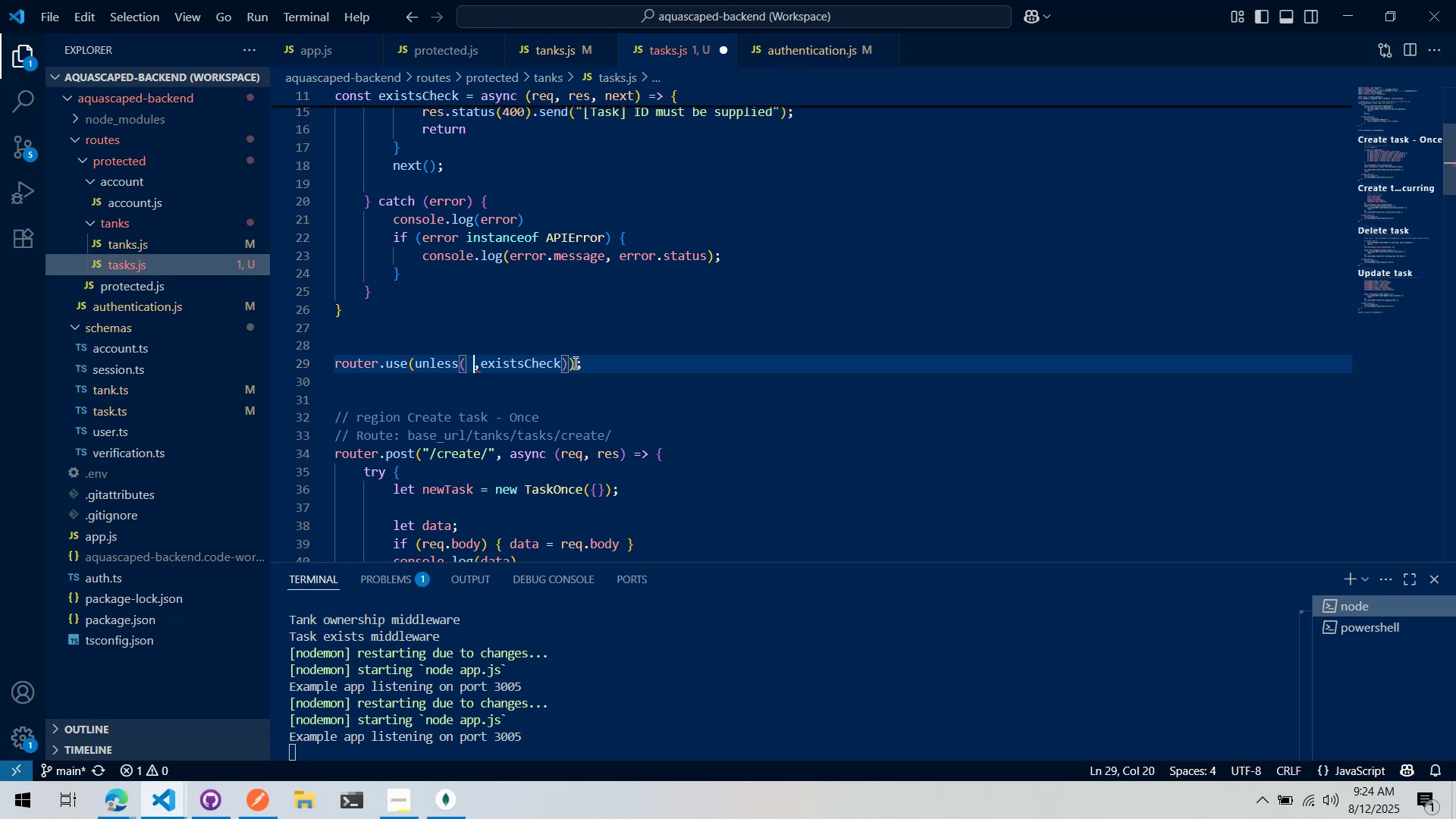 
key(ArrowLeft)
 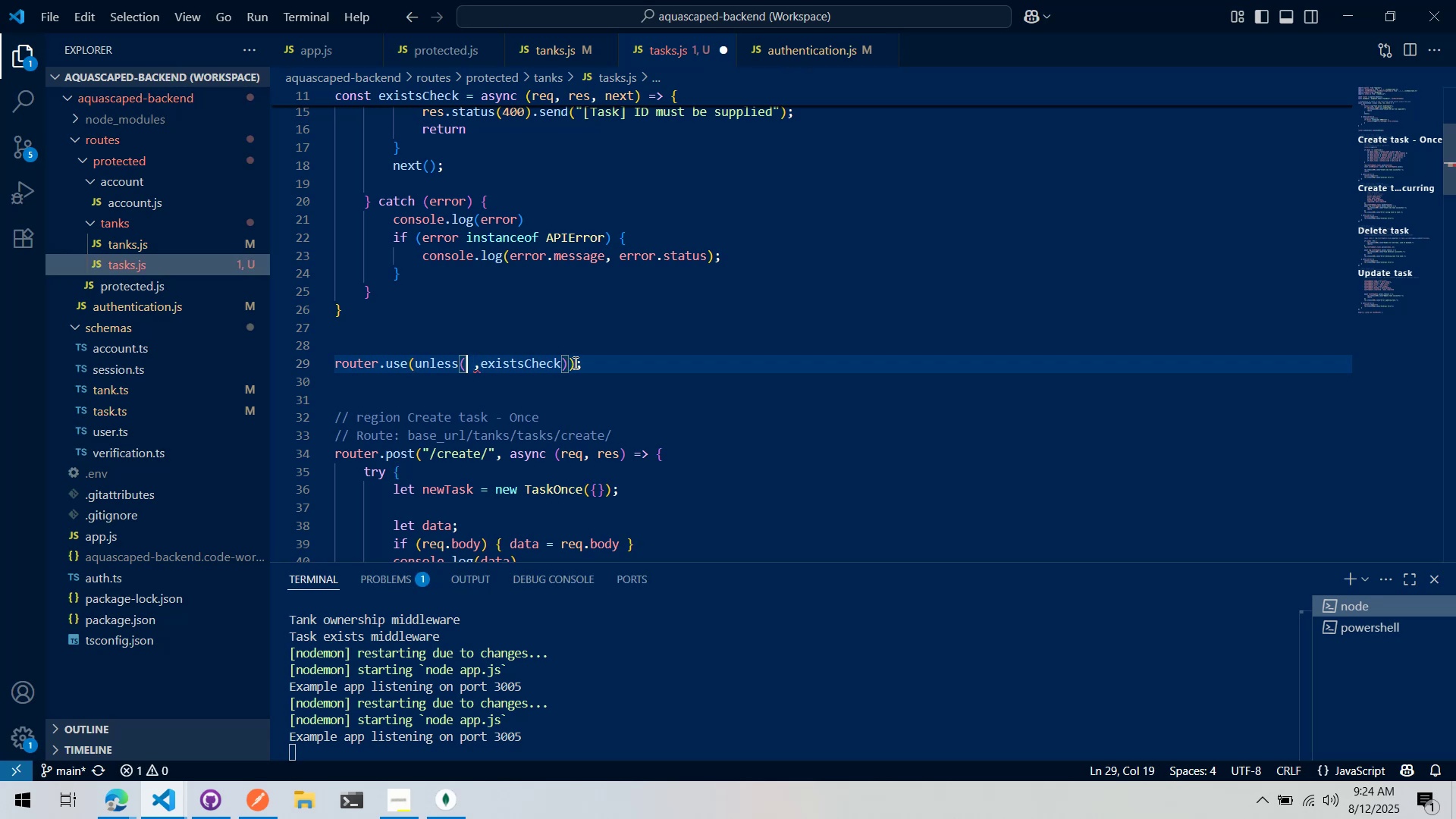 
key(BracketLeft)
 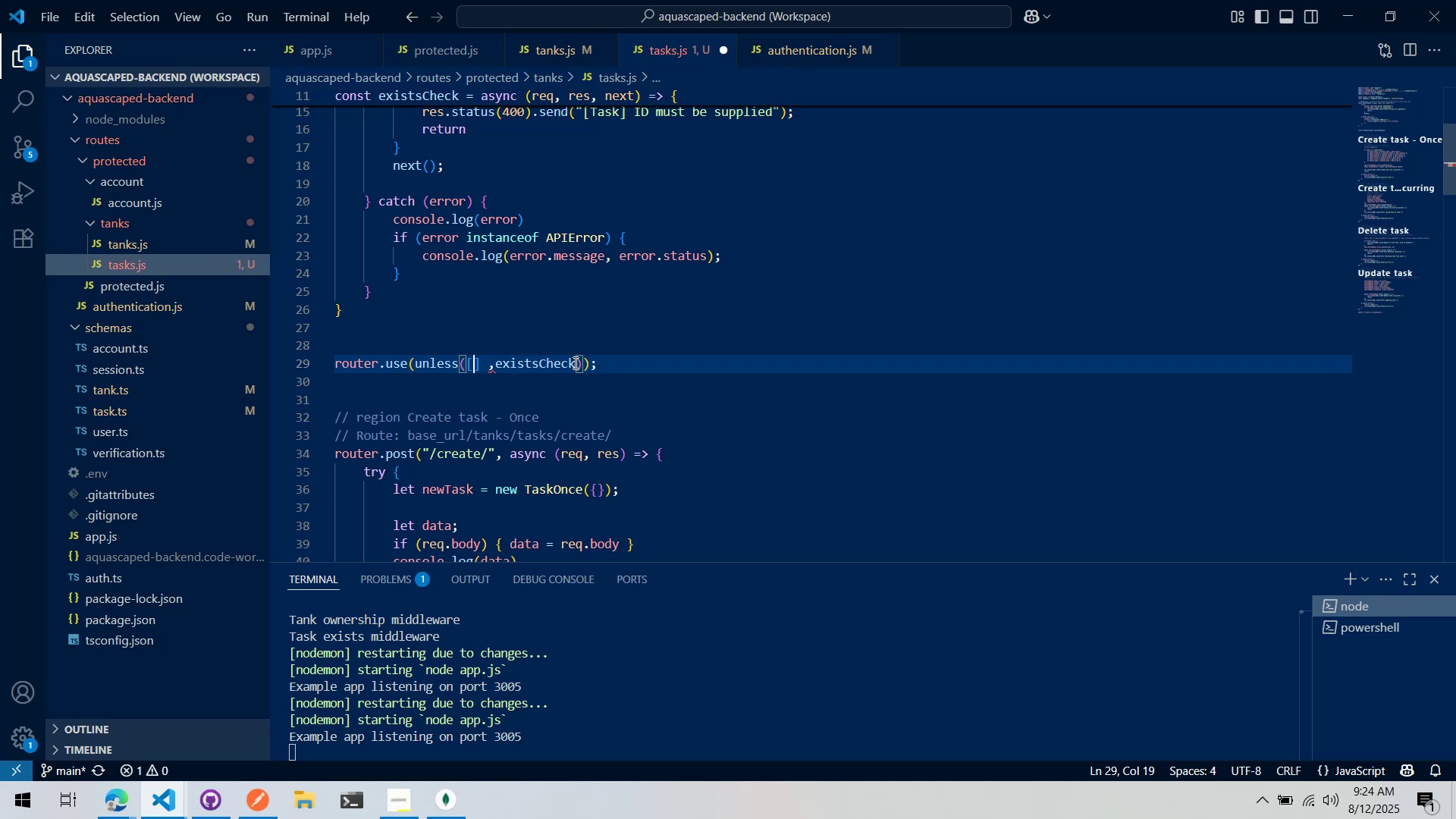 
key(BracketRight)
 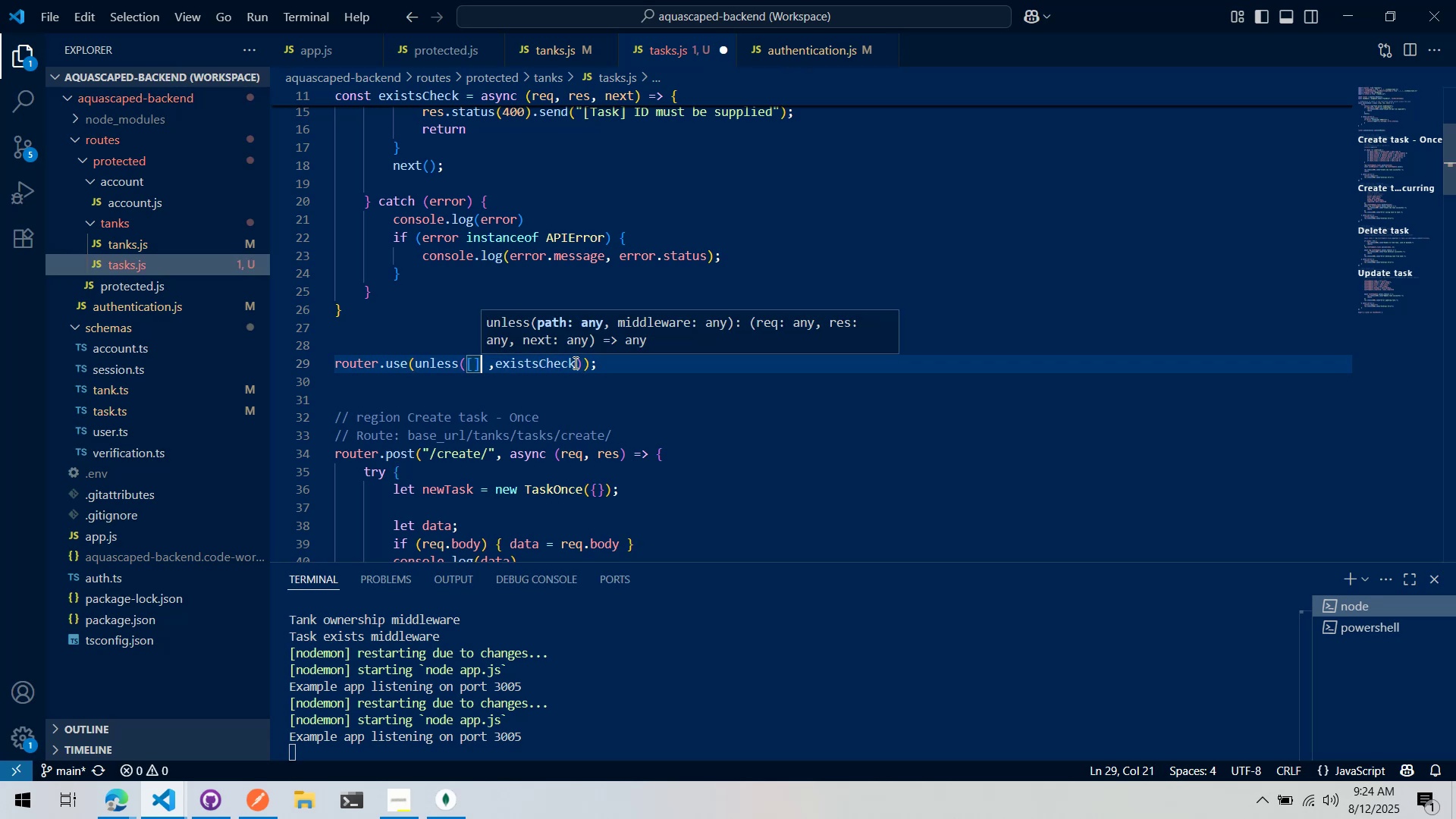 
key(ArrowLeft)
 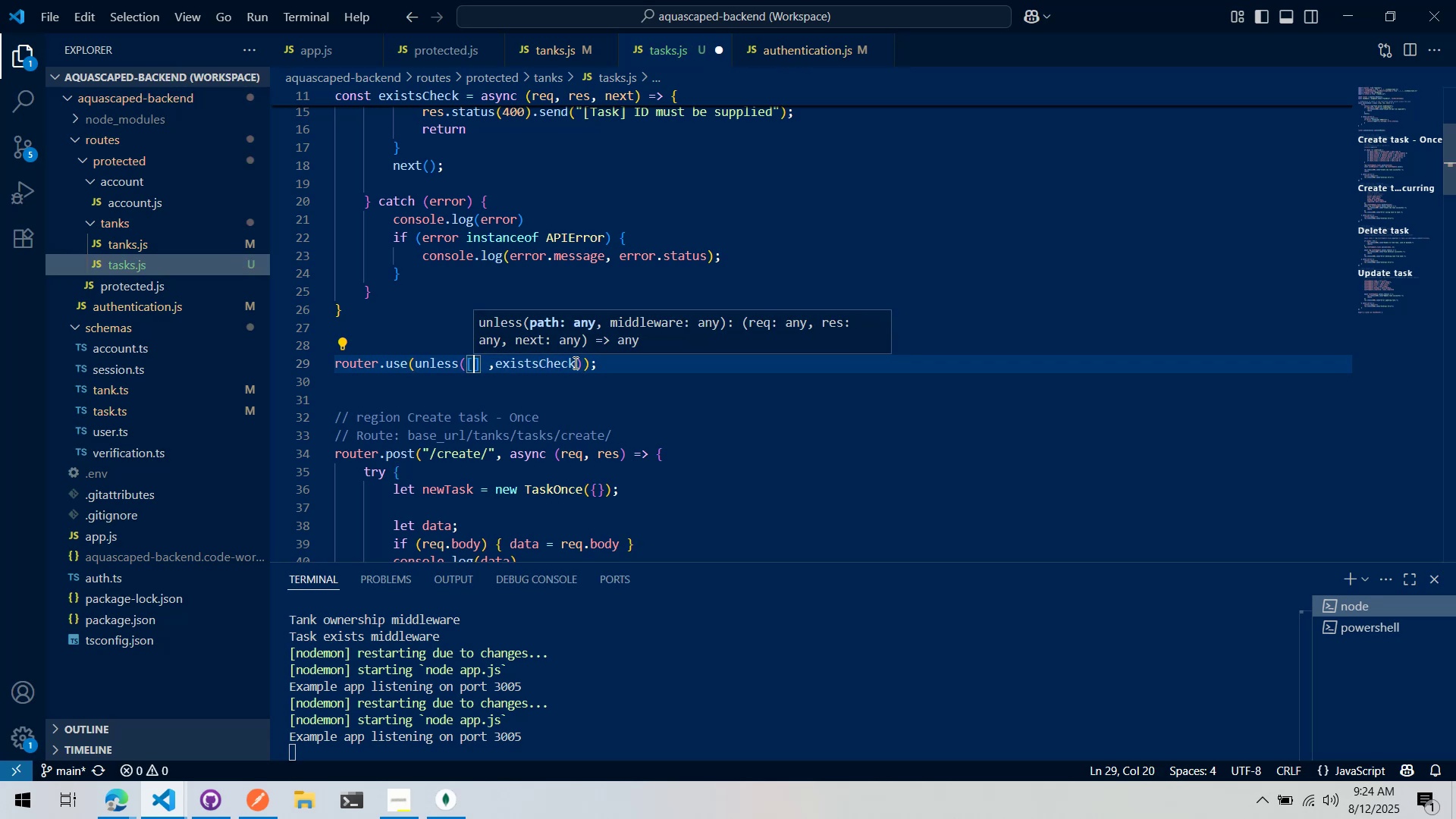 
key(ArrowRight)
 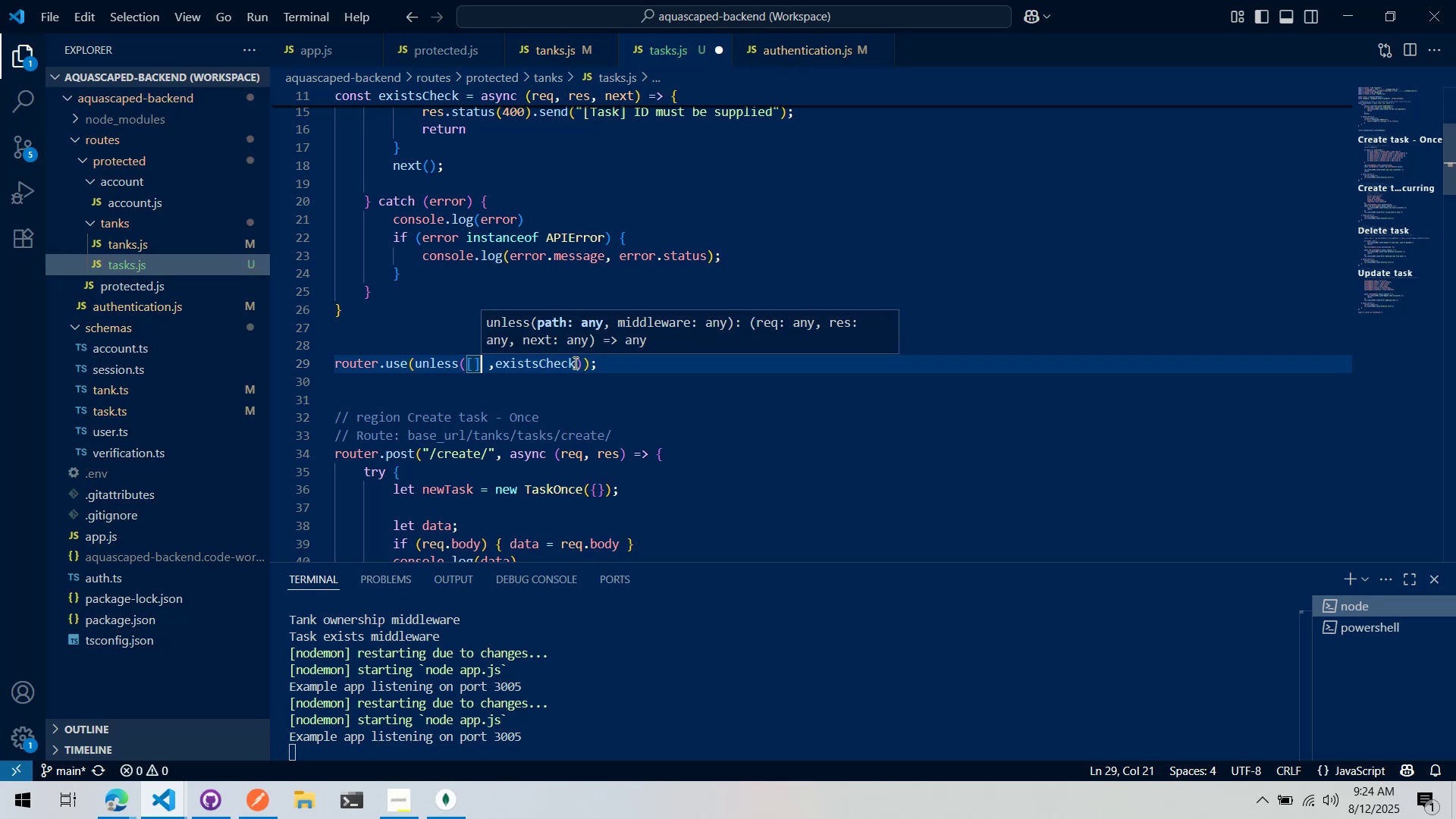 
key(ArrowRight)
 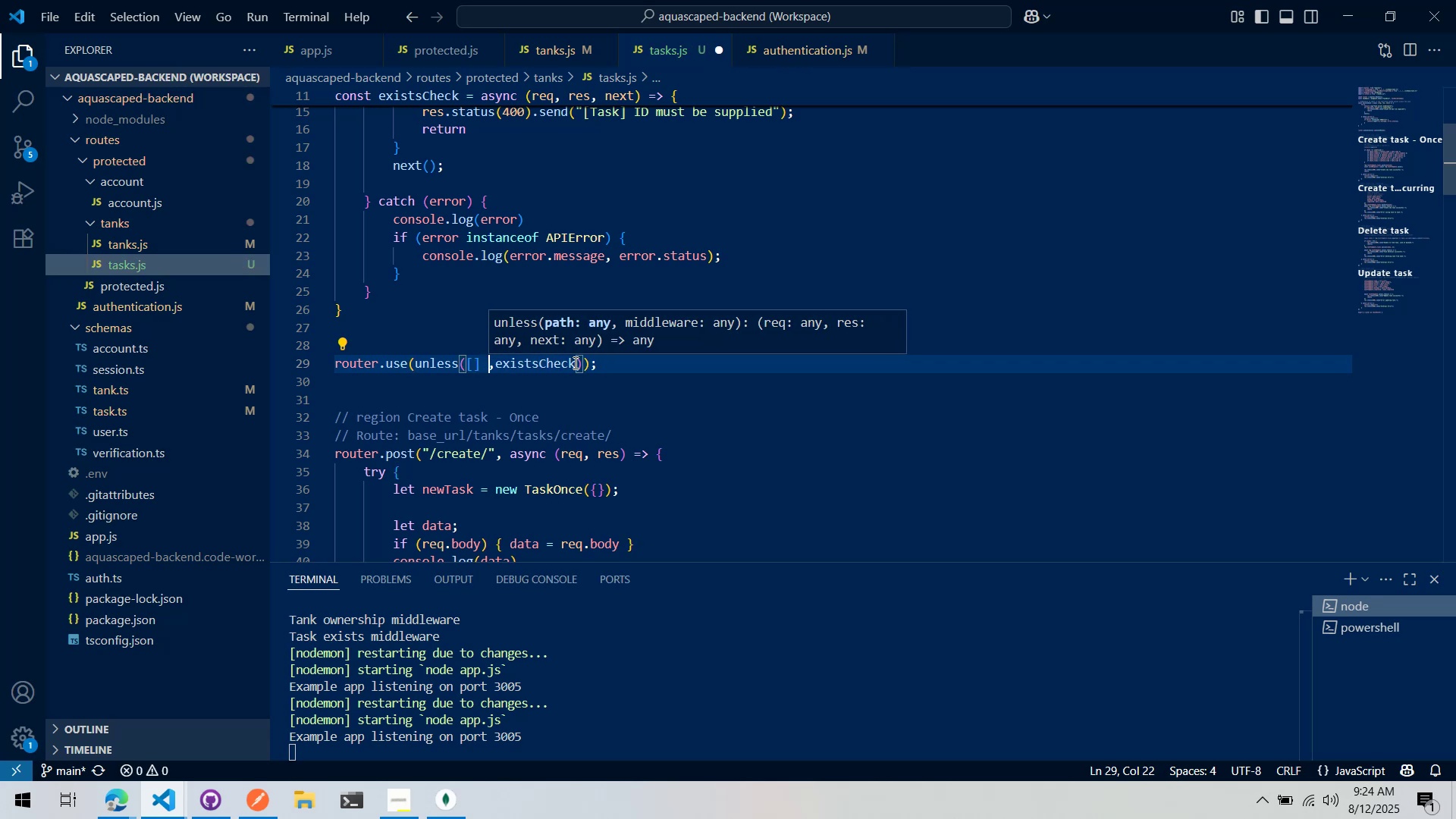 
key(ArrowRight)
 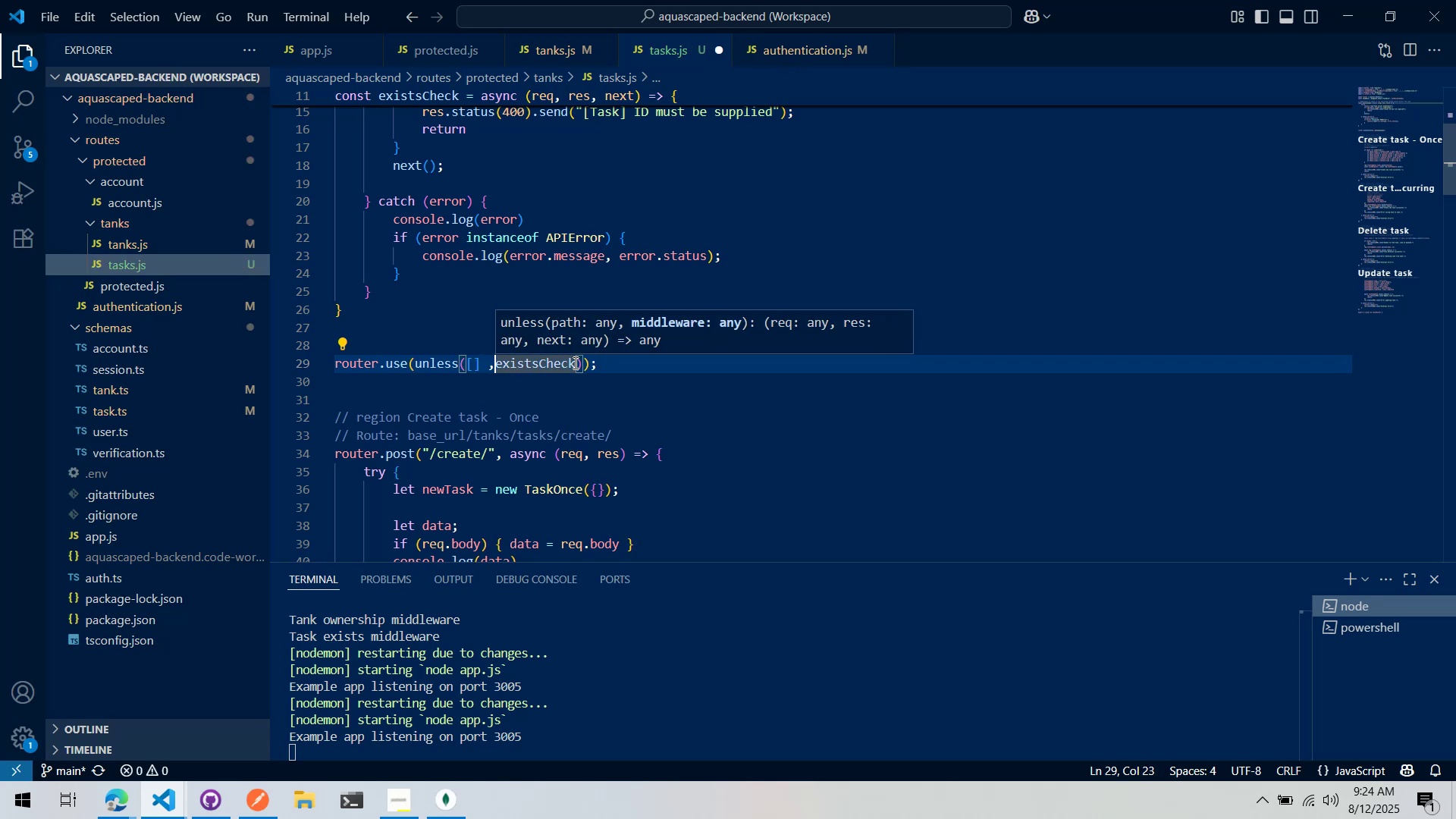 
key(ArrowLeft)
 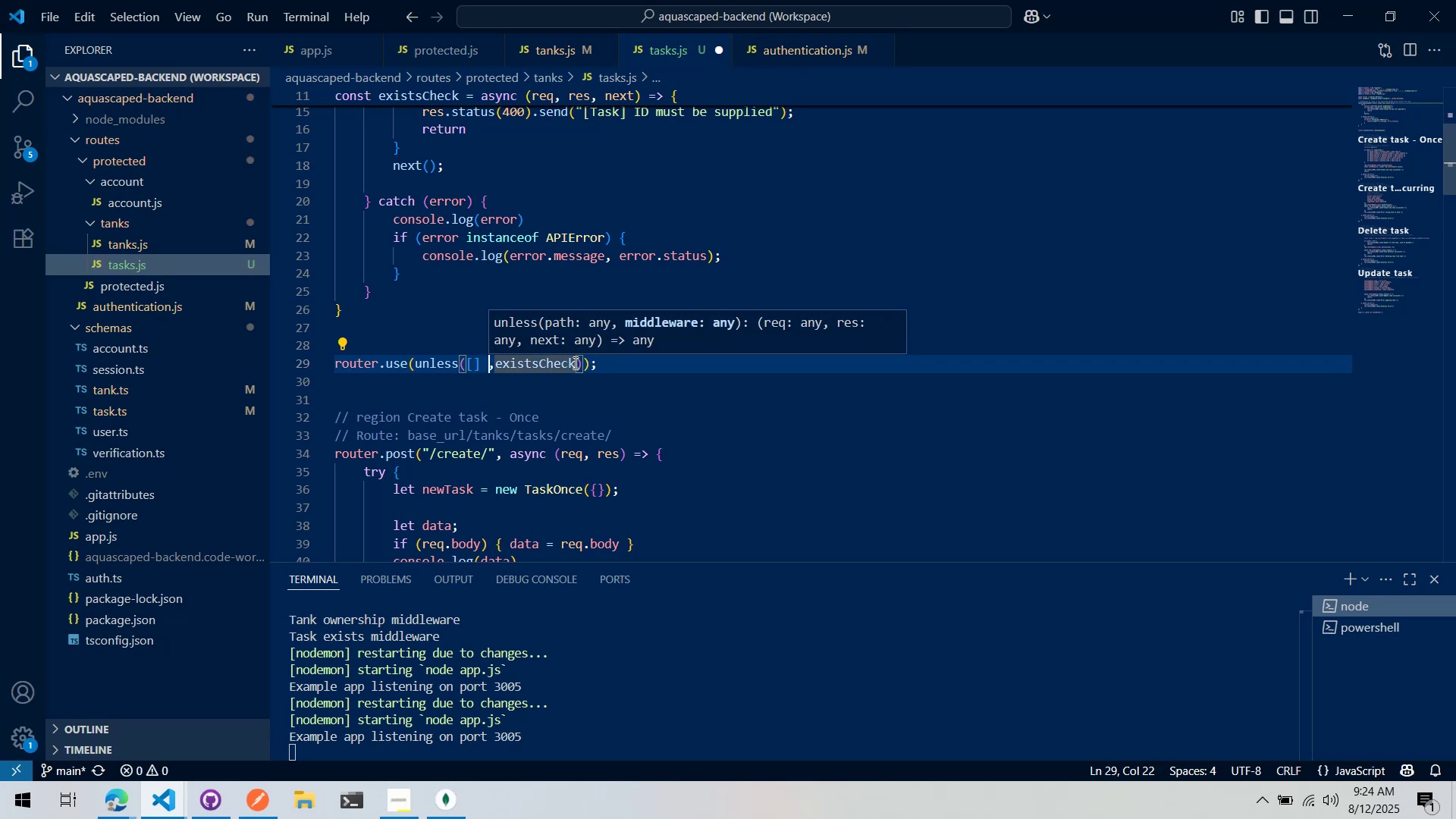 
key(Backspace)
 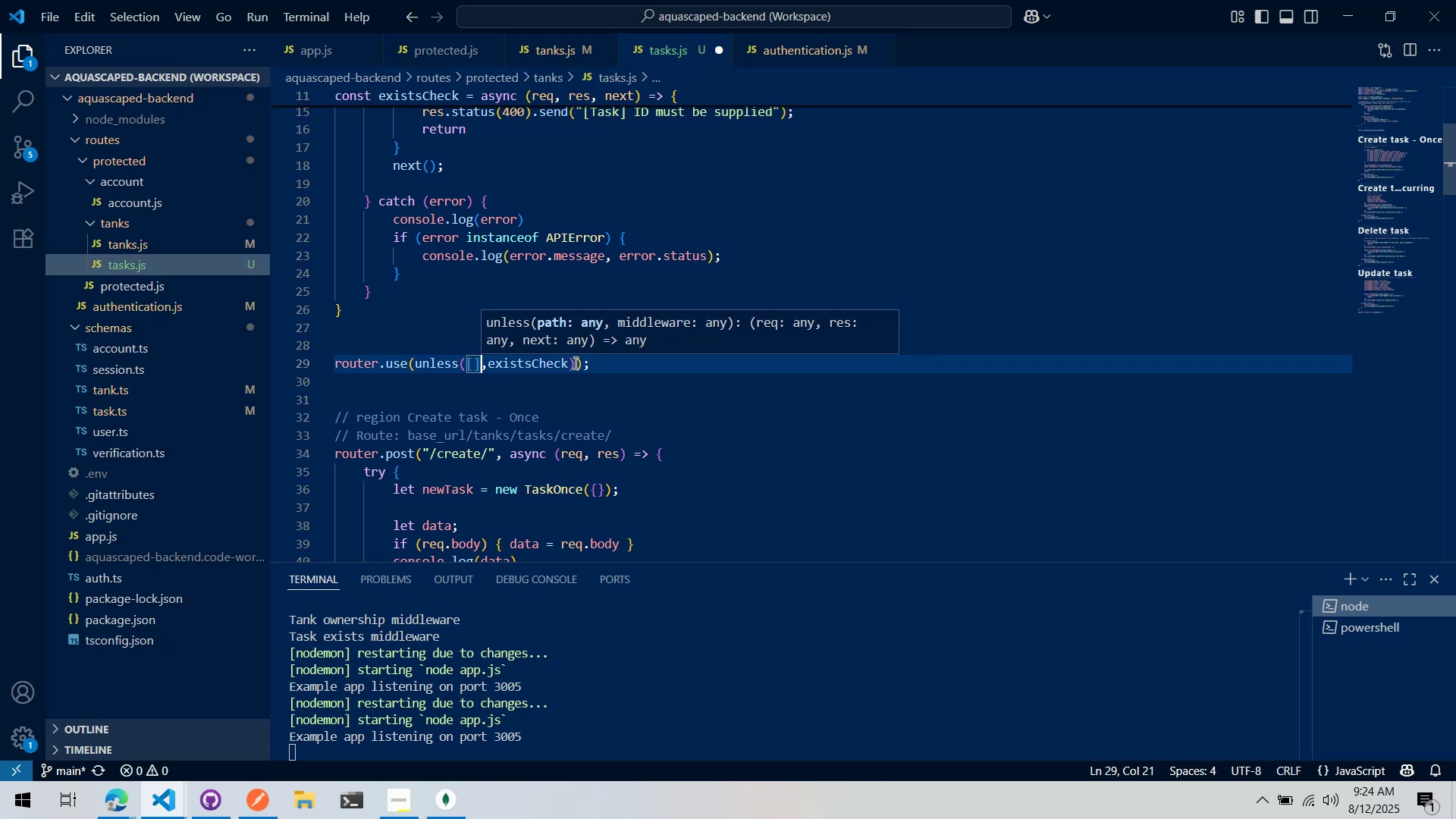 
key(ArrowRight)
 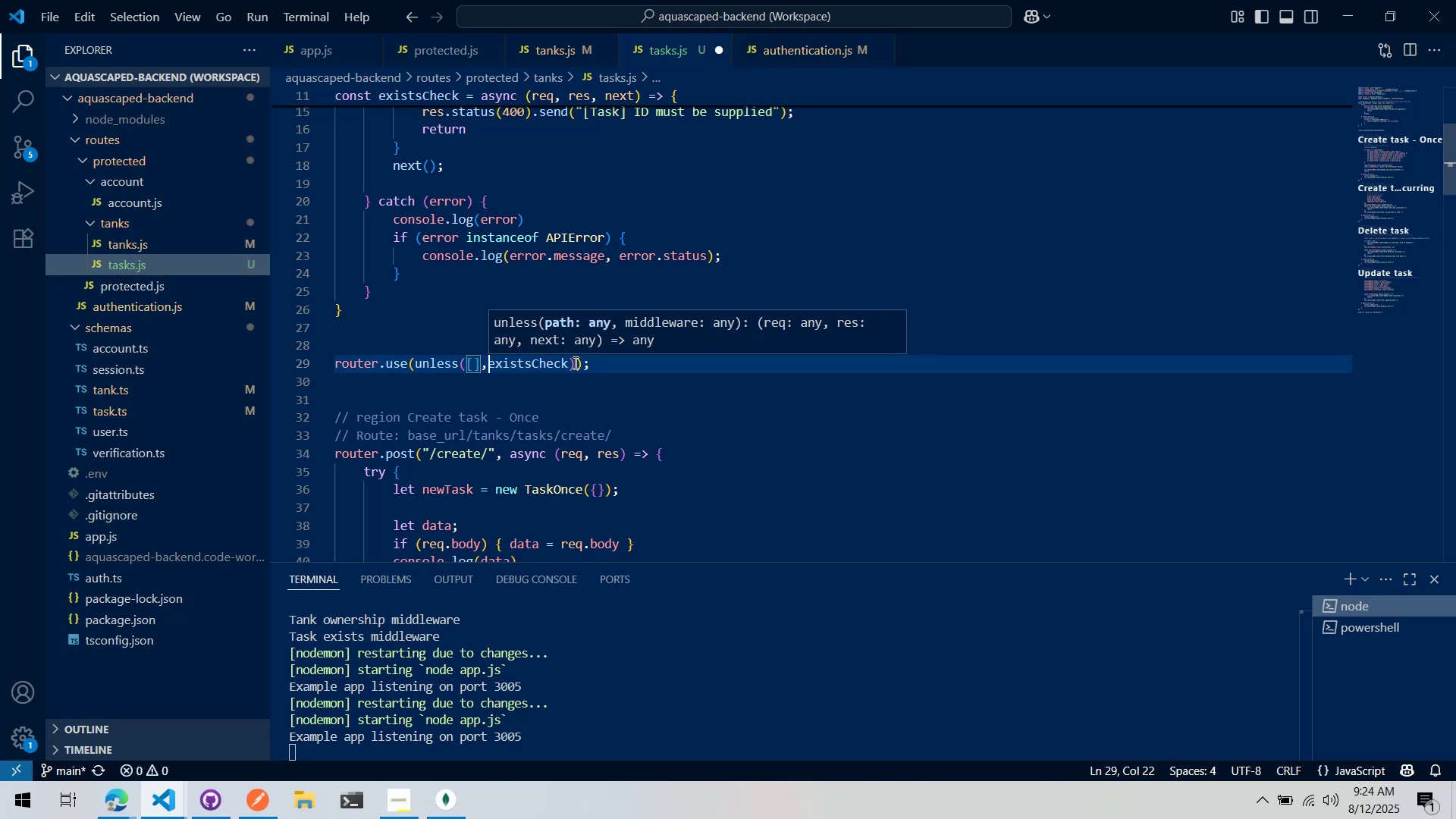 
key(Space)
 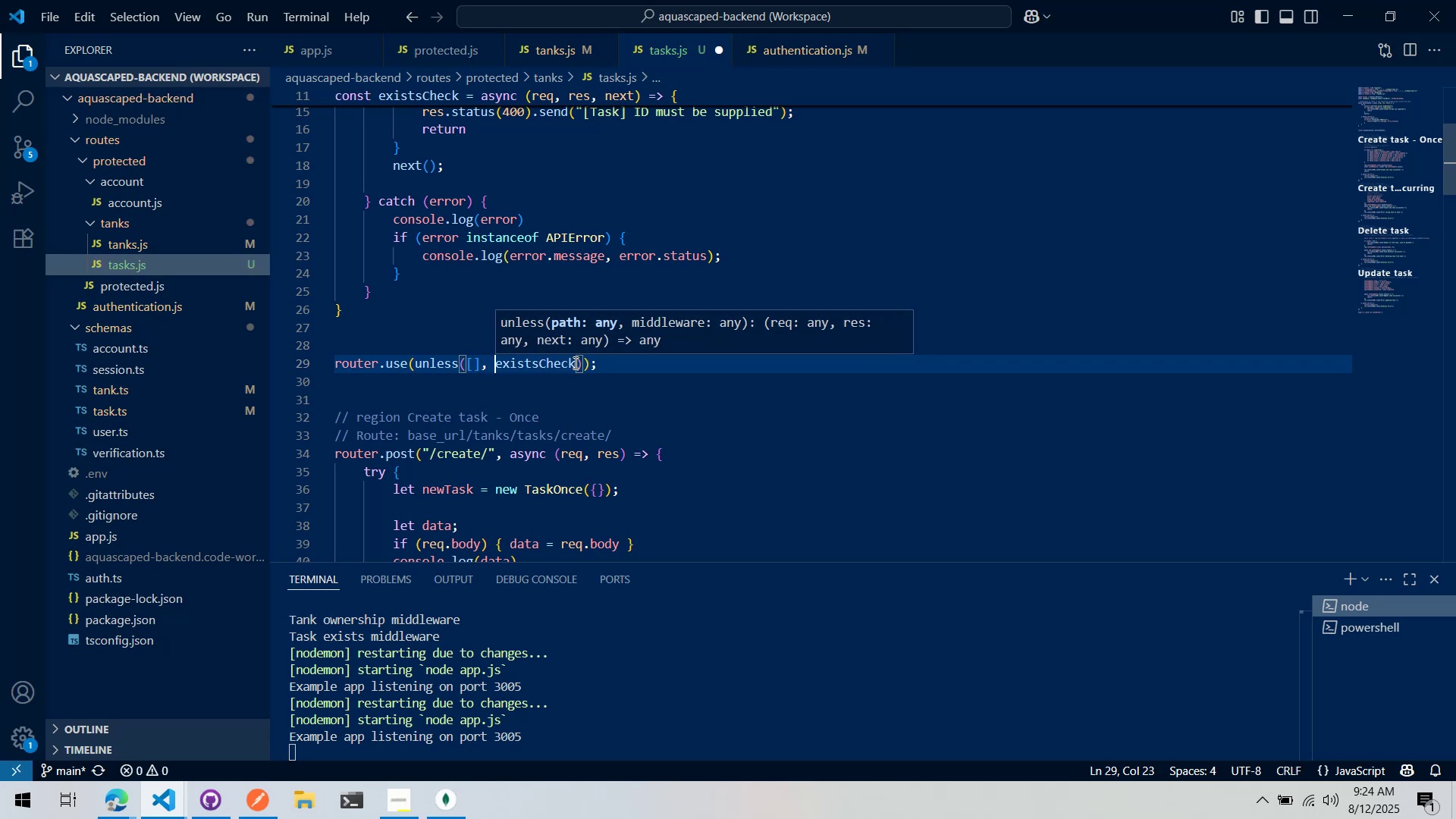 
key(ArrowRight)
 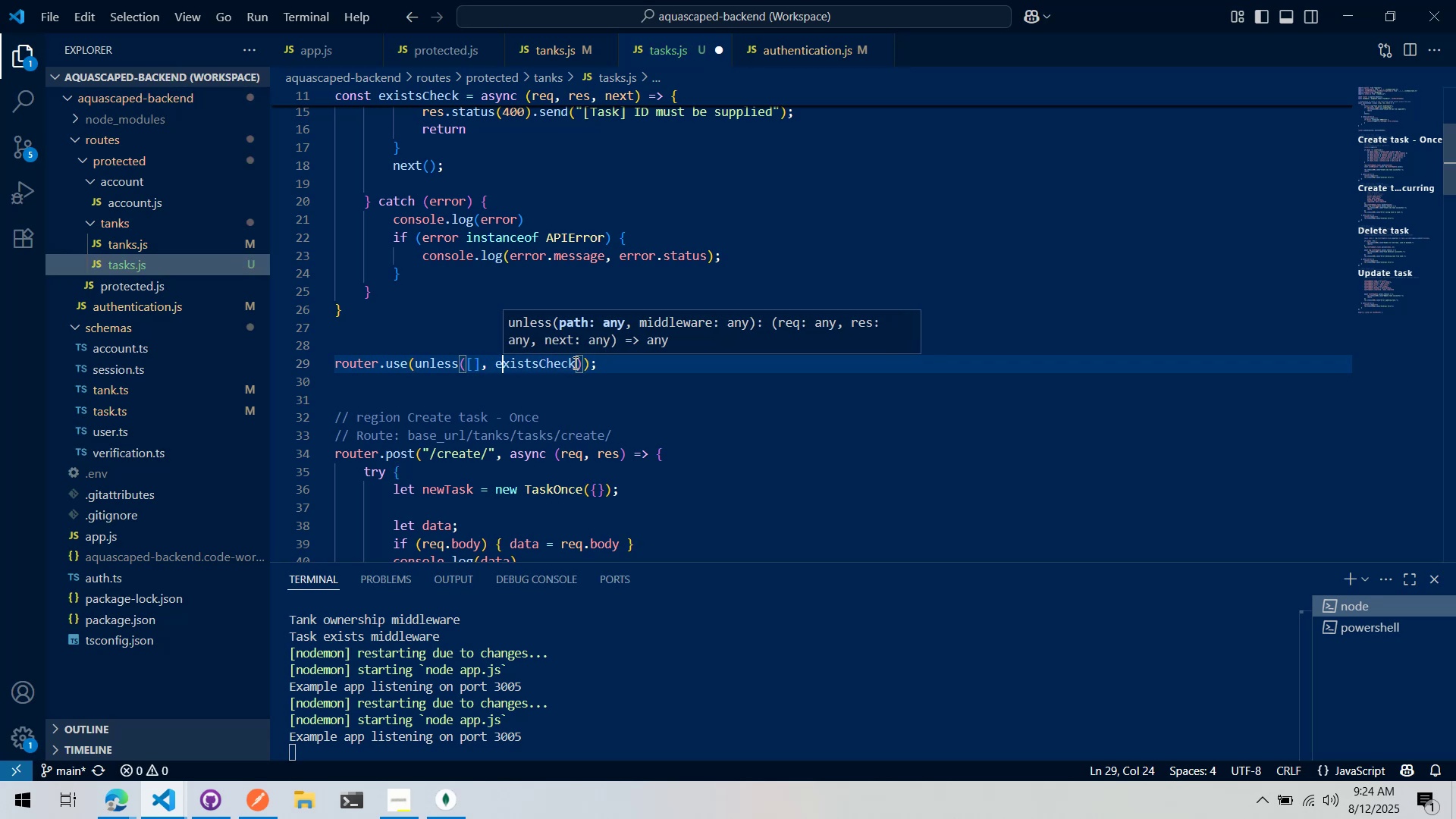 
key(ArrowLeft)
 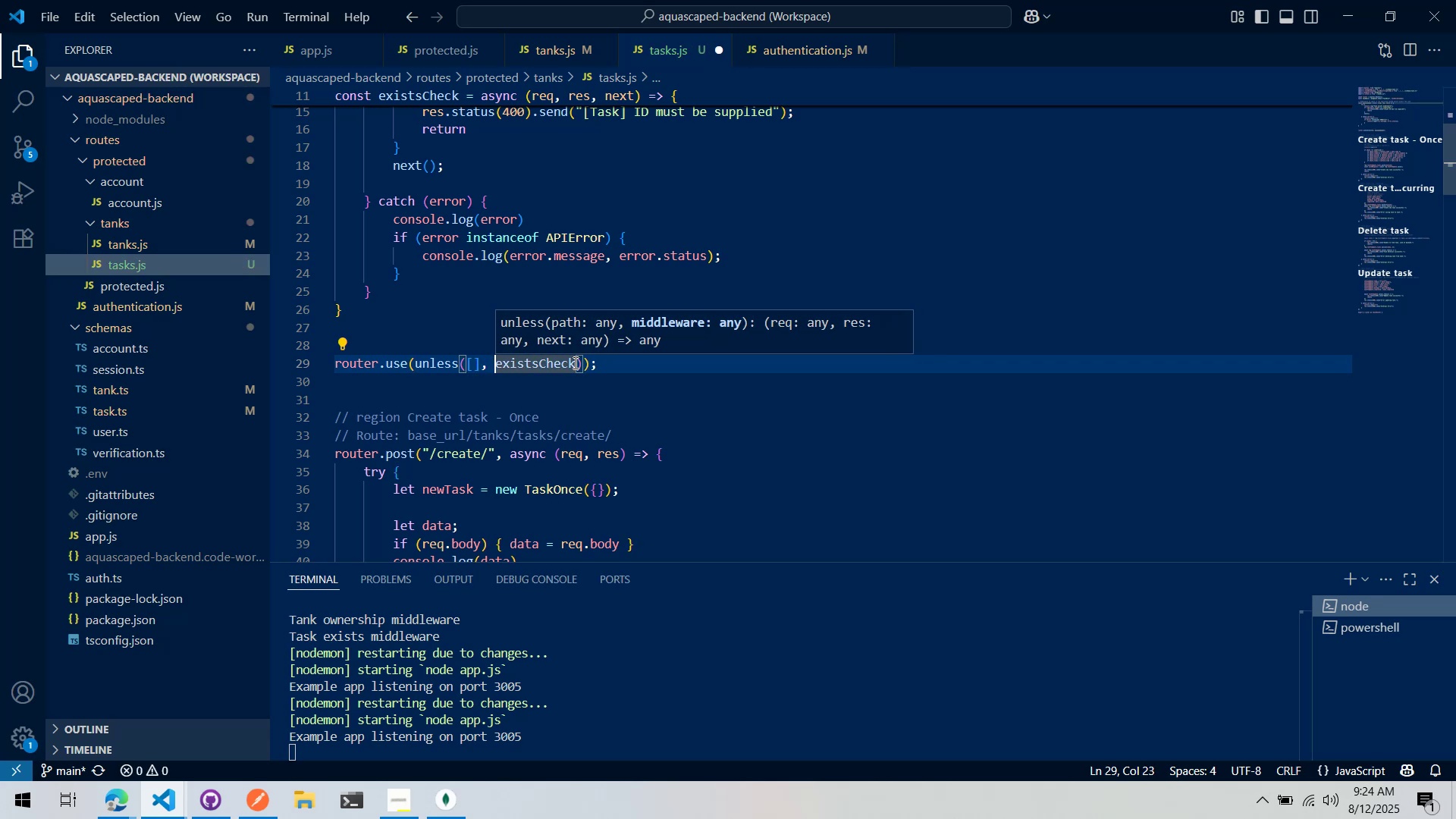 
key(ArrowLeft)
 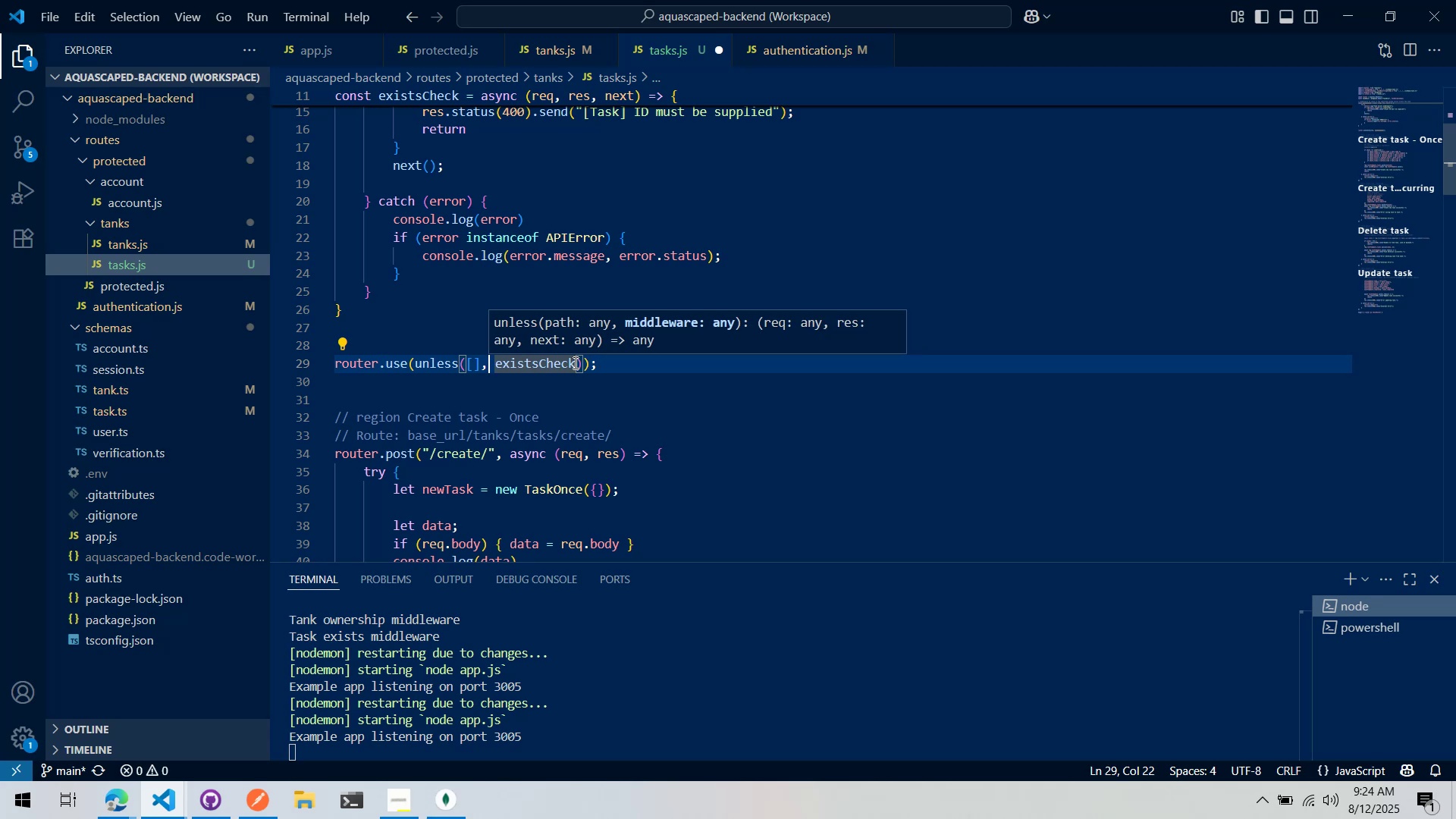 
key(ArrowLeft)
 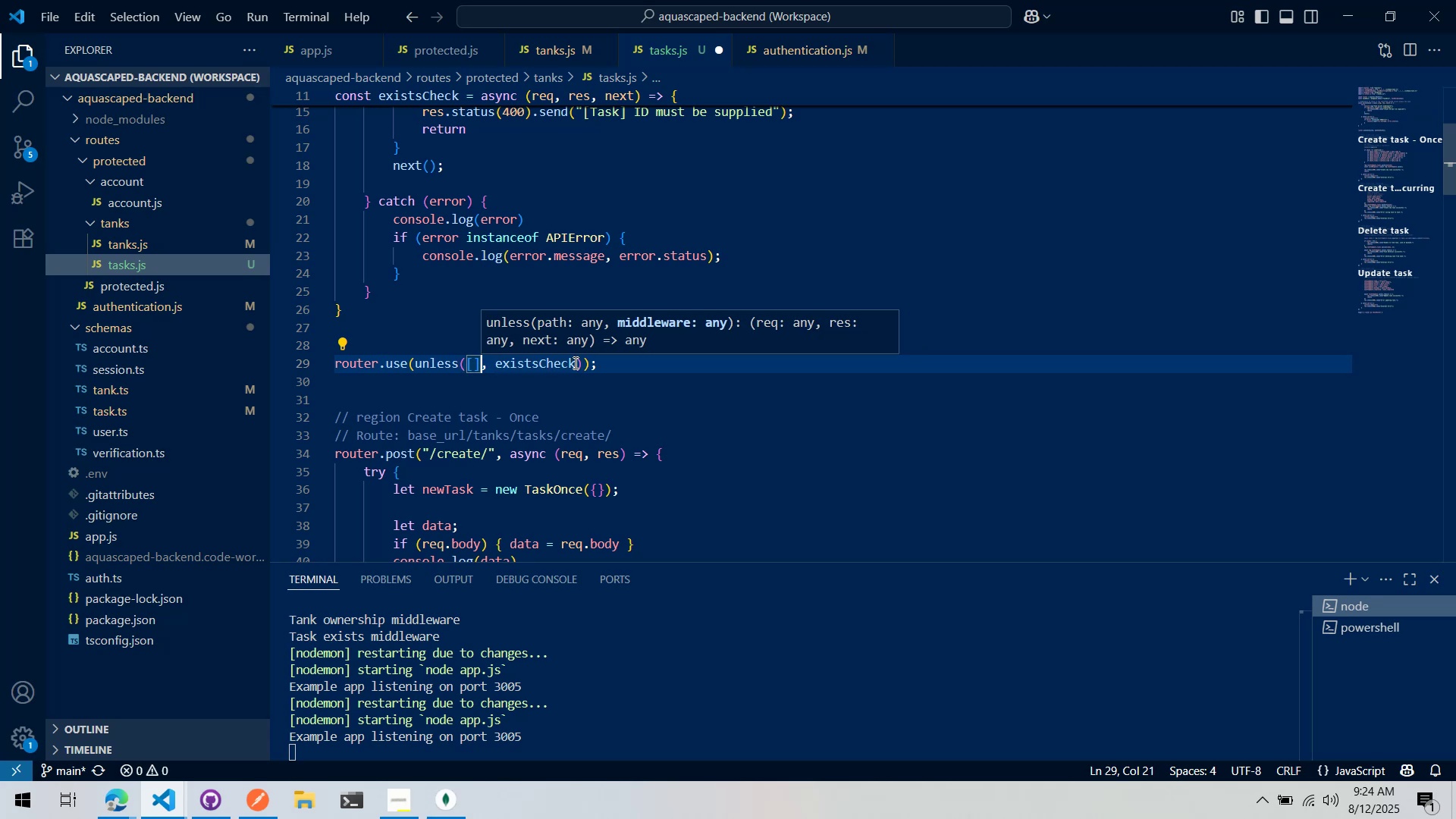 
key(ArrowLeft)
 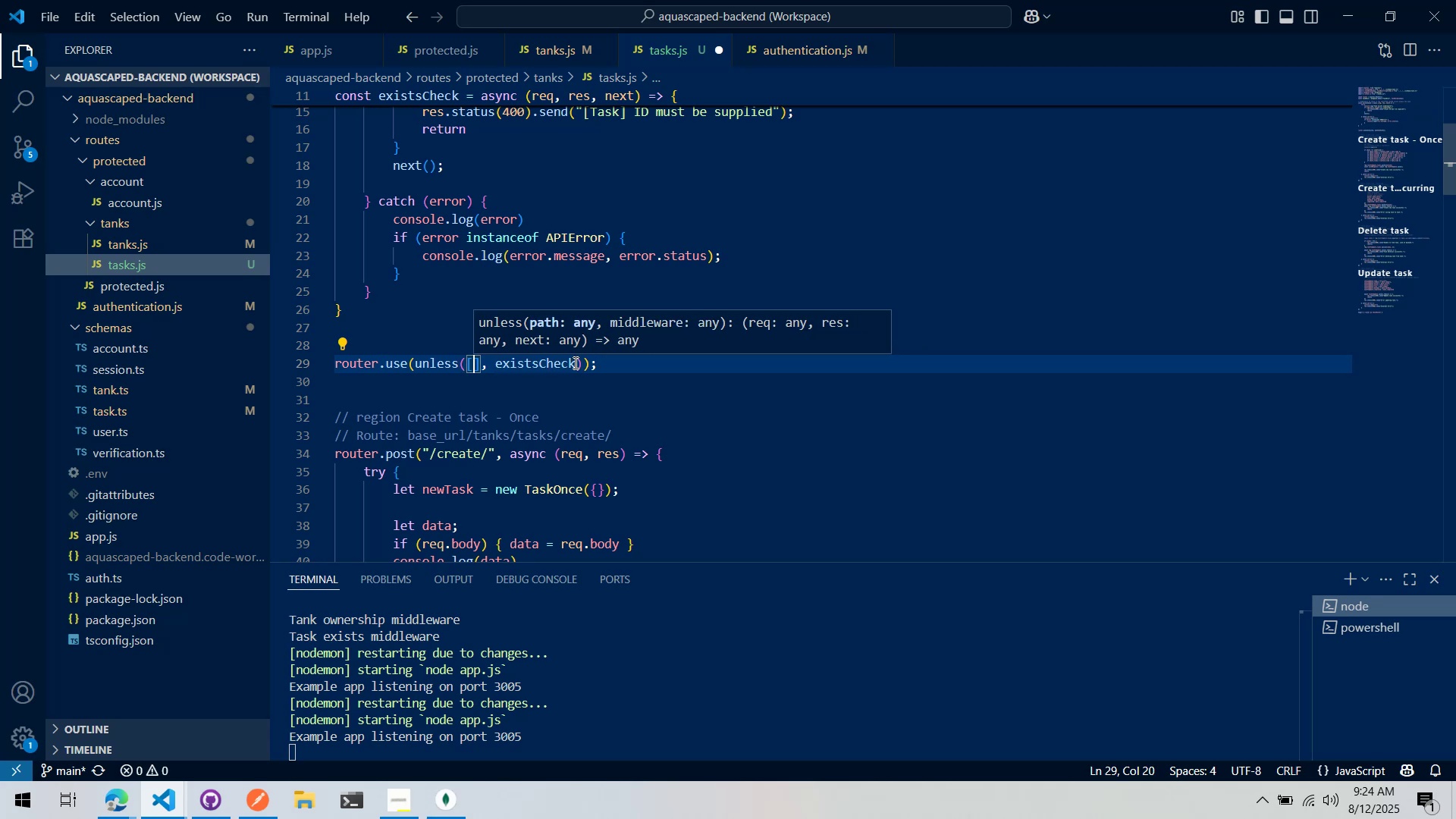 
key(Shift+Quote)
 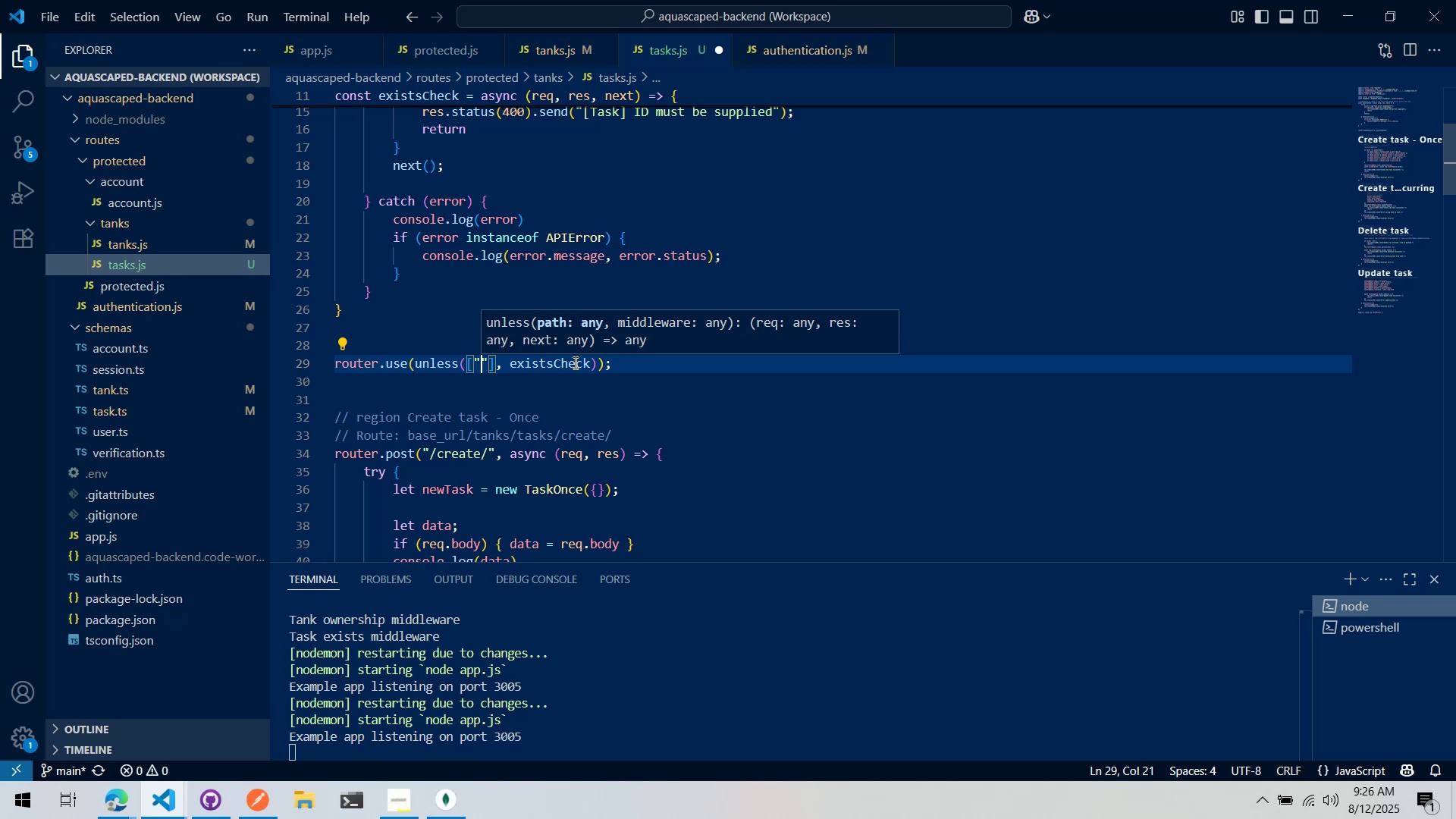 
wait(89.06)
 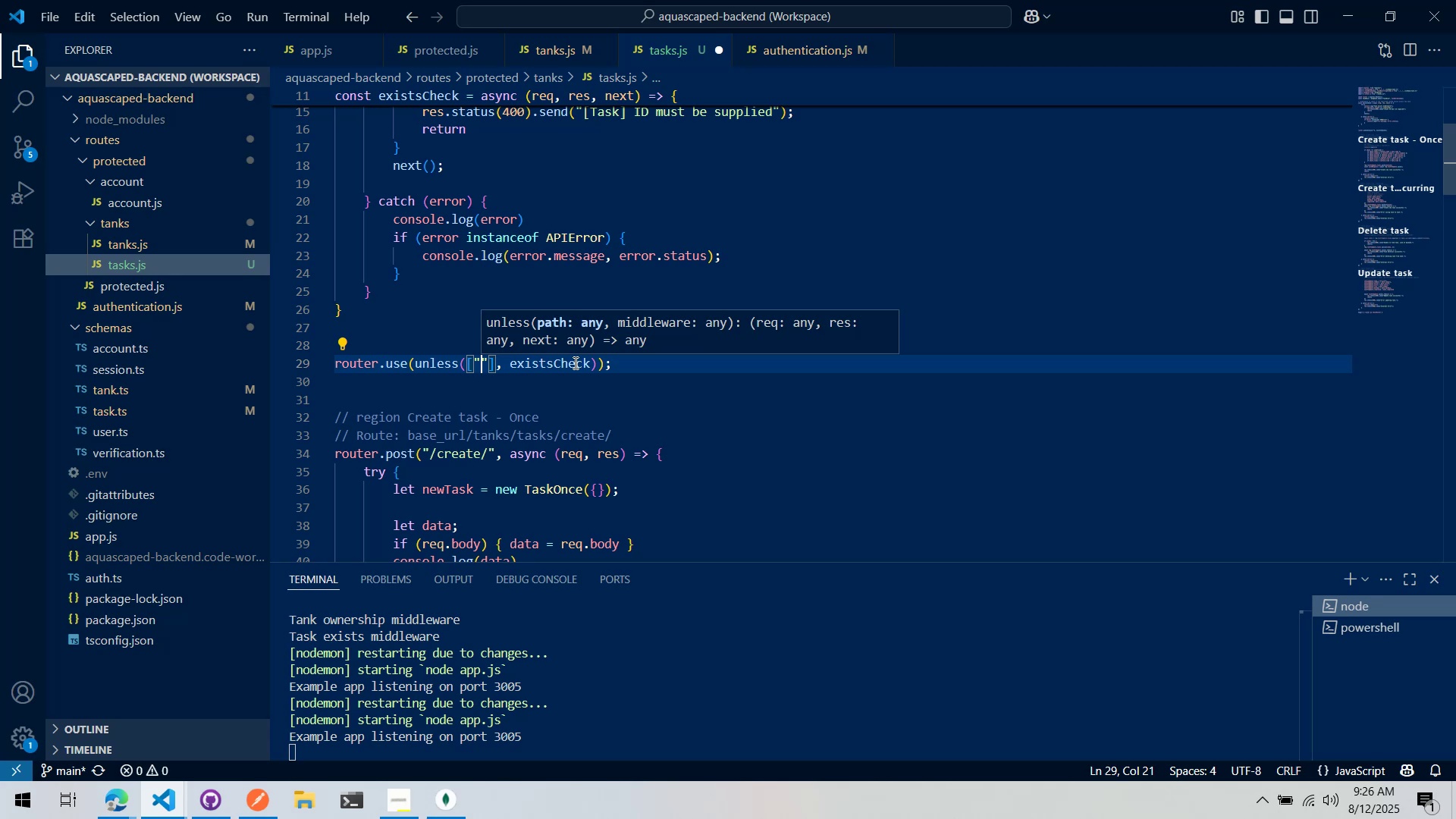 
type(/create/)
 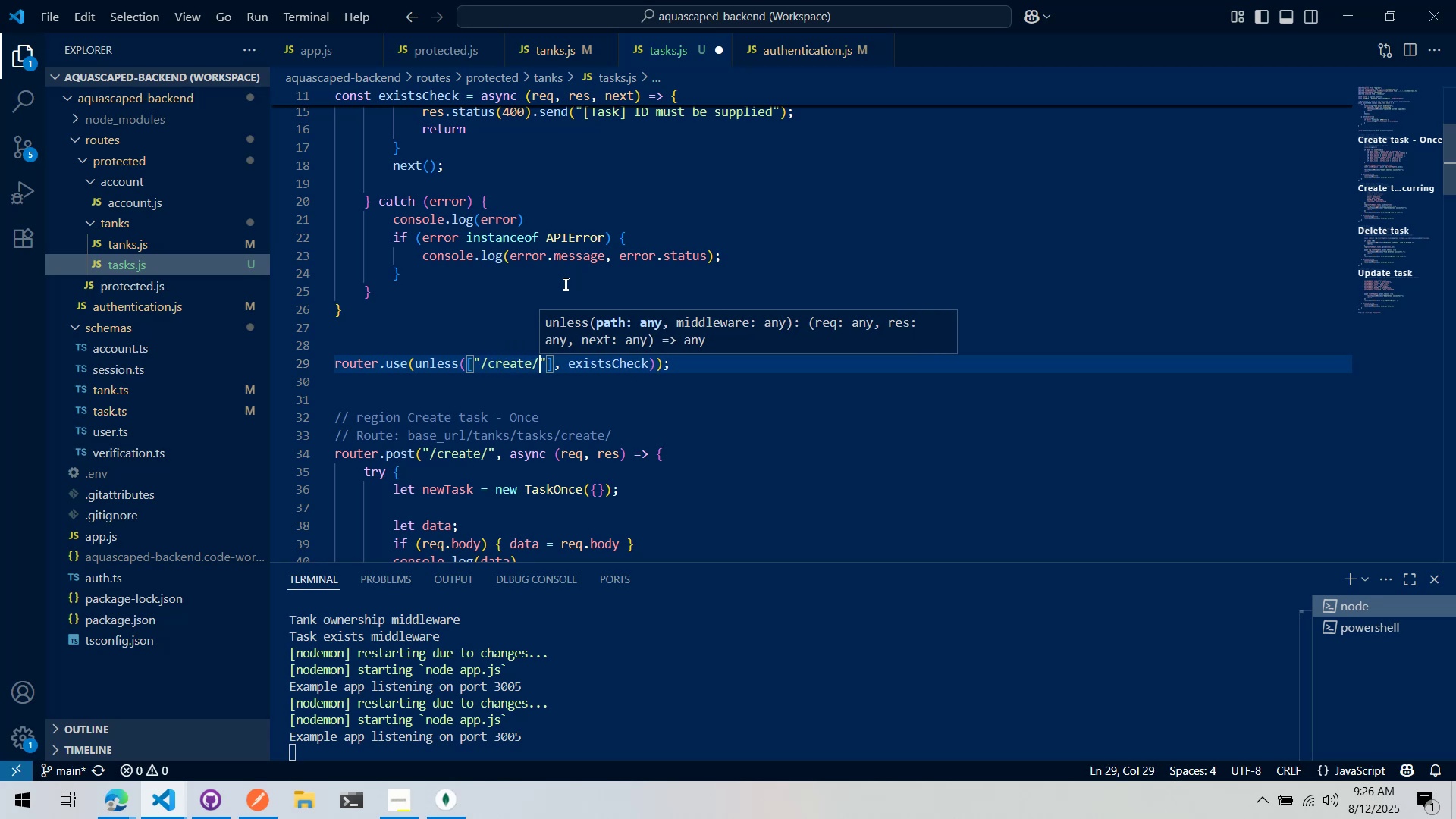 
key(Control+ControlLeft)
 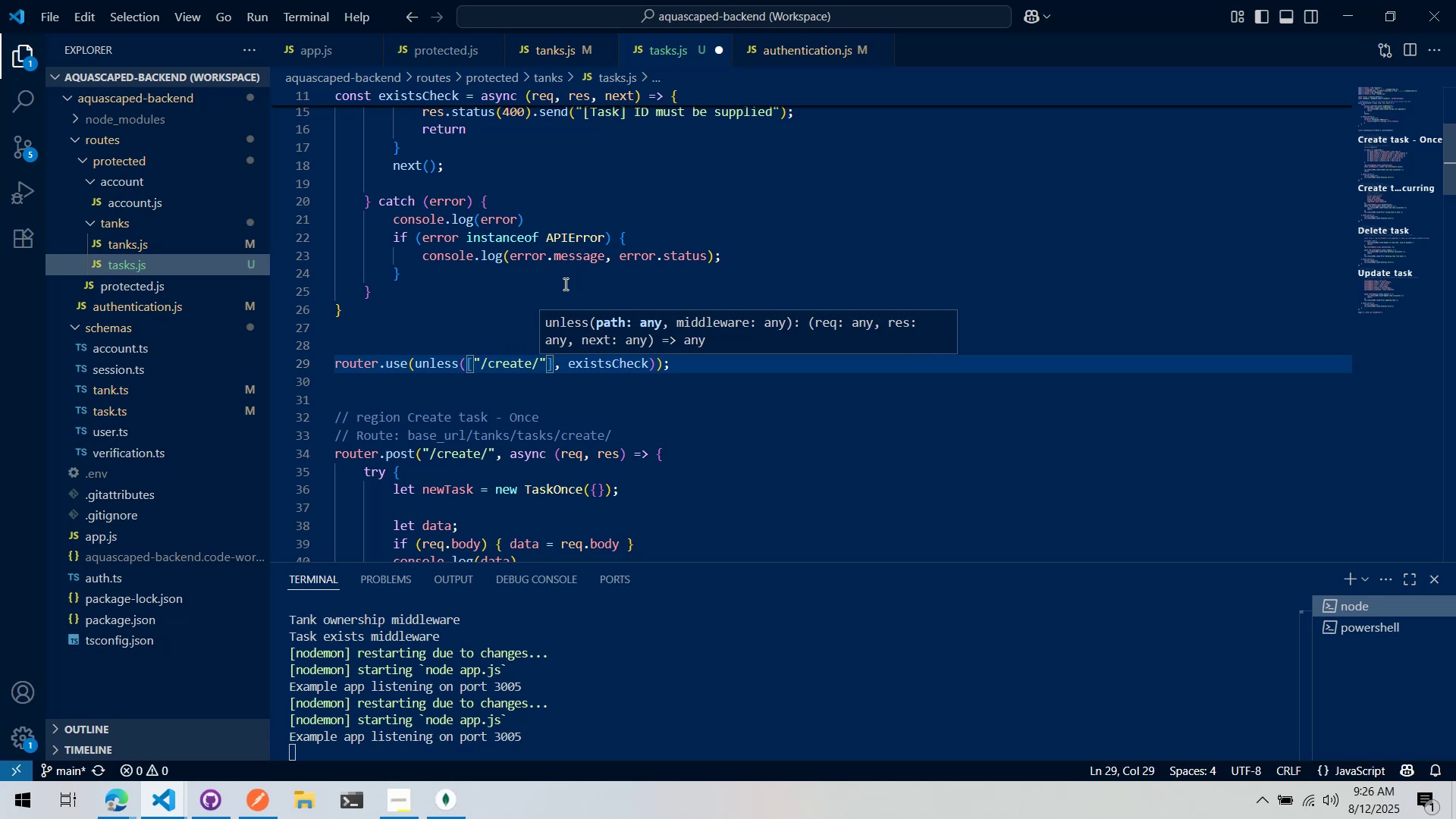 
key(Control+S)
 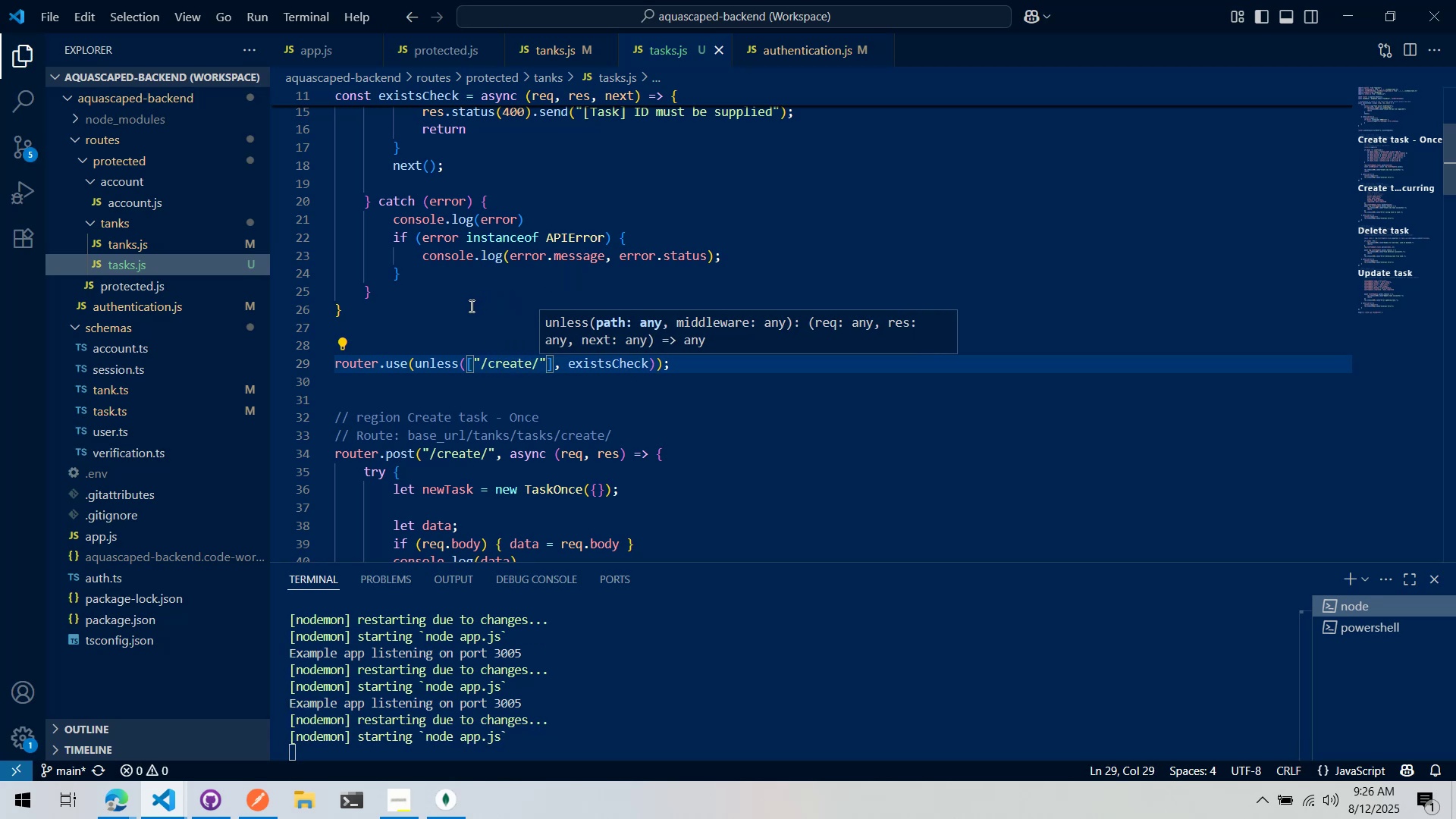 
wait(5.39)
 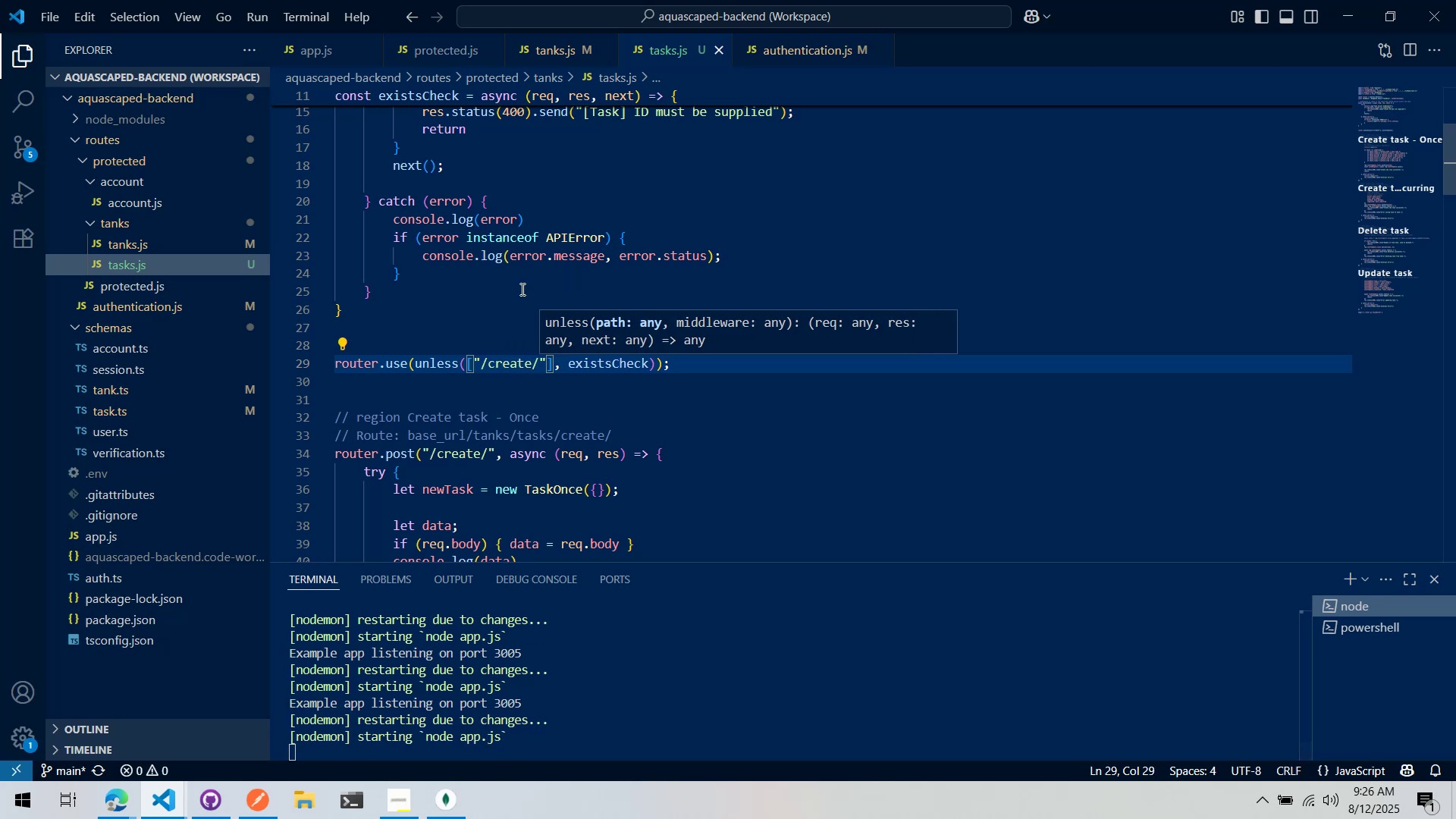 
scroll: coordinate [715, 688], scroll_direction: up, amount: 3.0
 